 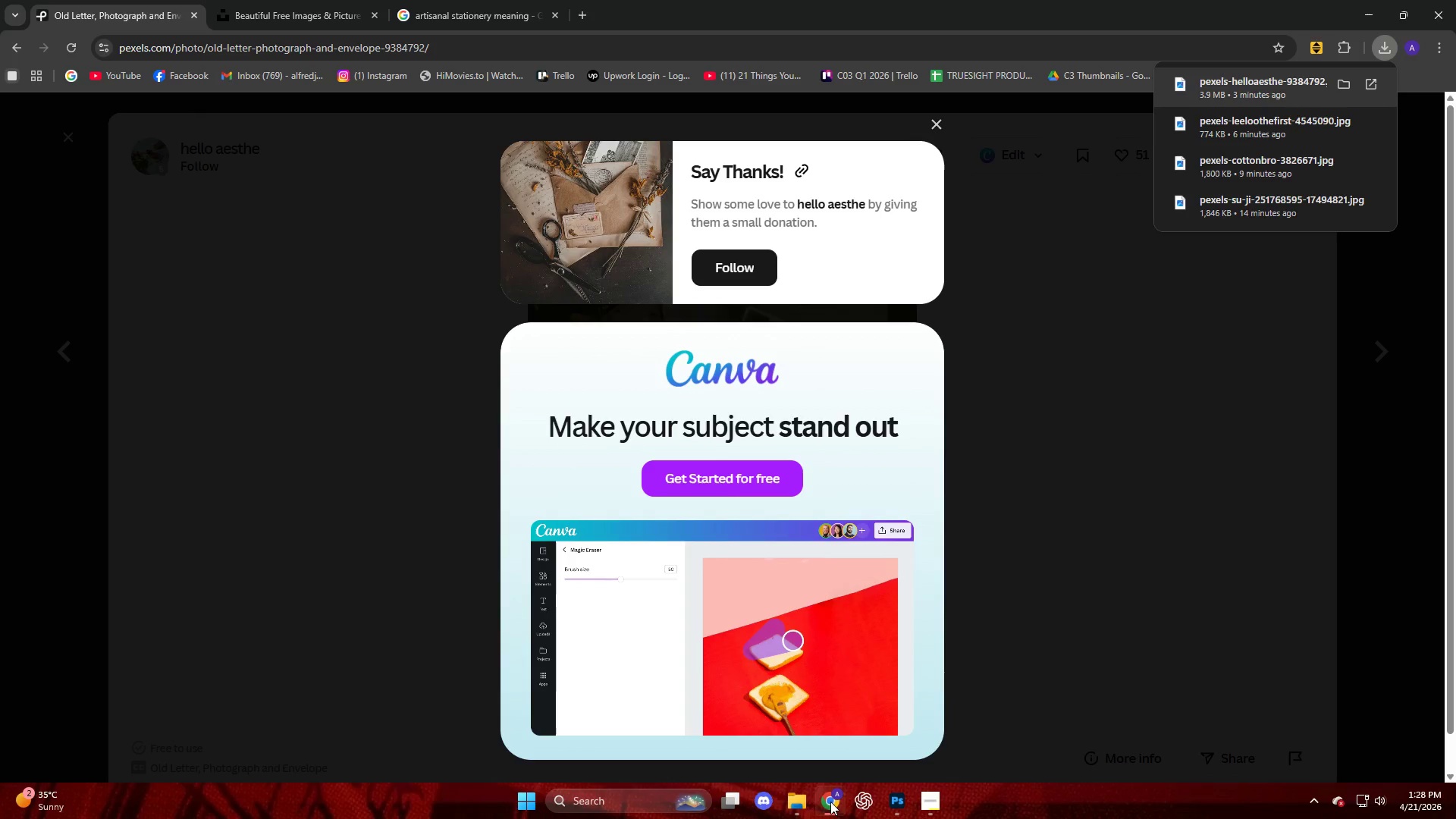 
left_click([938, 124])
 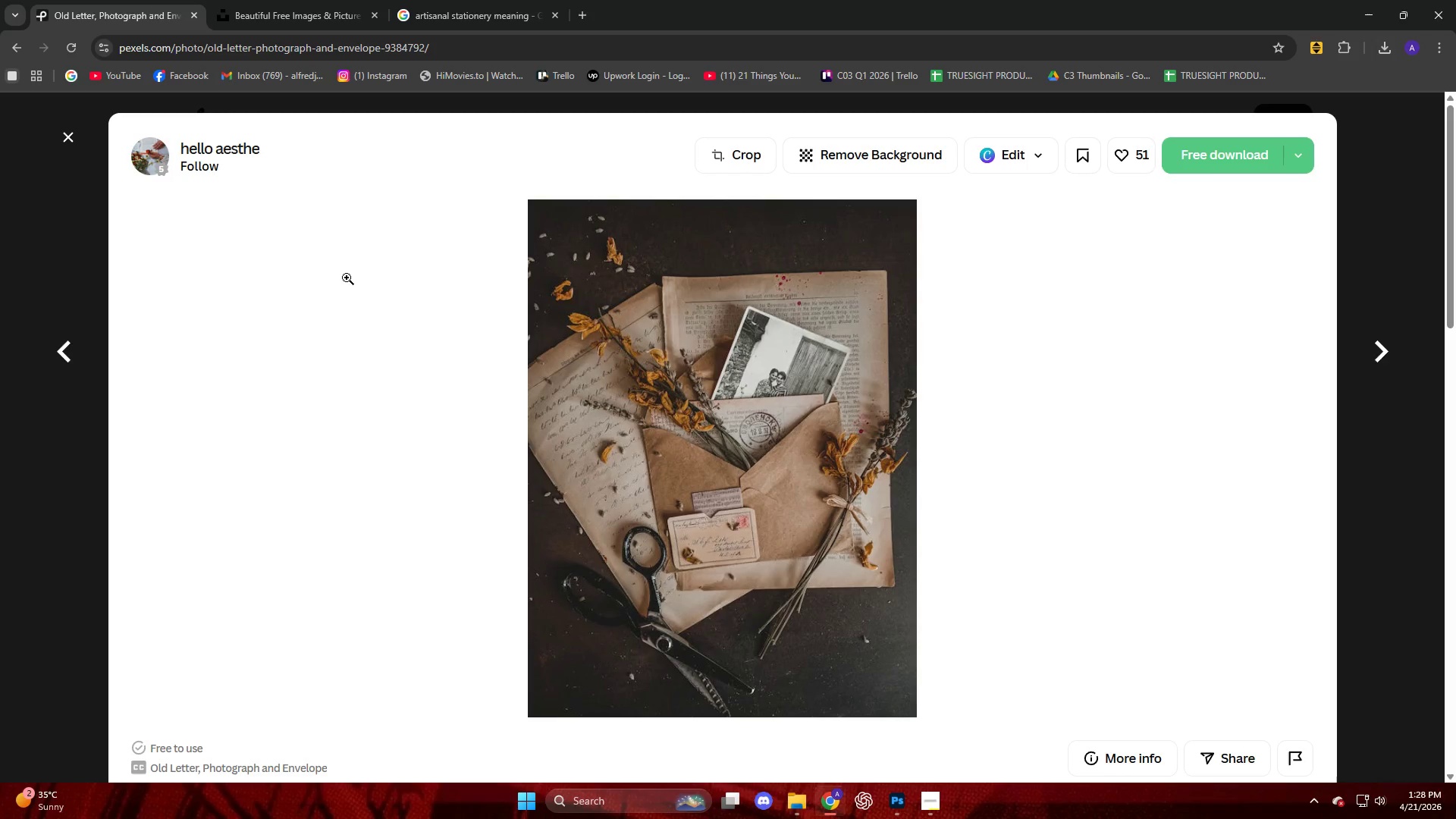 
scroll: coordinate [1078, 595], scroll_direction: down, amount: 12.0
 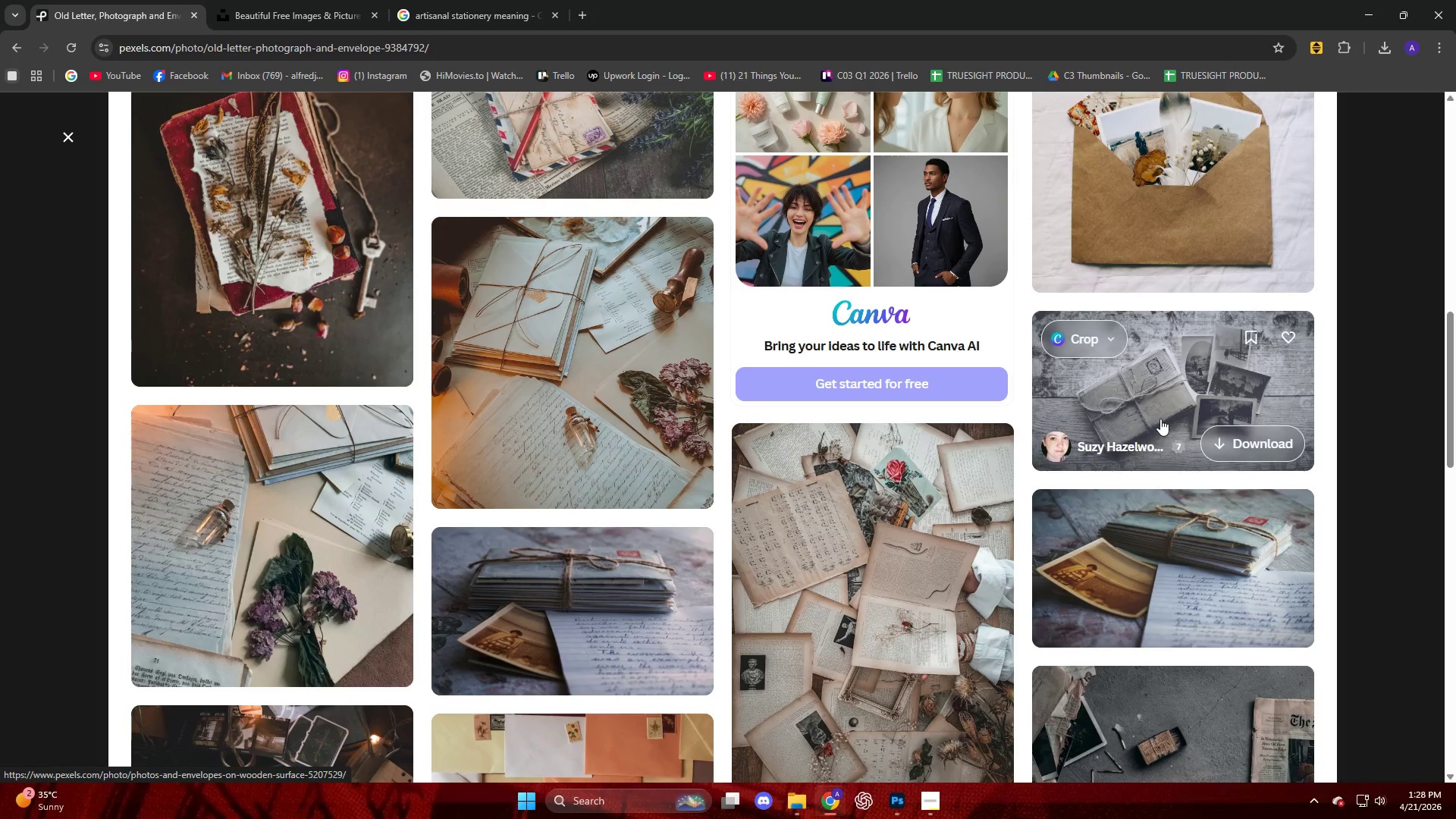 
left_click([1165, 402])
 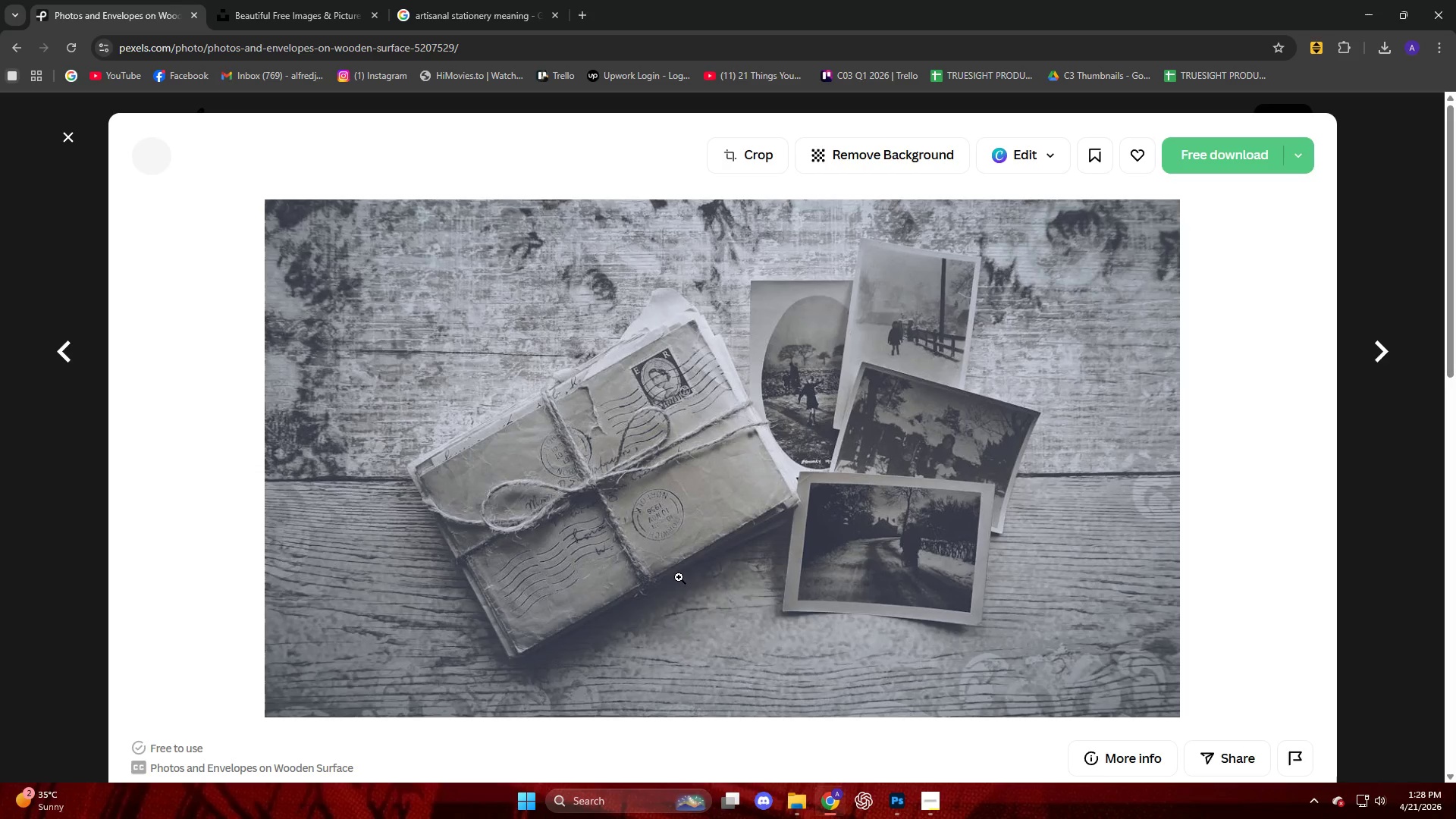 
scroll: coordinate [732, 505], scroll_direction: down, amount: 17.0
 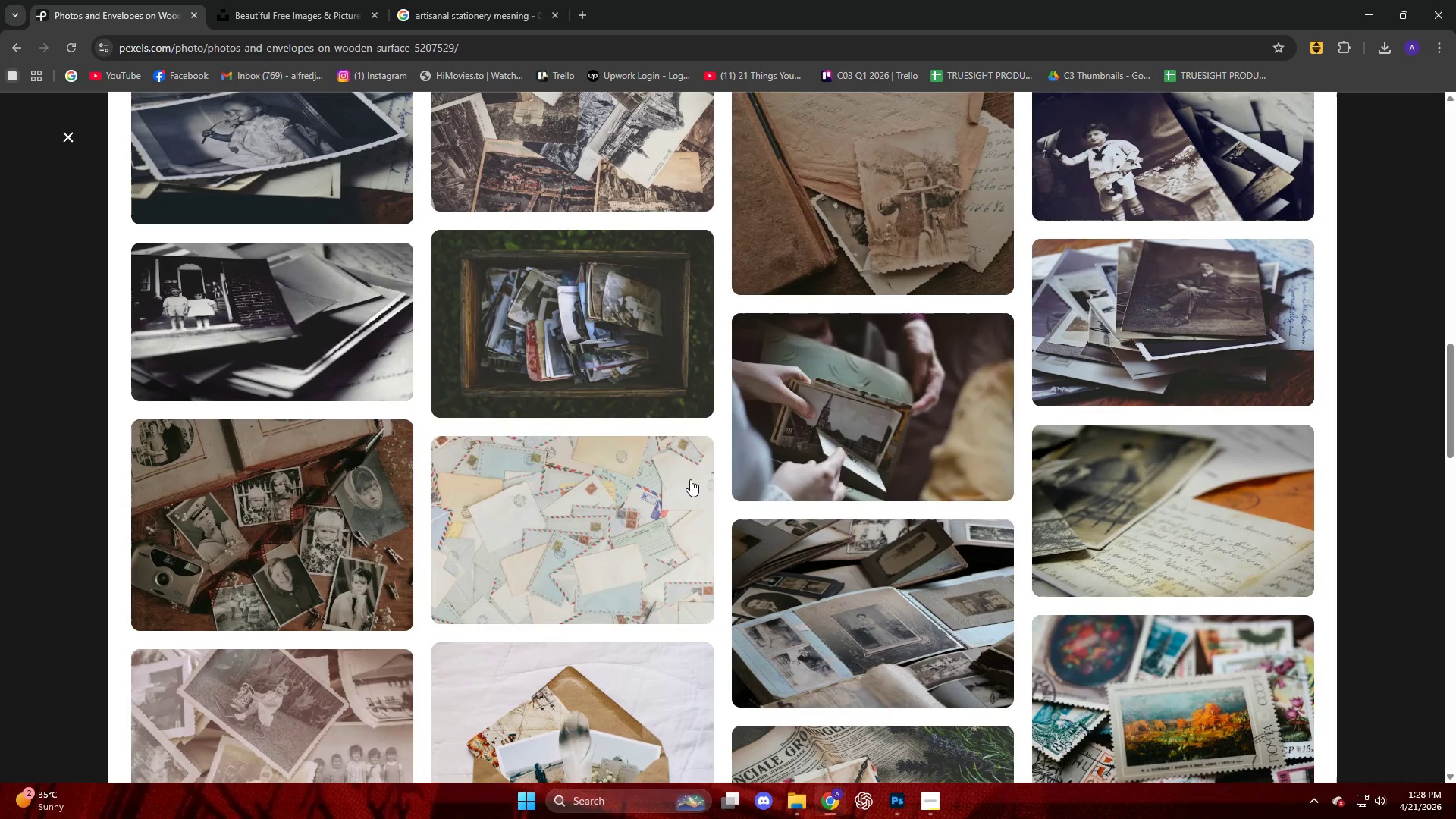 
scroll: coordinate [477, 278], scroll_direction: up, amount: 25.0
 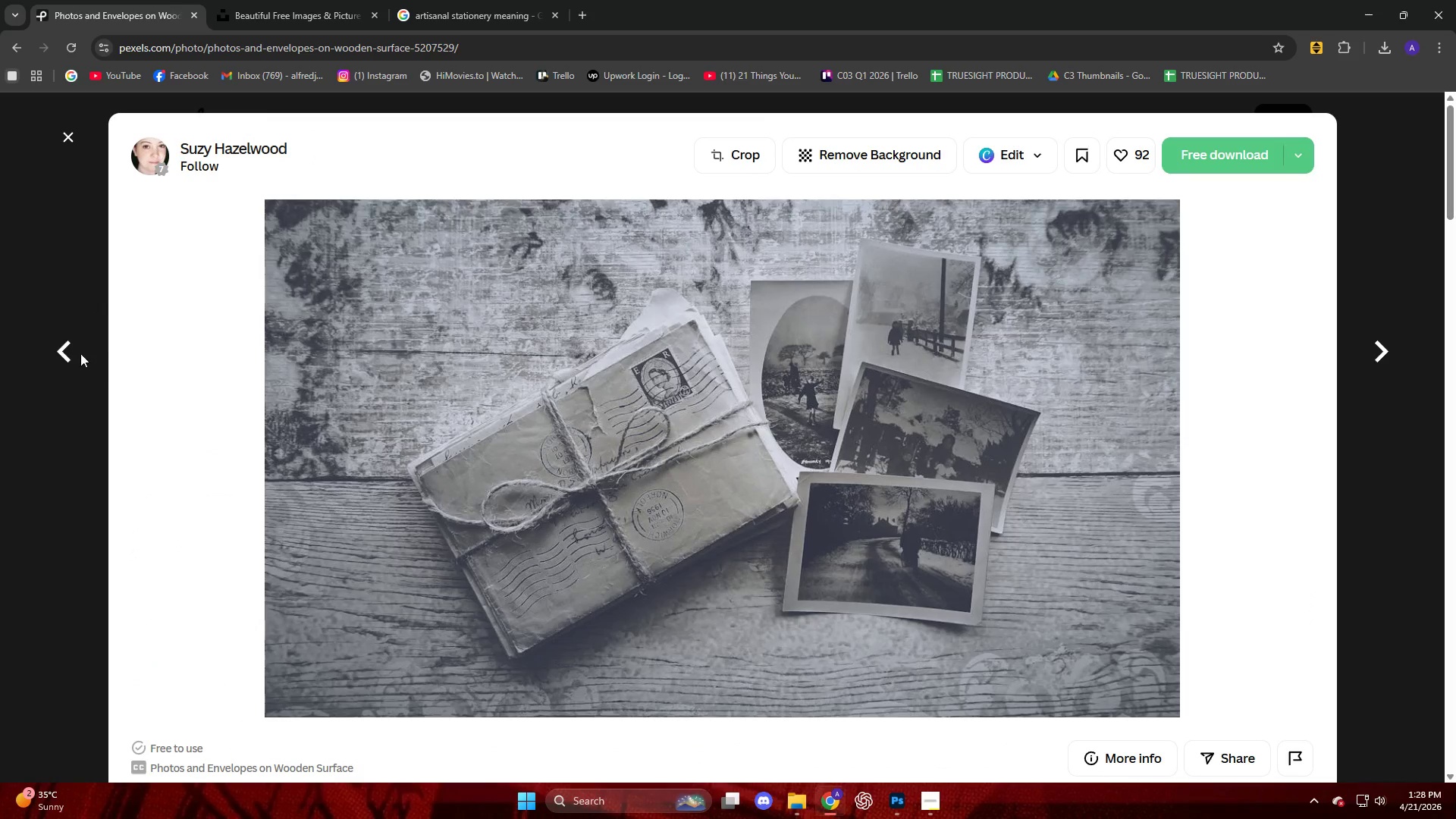 
left_click([63, 342])
 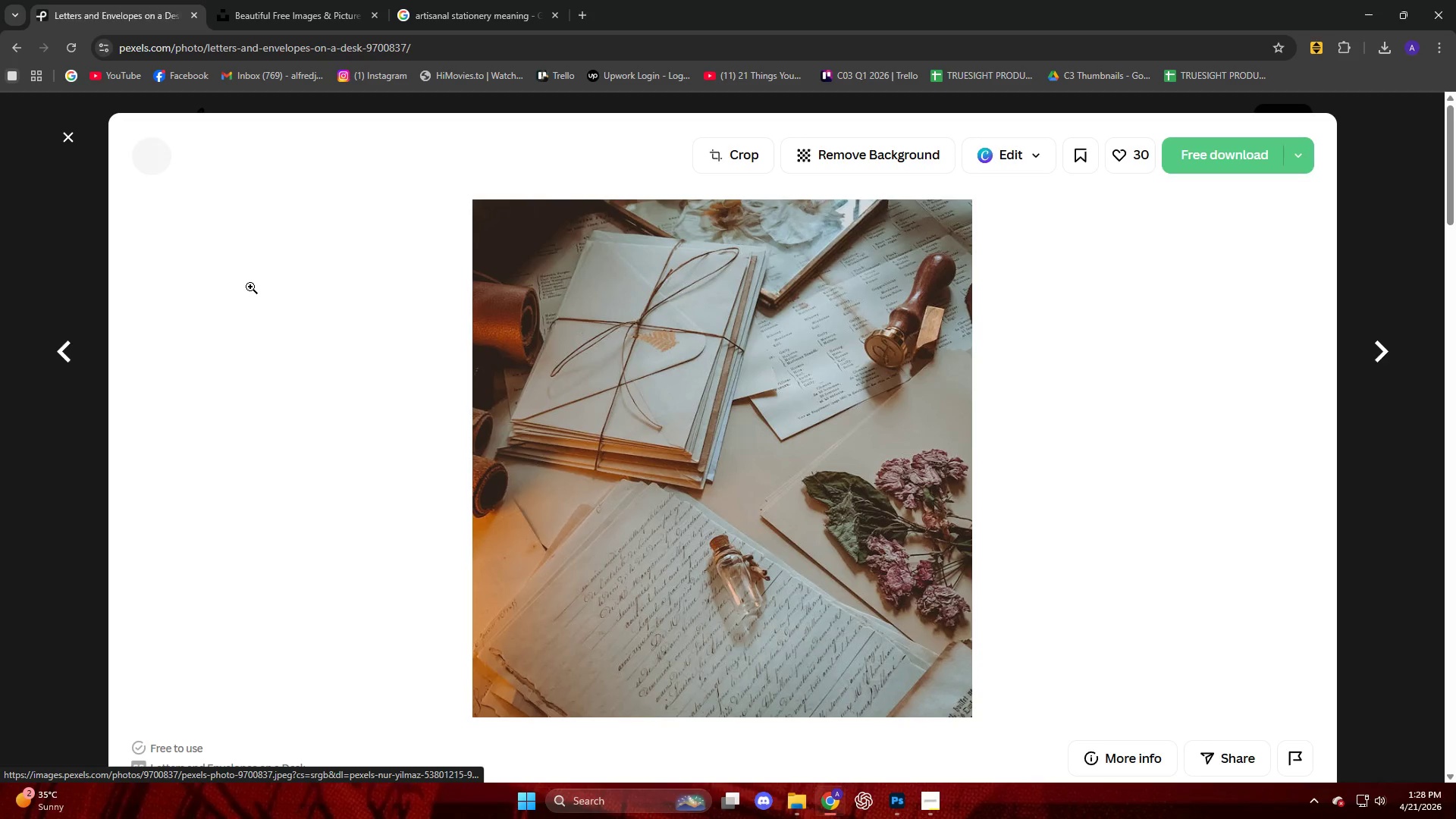 
scroll: coordinate [667, 435], scroll_direction: down, amount: 5.0
 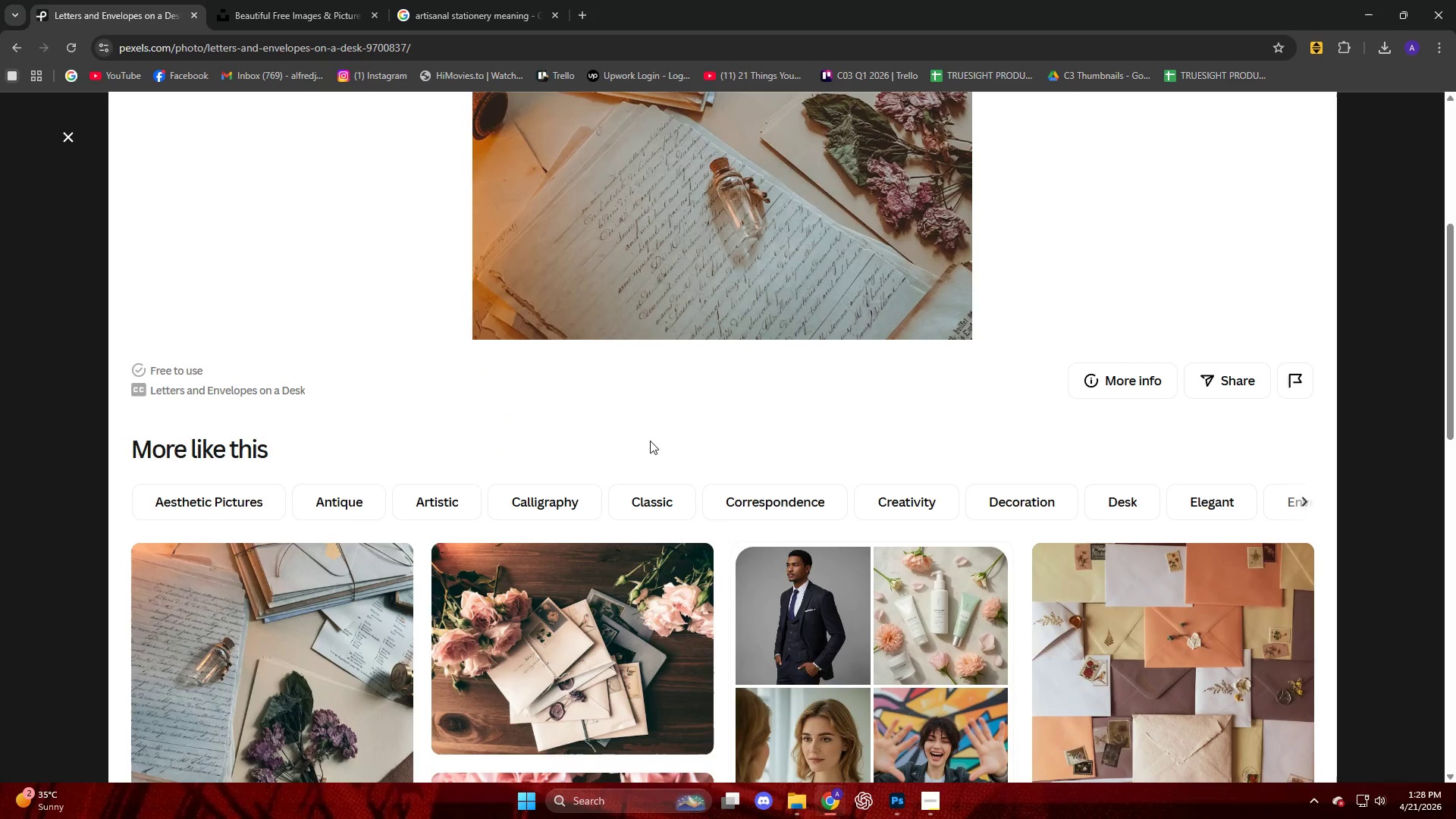 
scroll: coordinate [614, 474], scroll_direction: up, amount: 6.0
 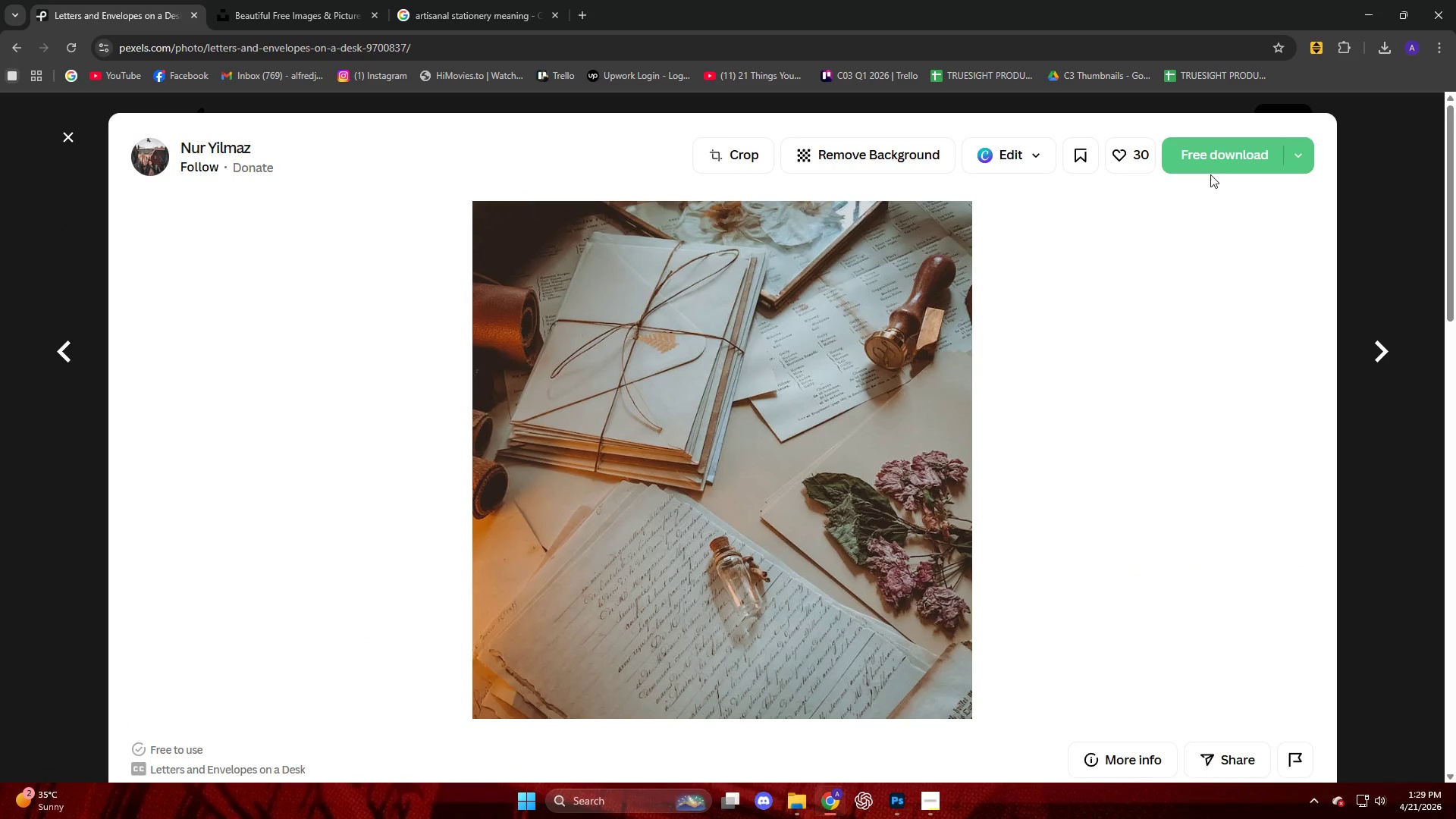 
left_click([1214, 164])
 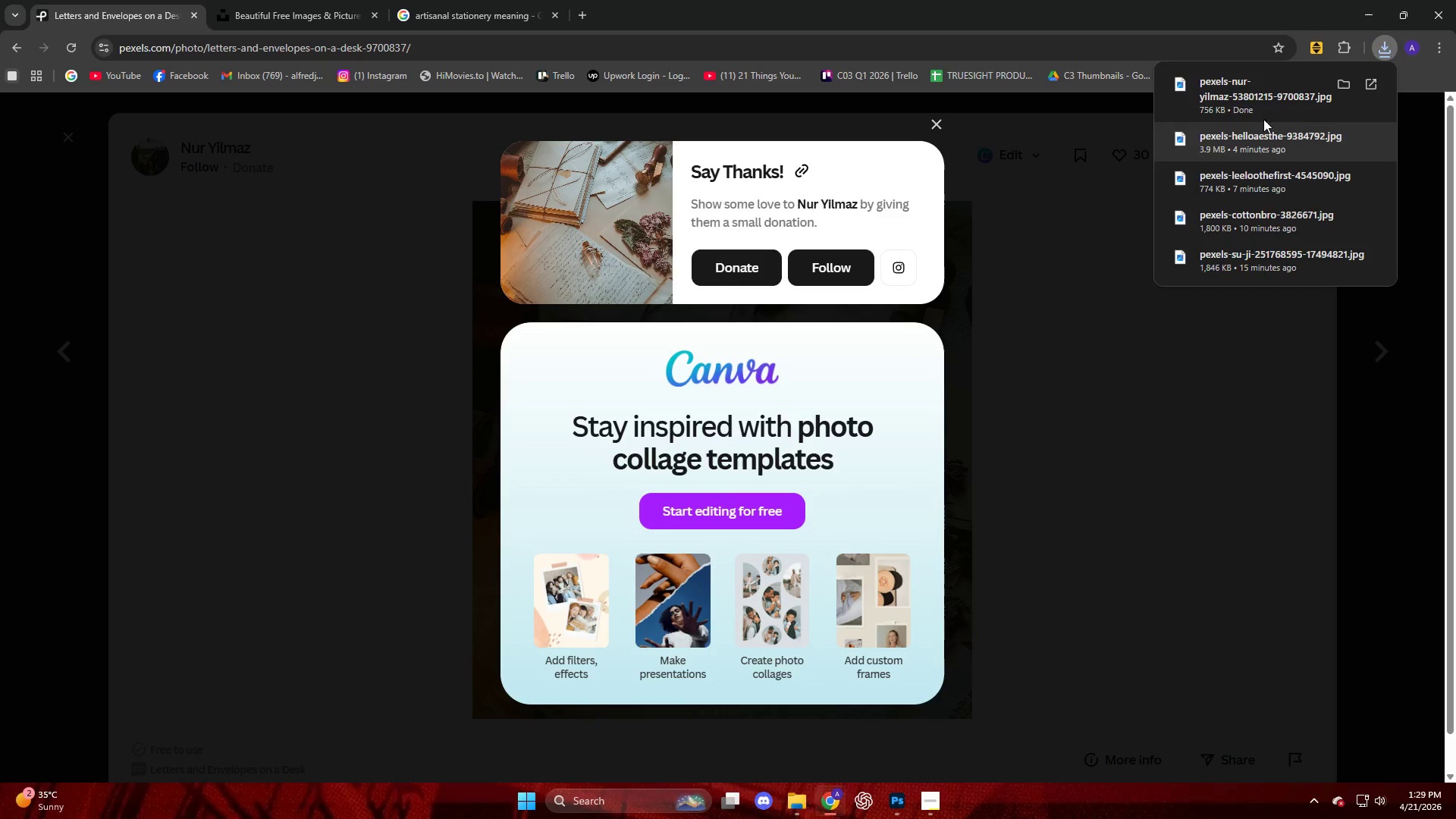 
left_click_drag(start_coordinate=[1254, 89], to_coordinate=[680, 403])
 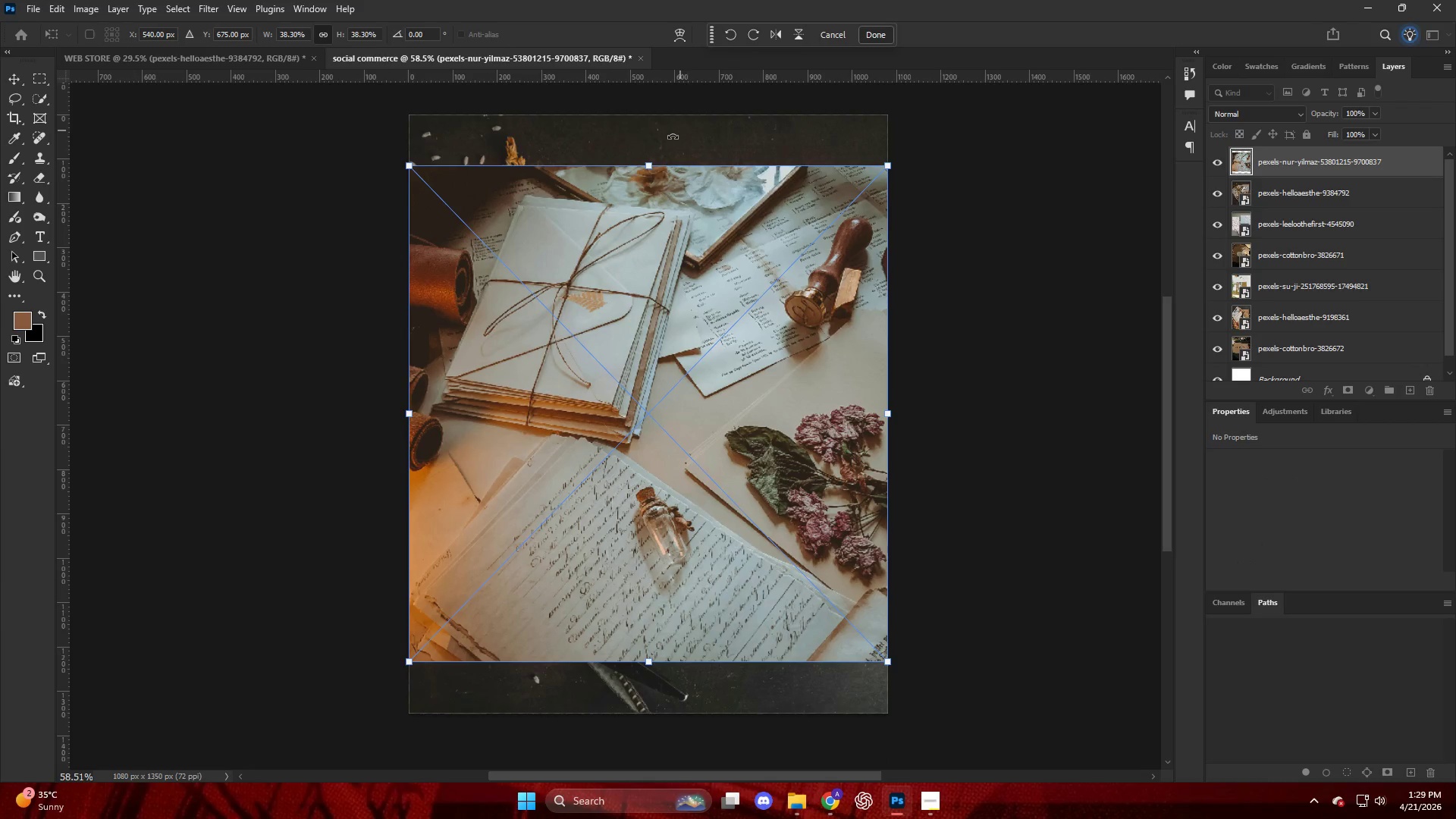 
left_click_drag(start_coordinate=[652, 168], to_coordinate=[664, 120])
 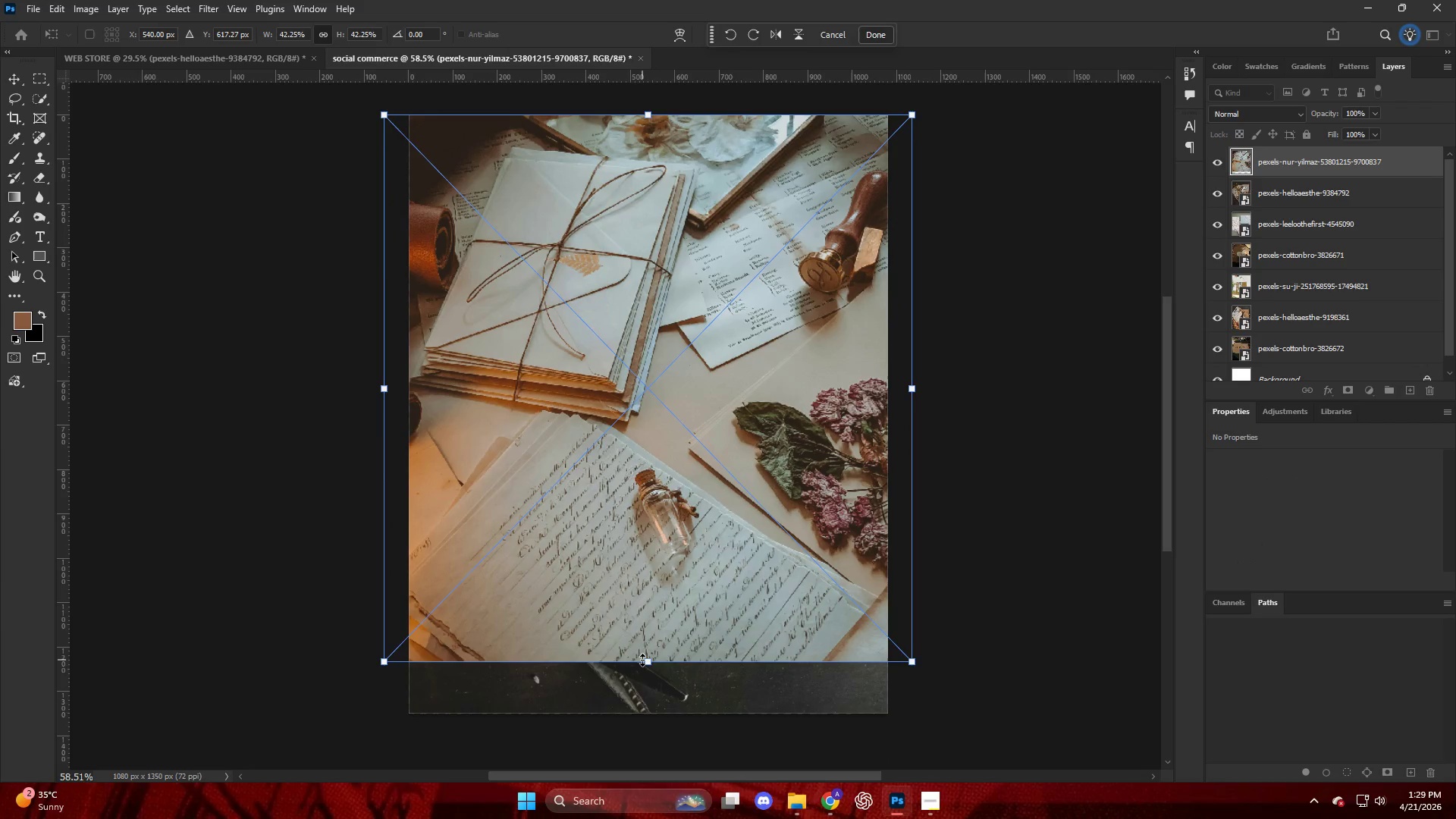 
left_click_drag(start_coordinate=[644, 663], to_coordinate=[652, 716])
 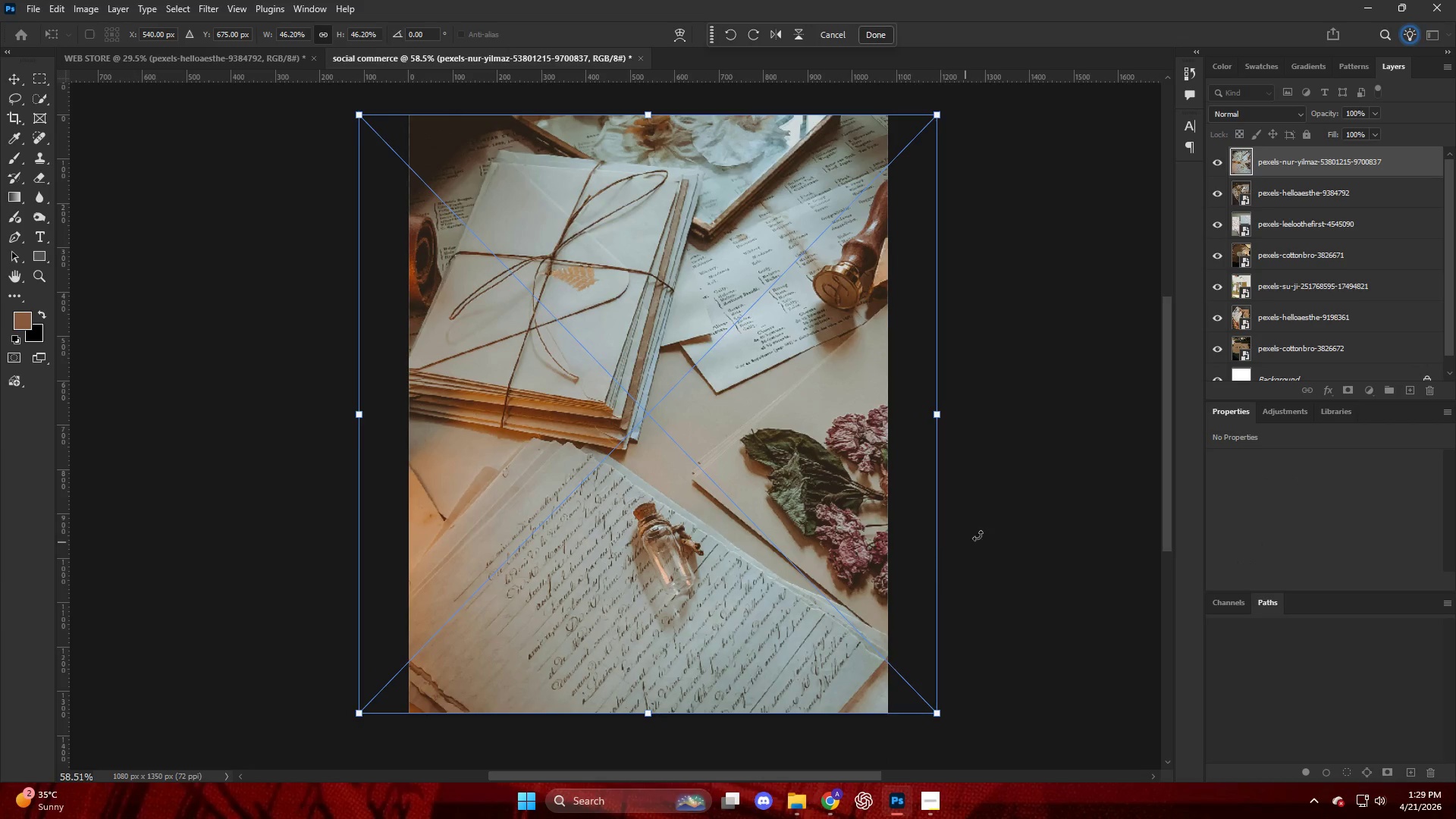 
left_click([985, 532])
 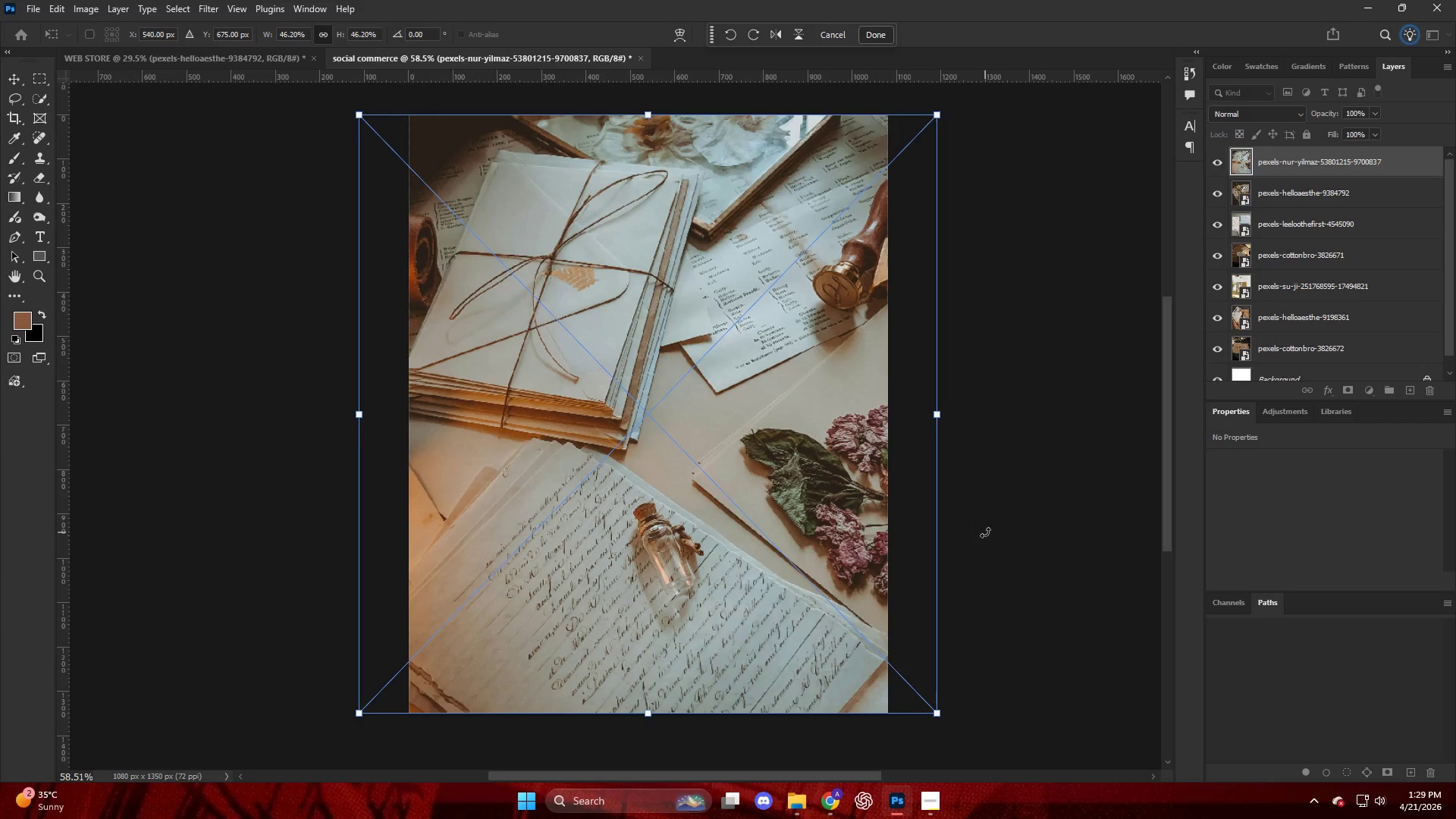 
key(Enter)
 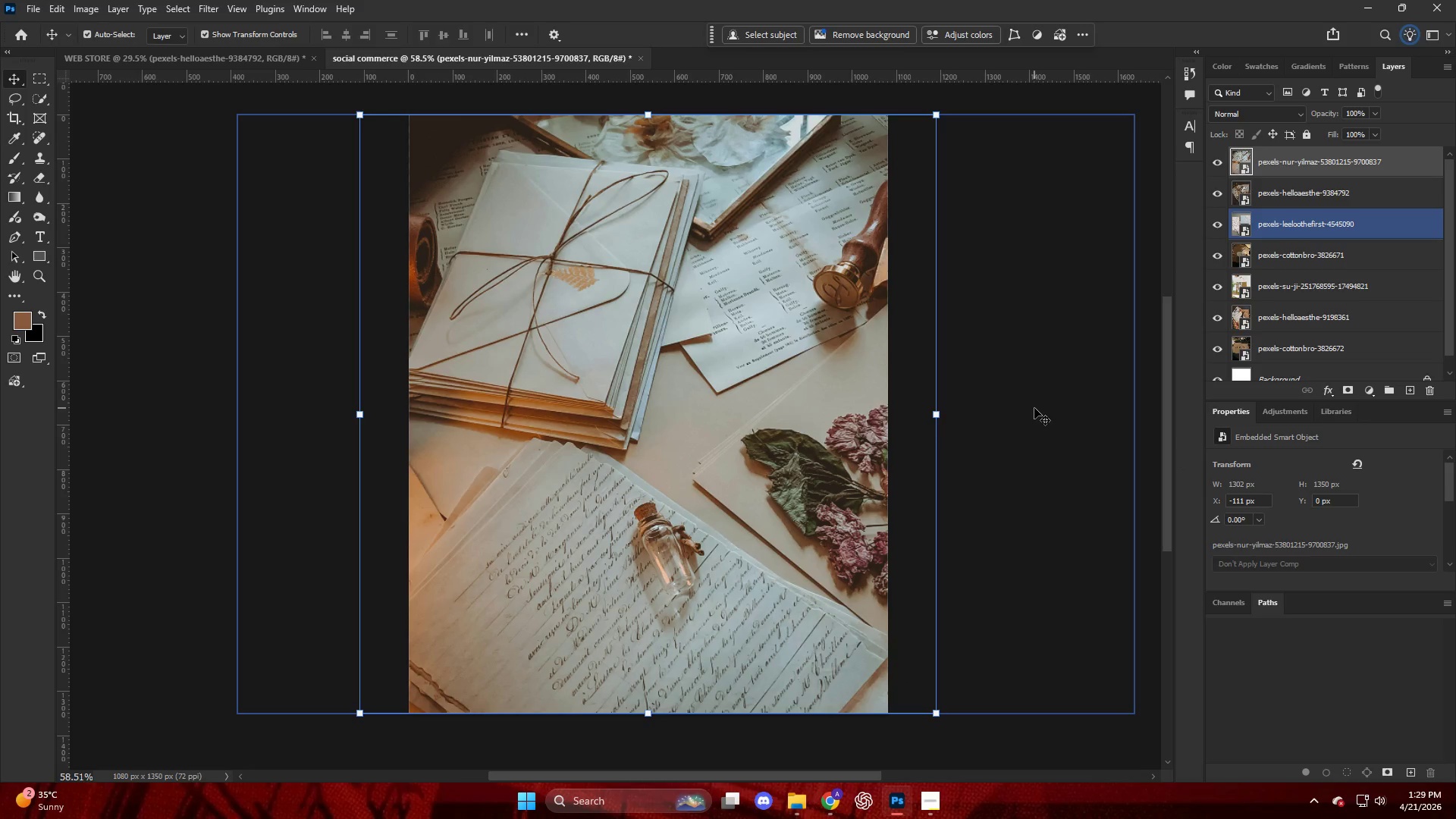 
wait(7.14)
 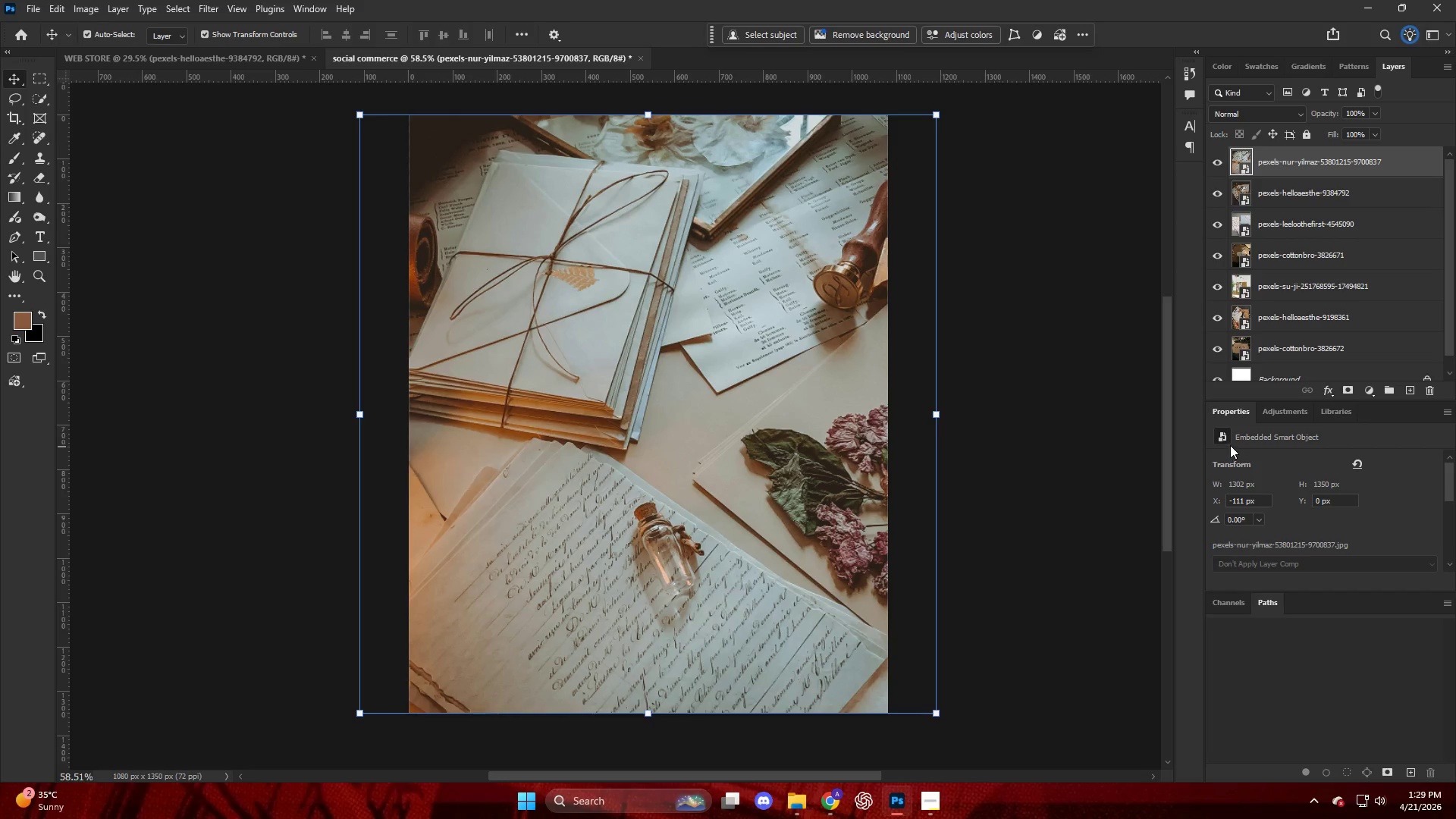 
hold_key(key=ShiftLeft, duration=1.22)
 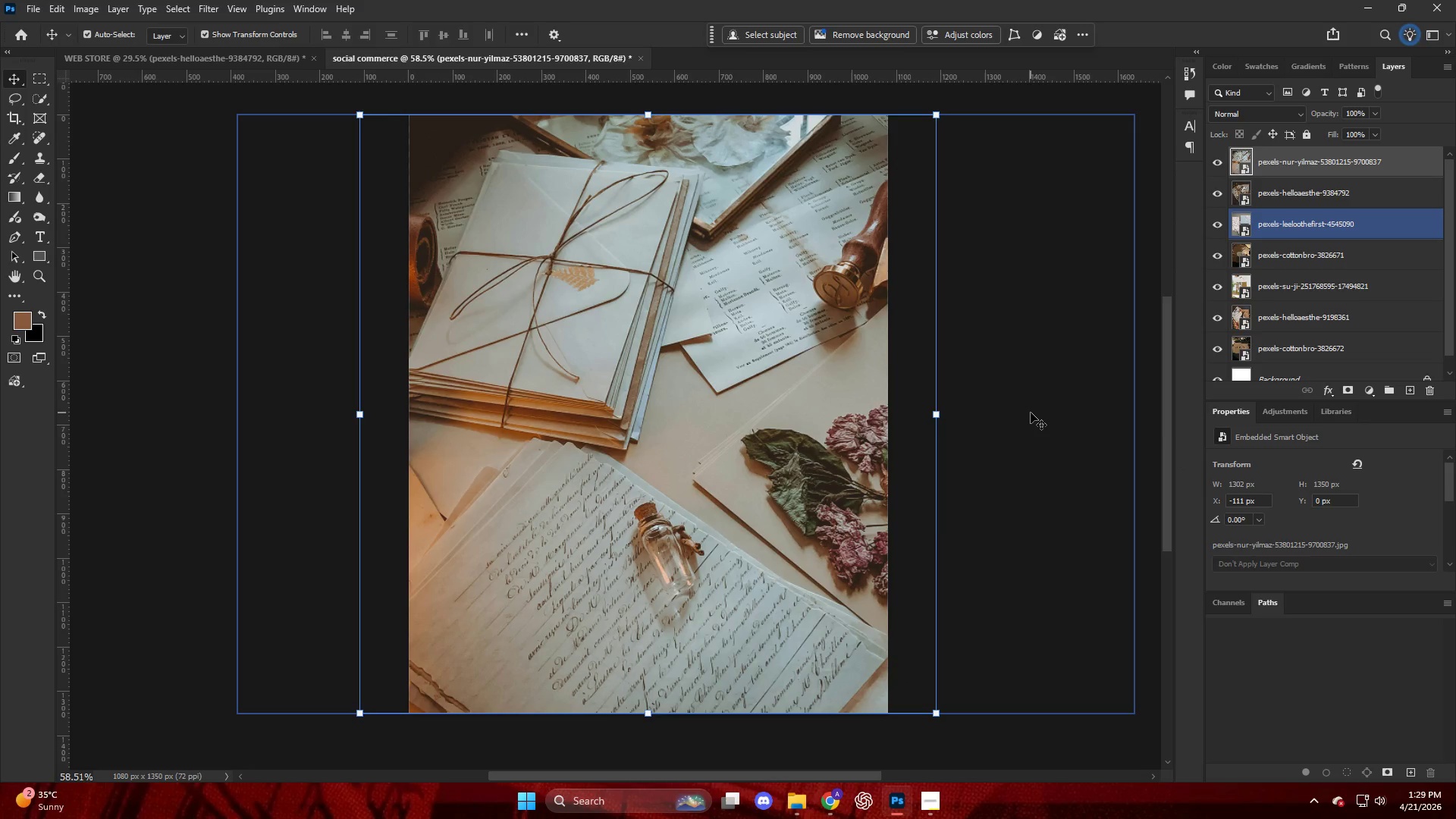 
key(Control+Shift+ControlLeft)
 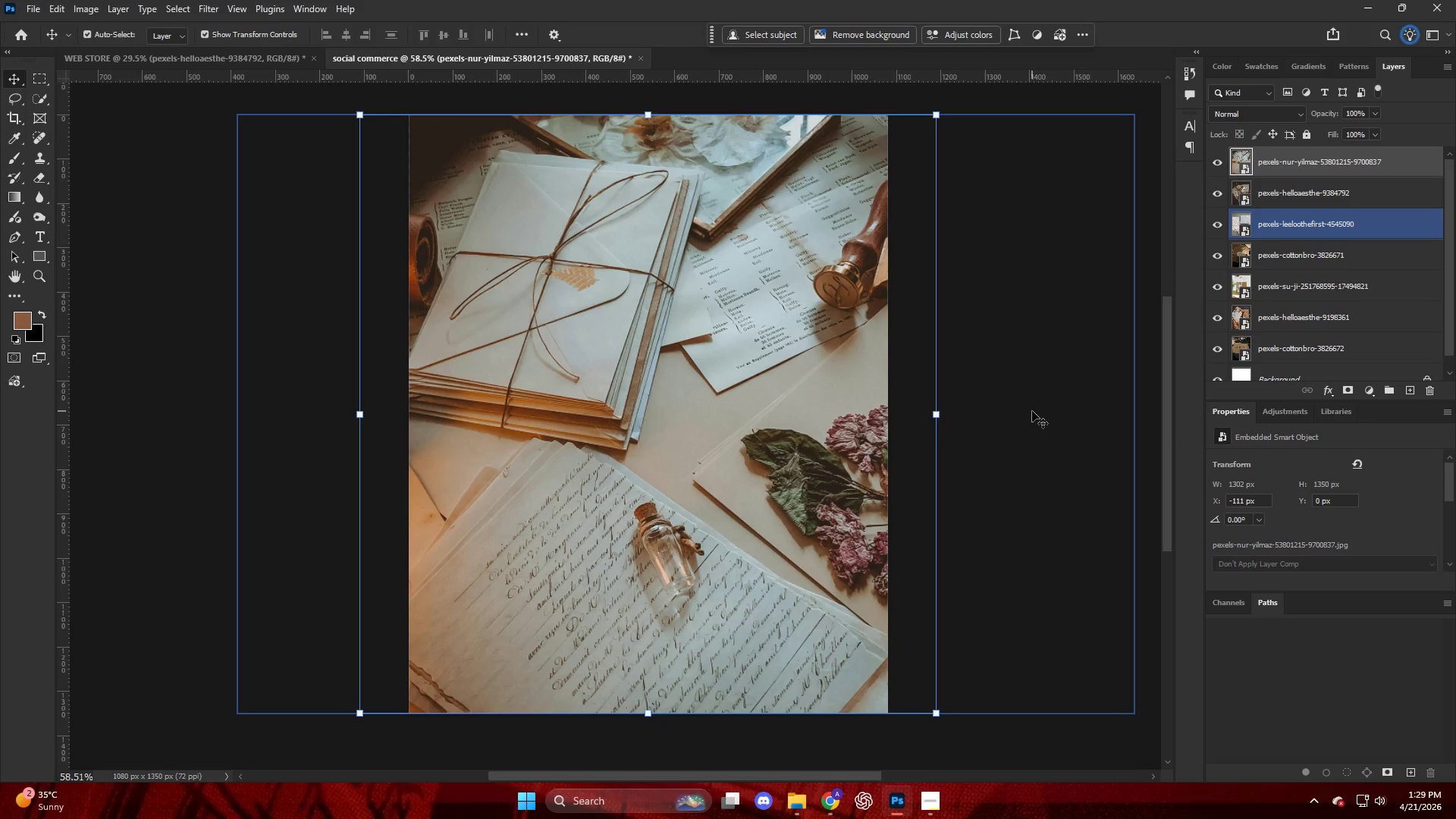 
key(Control+Shift+ControlLeft)
 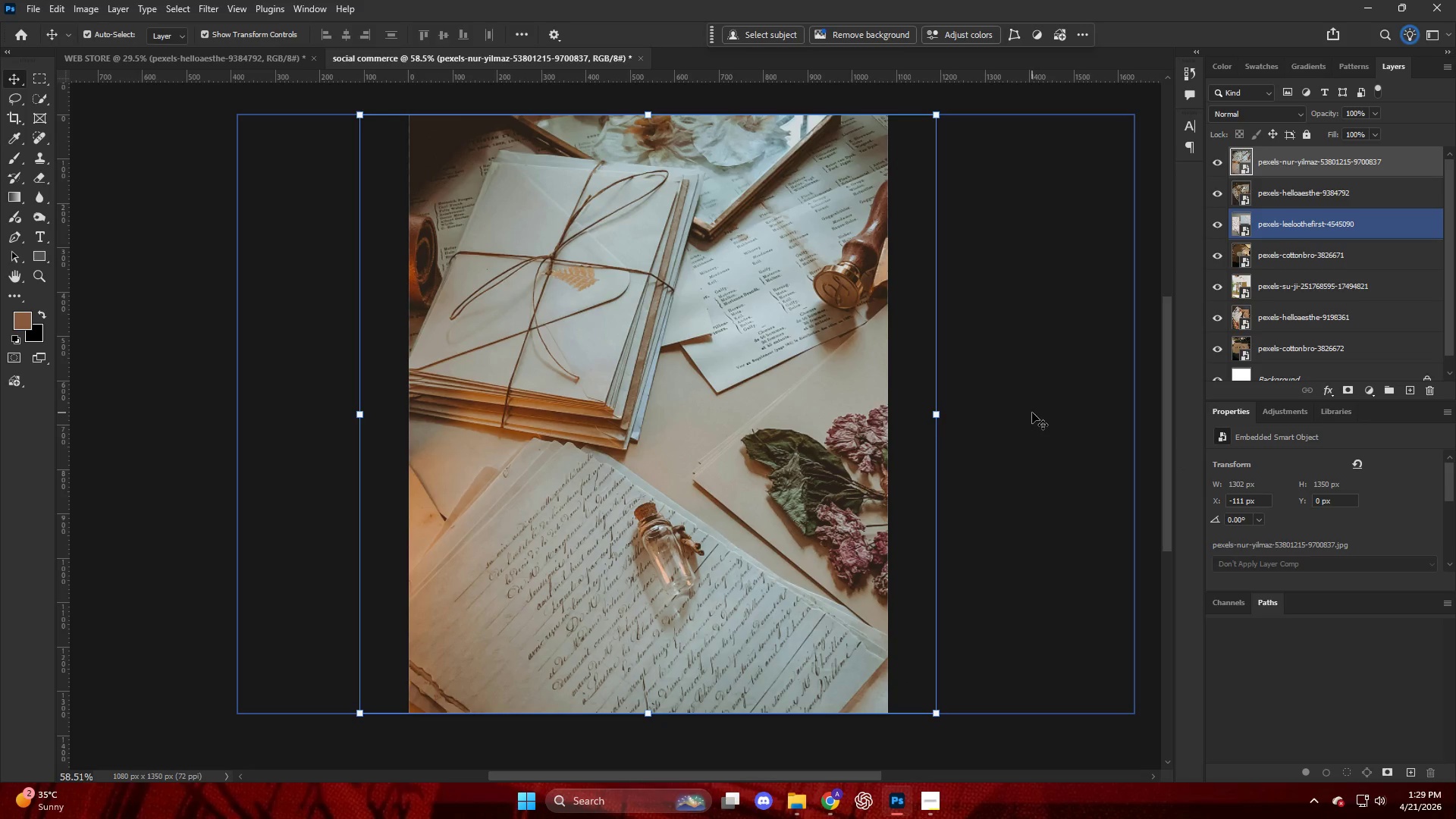 
hold_key(key=ControlLeft, duration=0.52)
 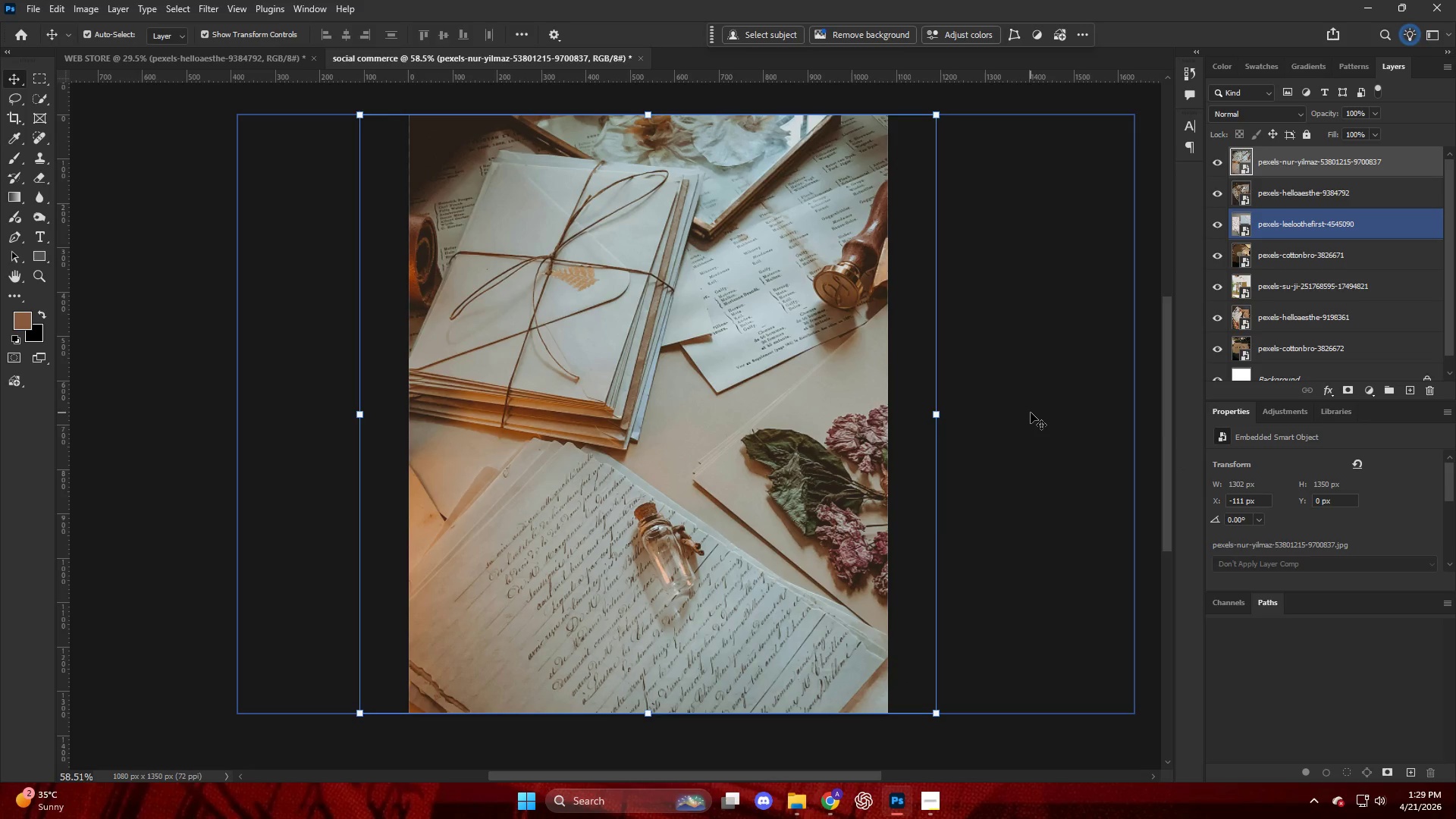 
hold_key(key=AltLeft, duration=0.42)
 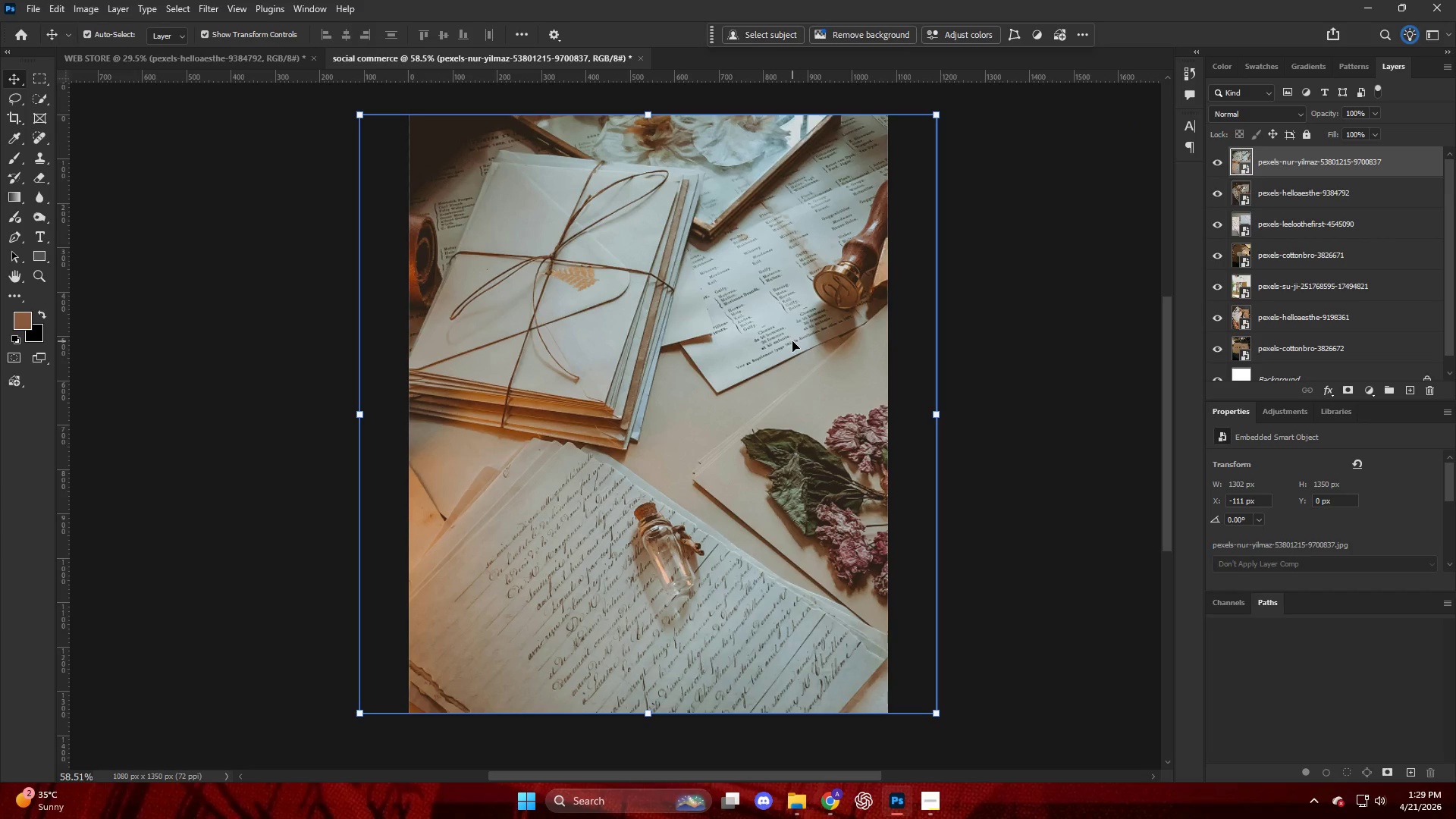 
wait(25.8)
 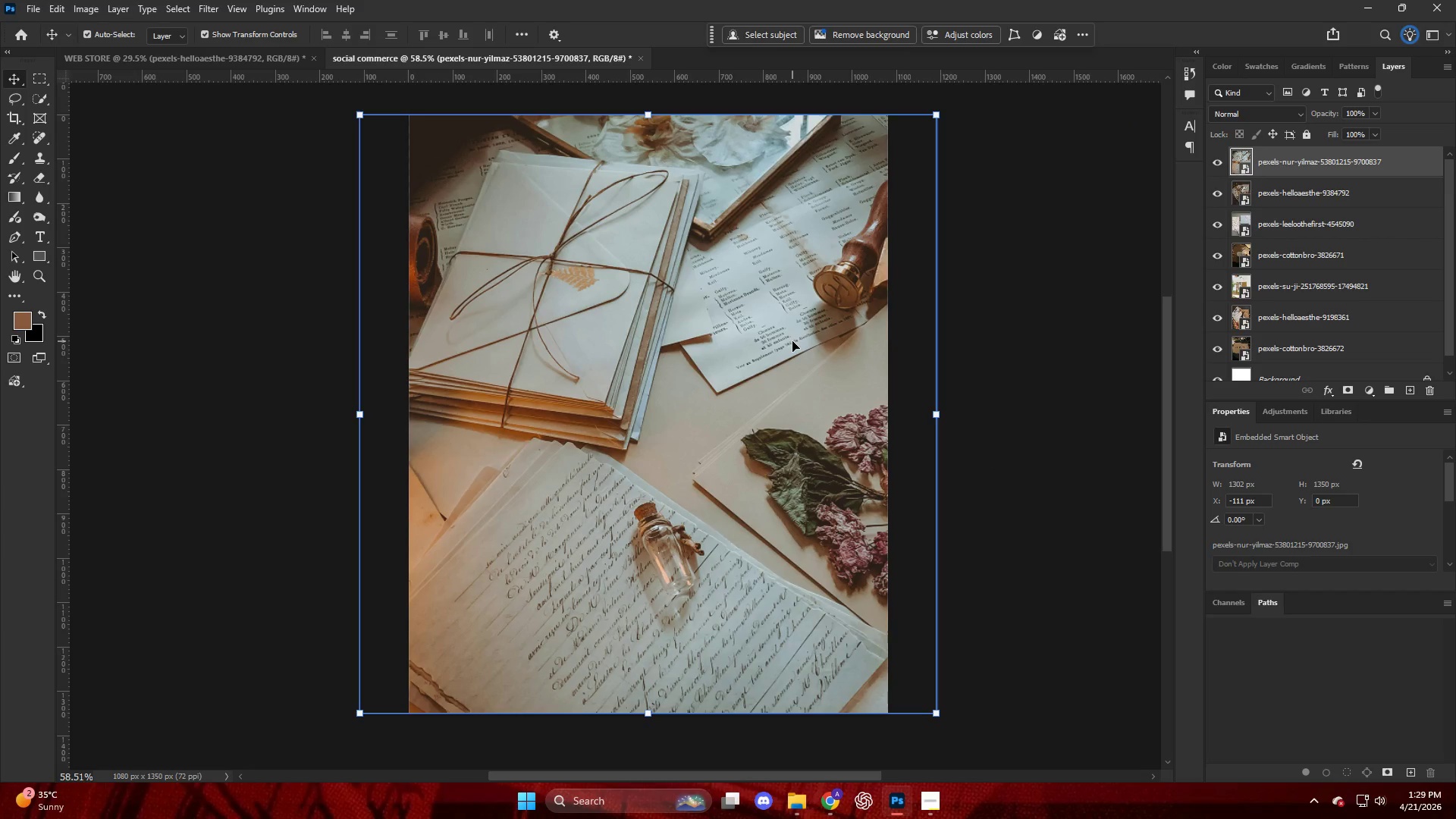 
left_click([275, 58])
 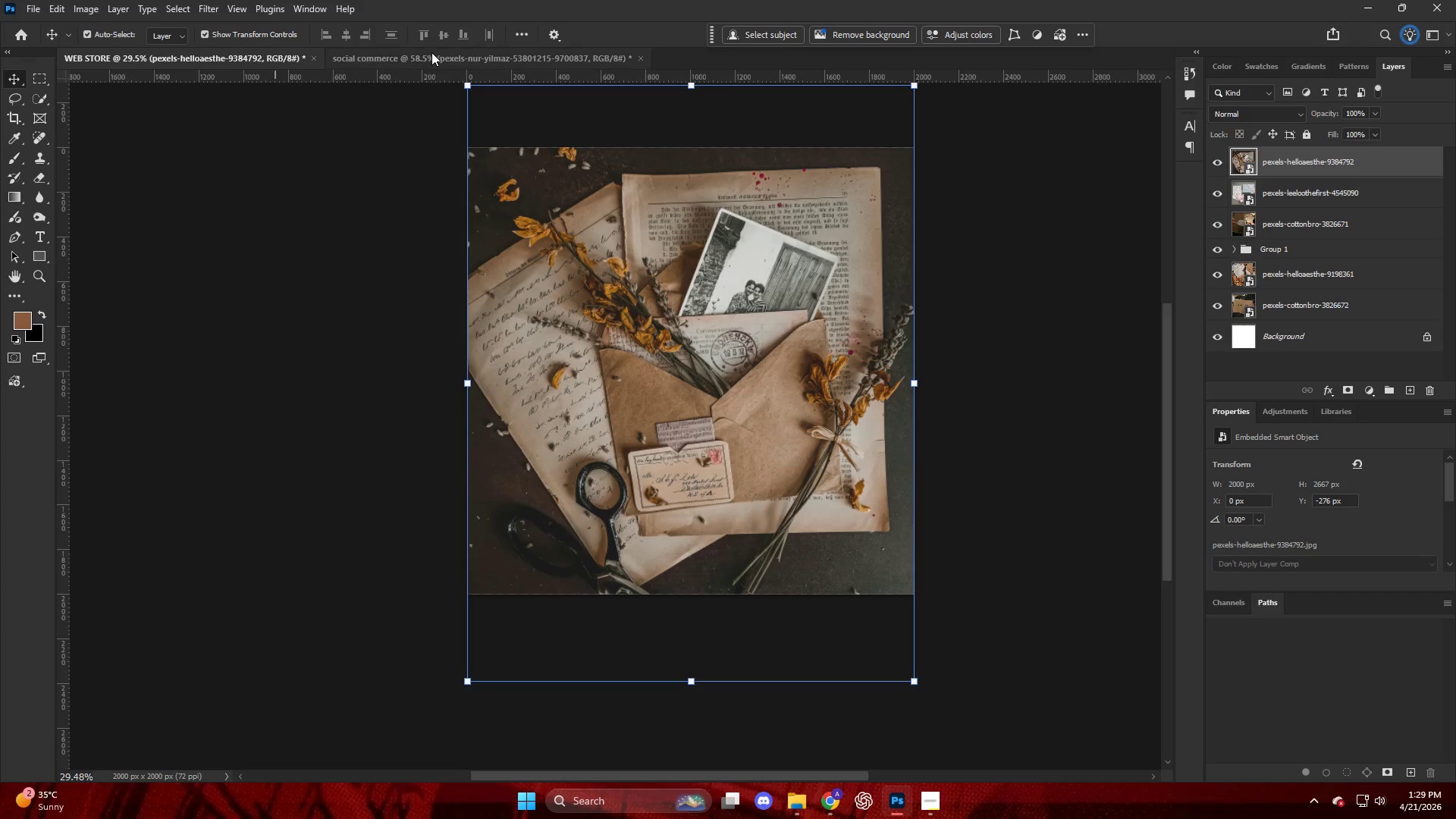 
left_click([431, 52])
 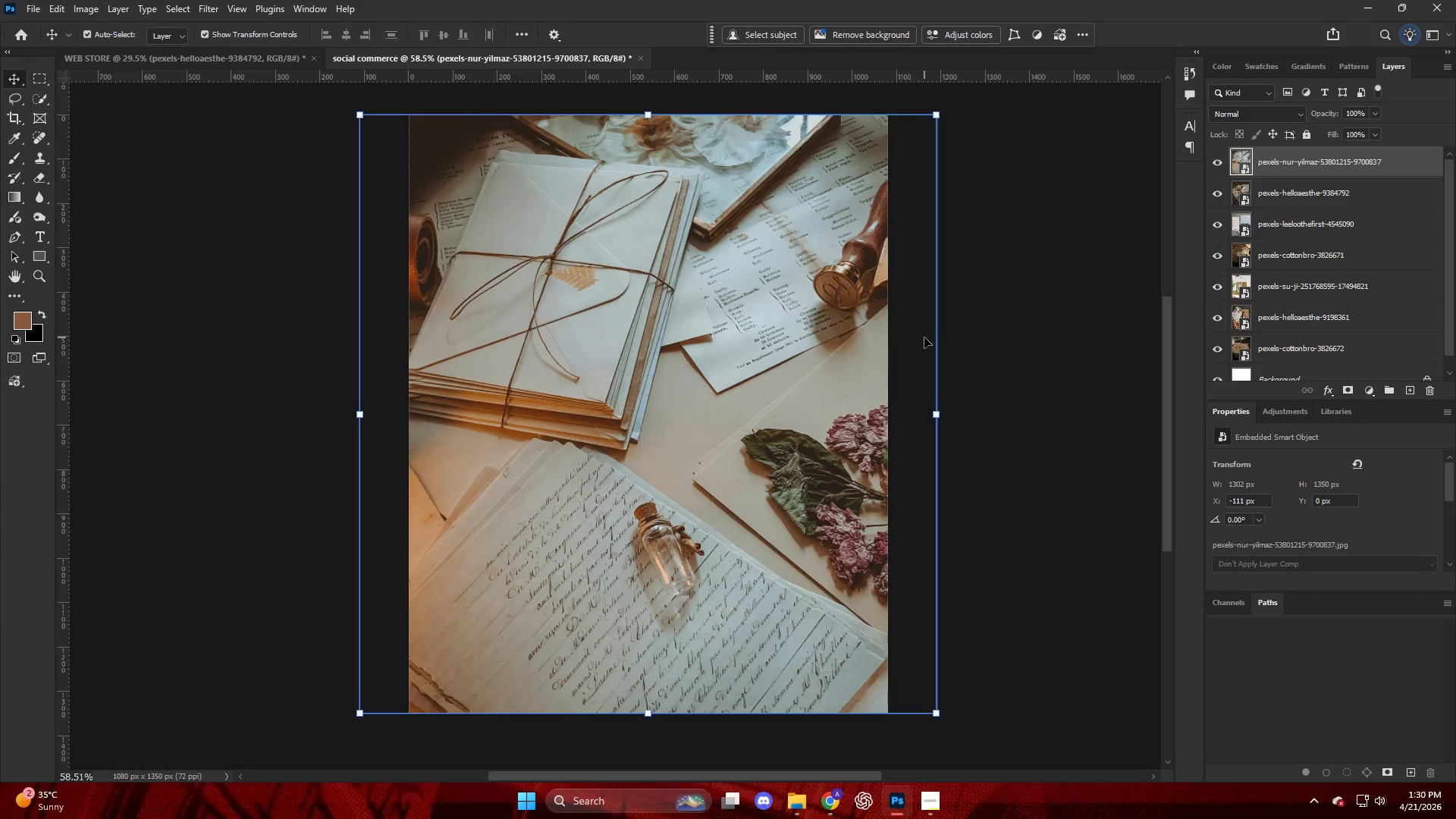 
wait(41.91)
 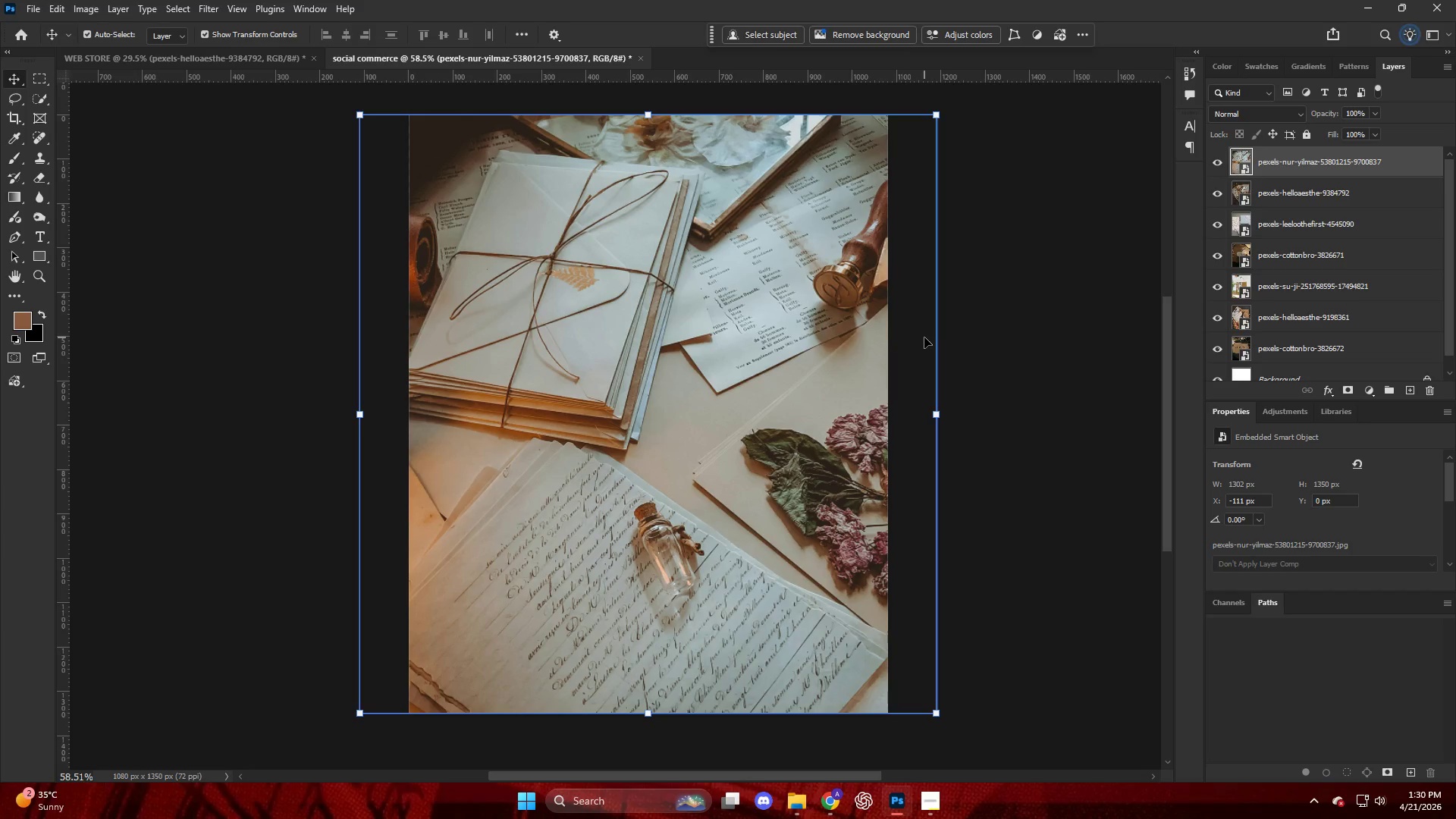 
left_click([802, 808])
 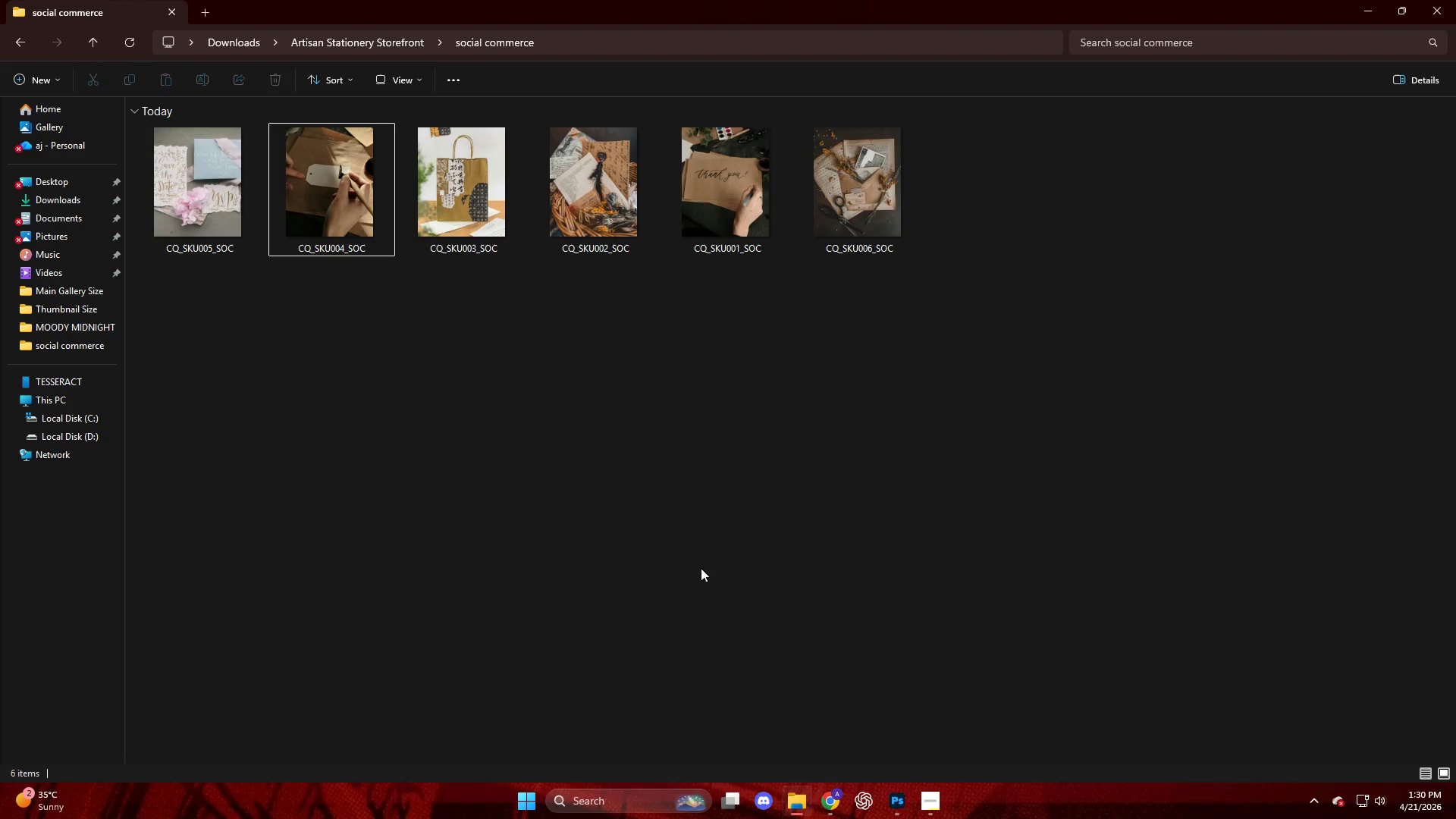 
mouse_move([880, 804])
 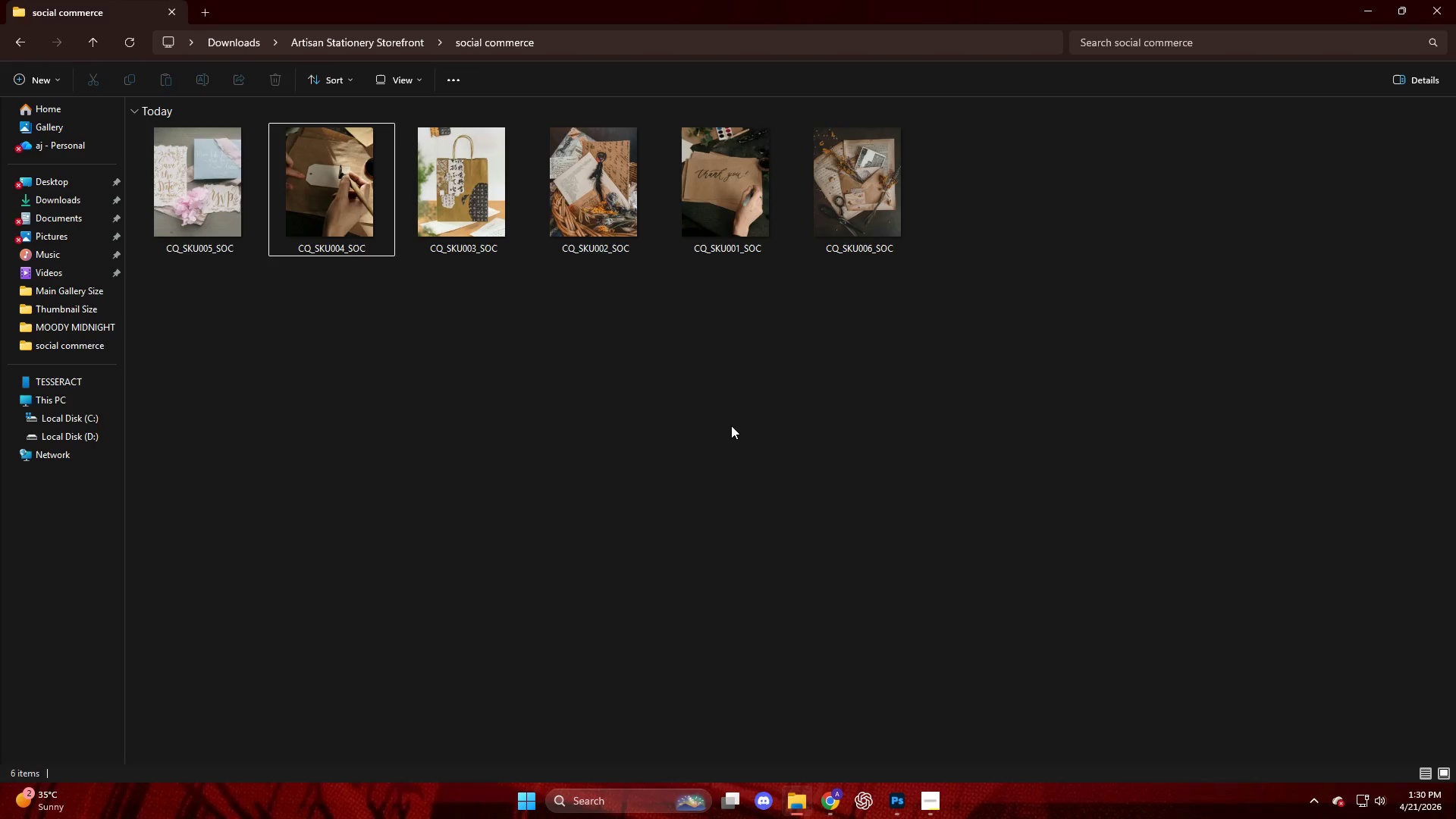 
wait(15.9)
 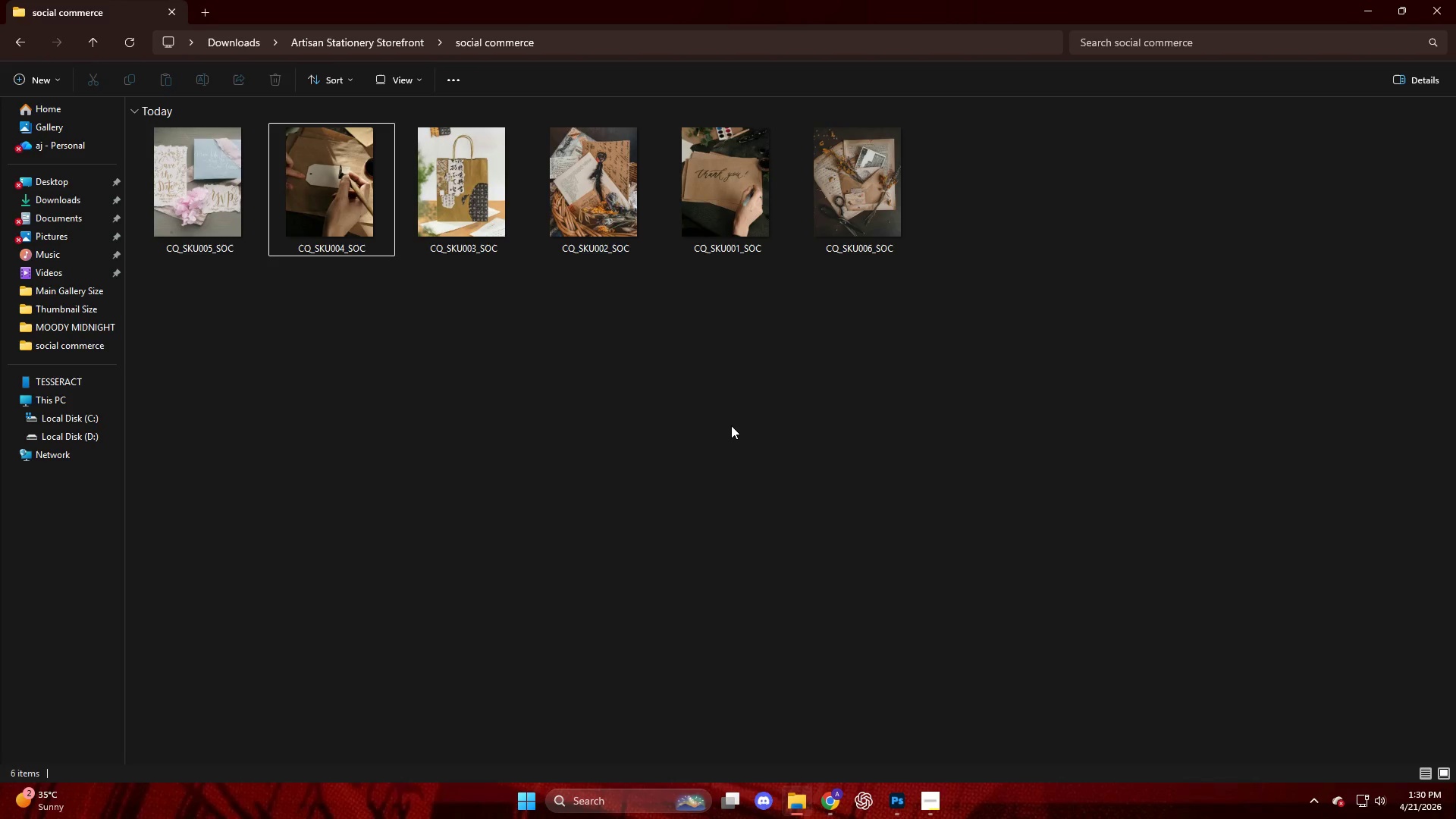 
left_click([326, 50])
 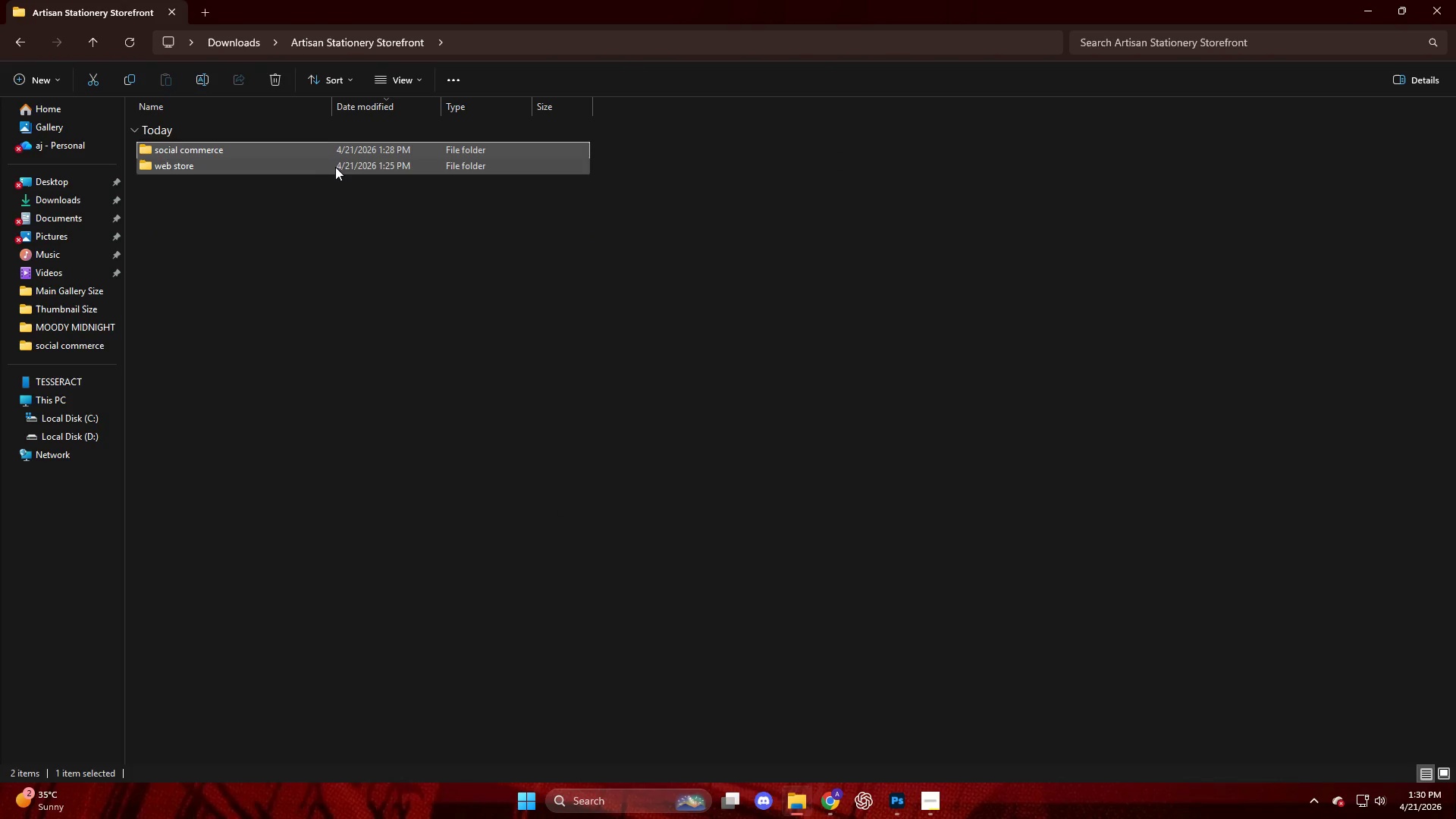 
double_click([336, 171])
 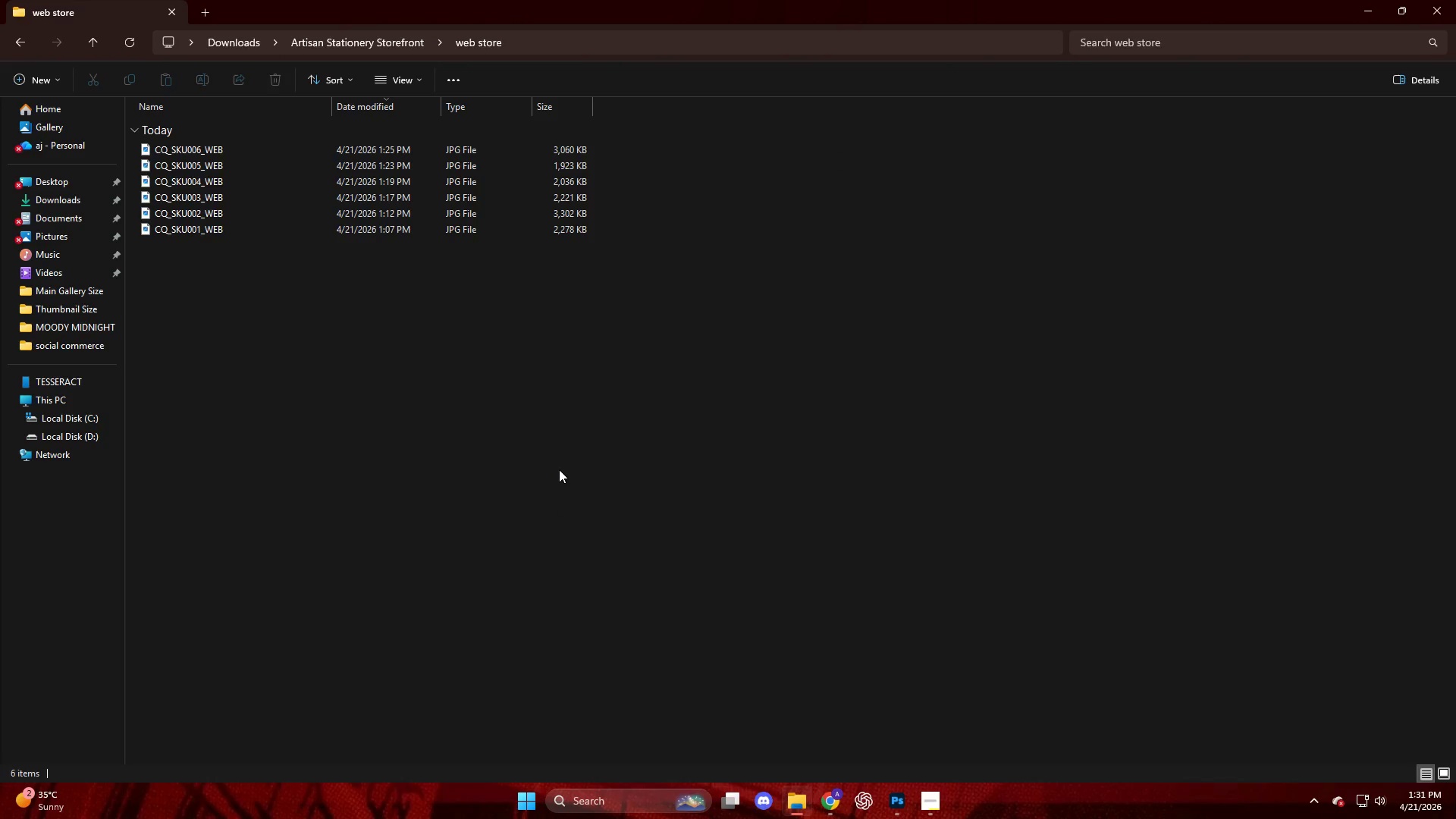 
hold_key(key=AltLeft, duration=0.92)
 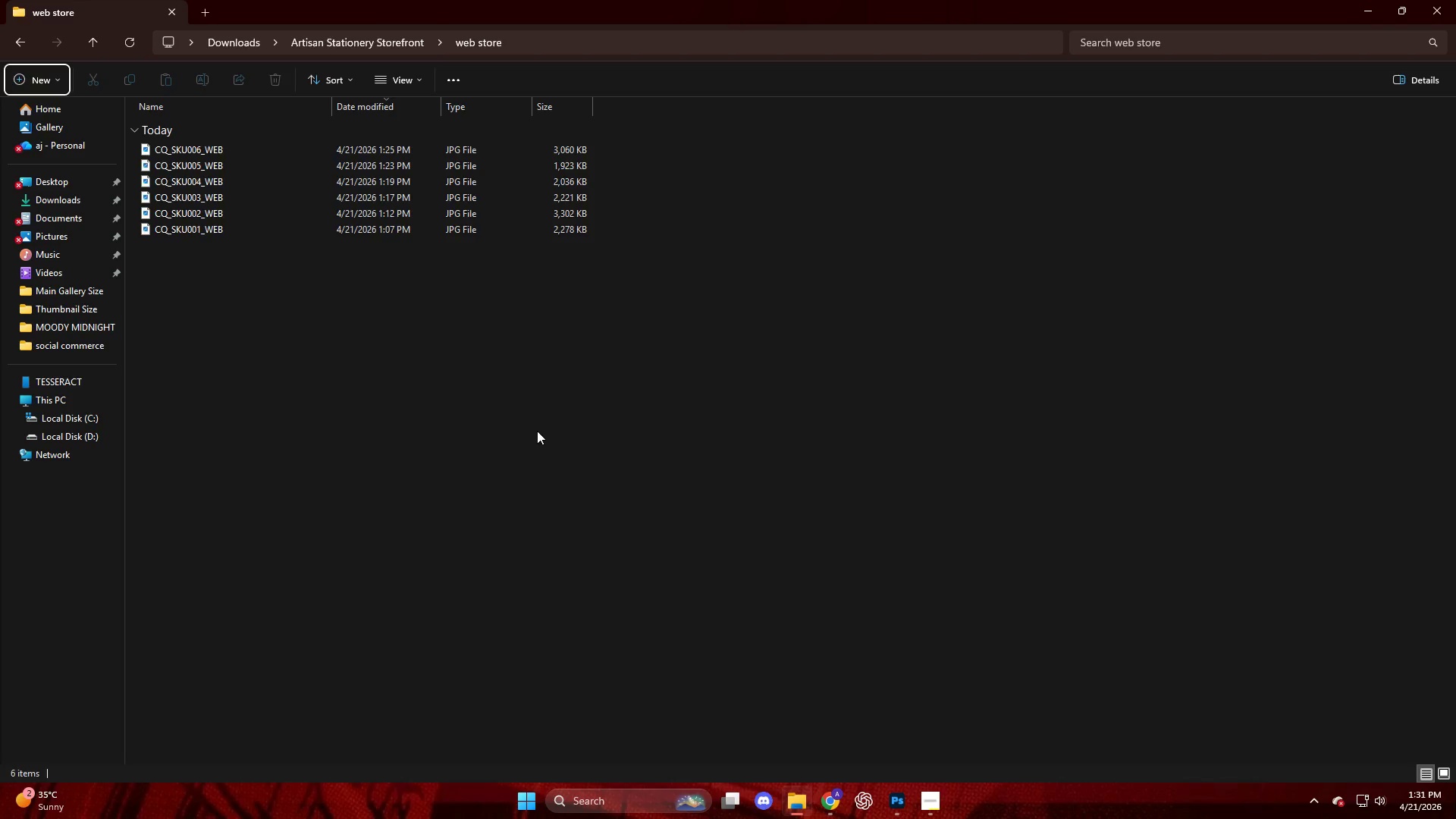 
hold_key(key=ControlLeft, duration=4.03)
 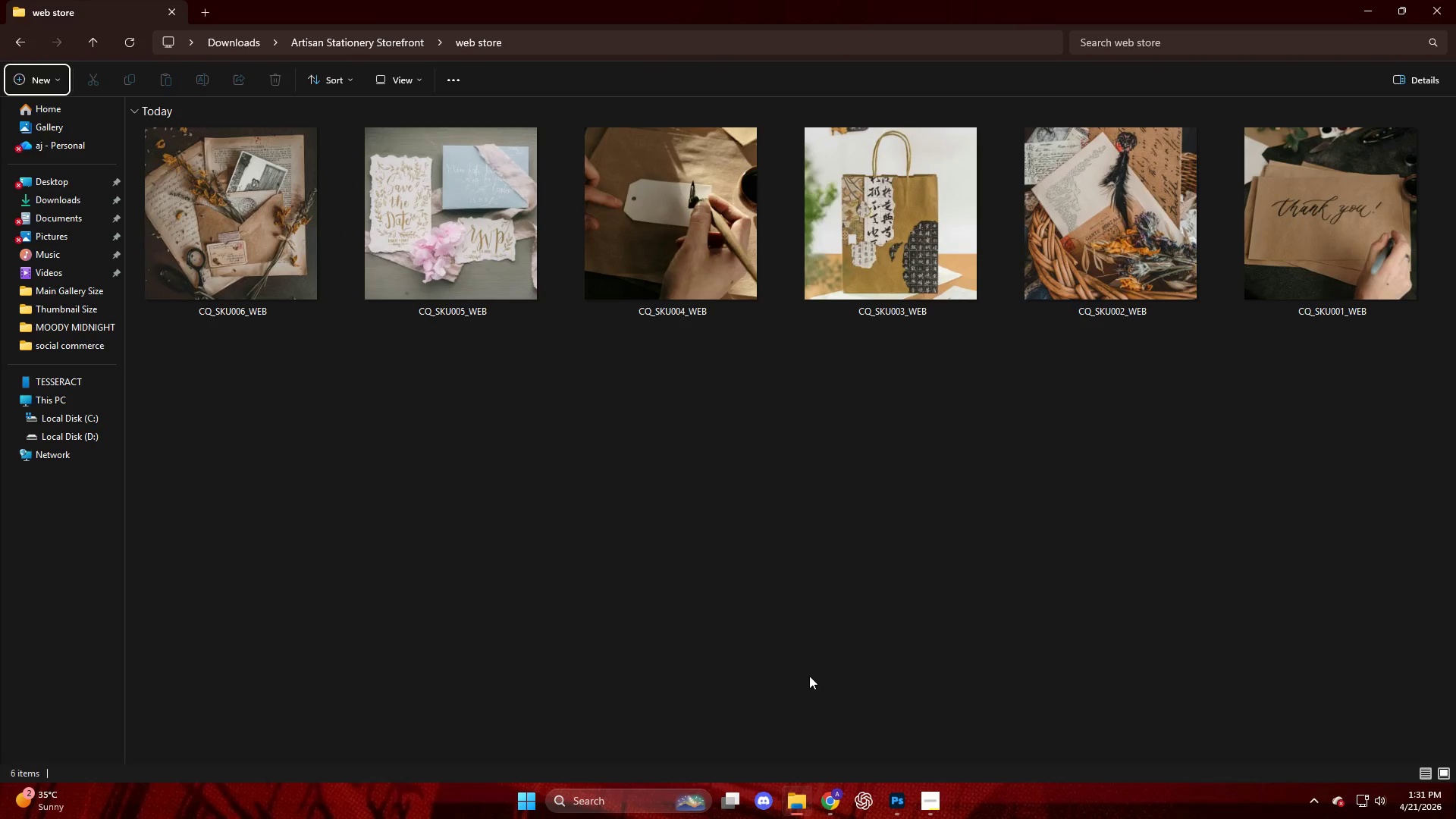 
scroll: coordinate [537, 429], scroll_direction: up, amount: 49.0
 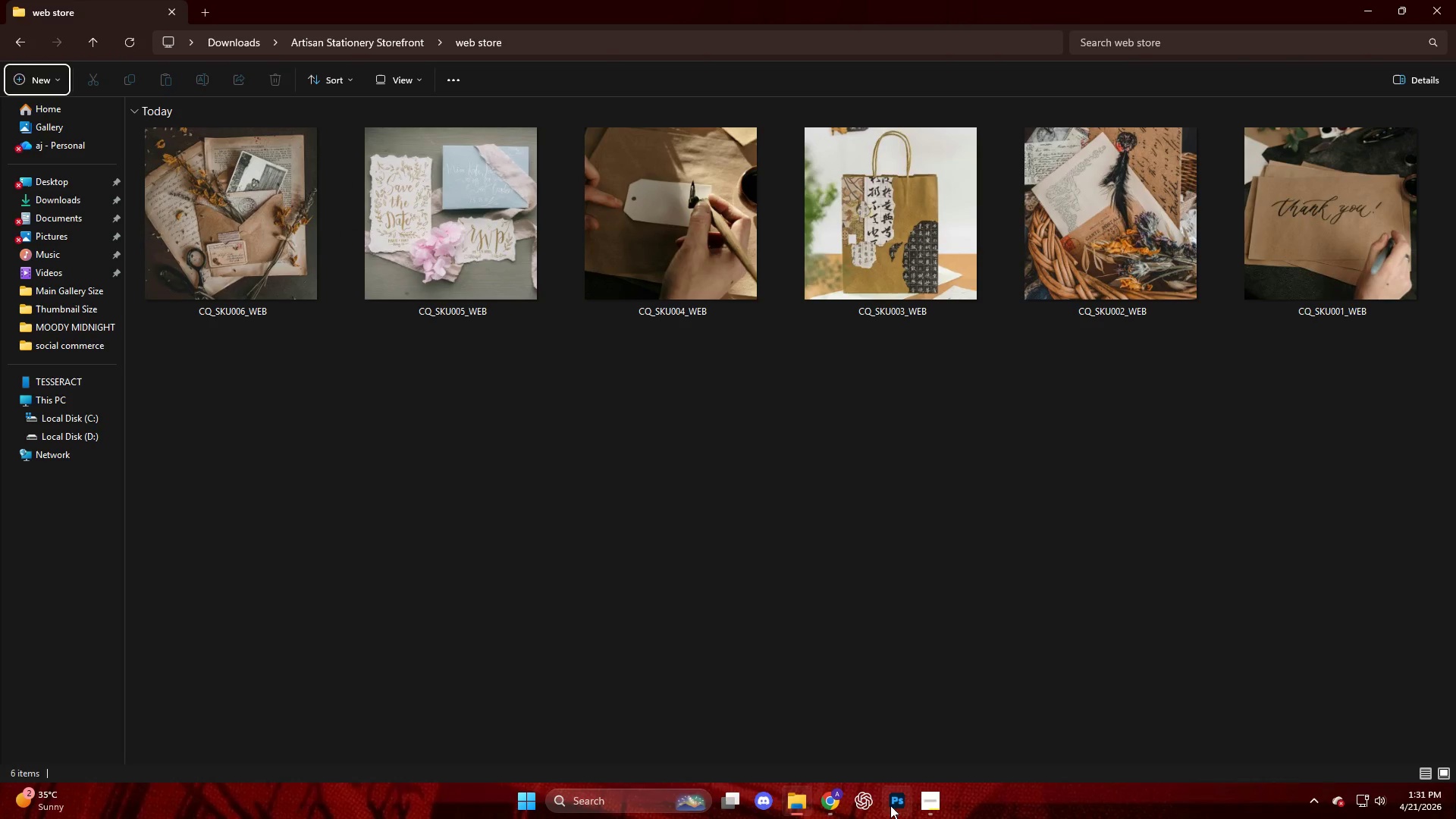 
left_click([890, 805])
 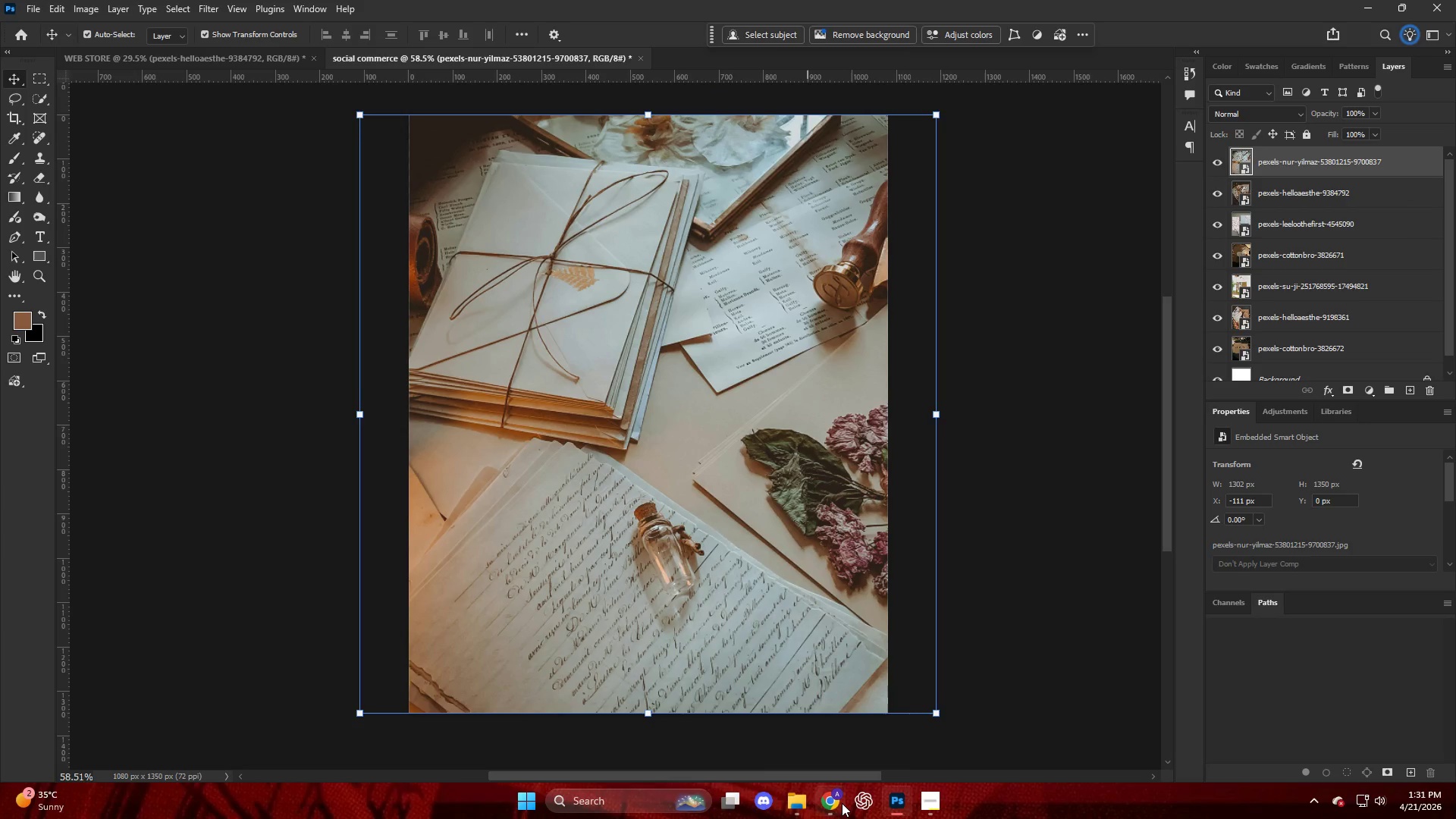 
left_click([794, 804])
 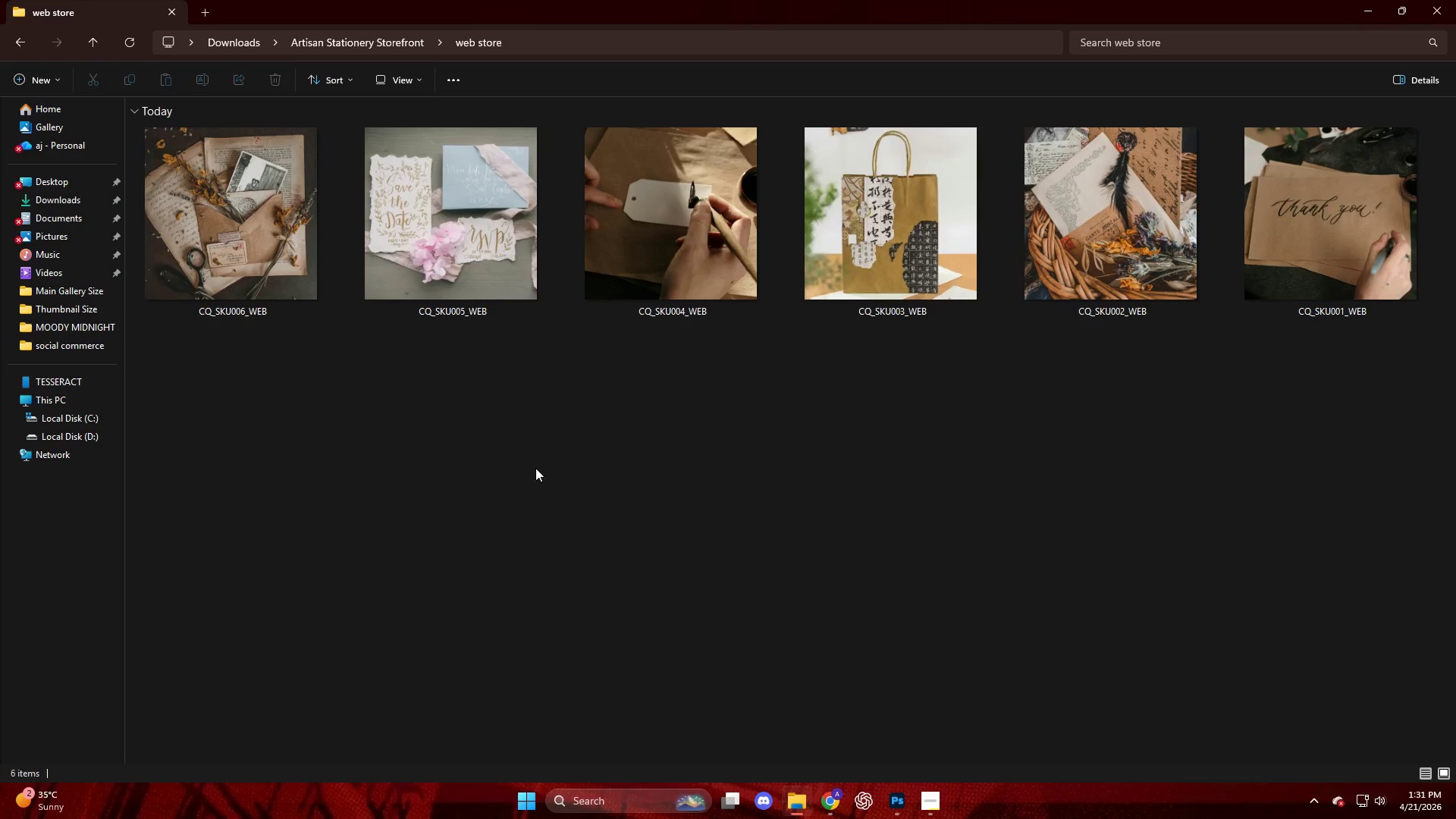 
wait(9.33)
 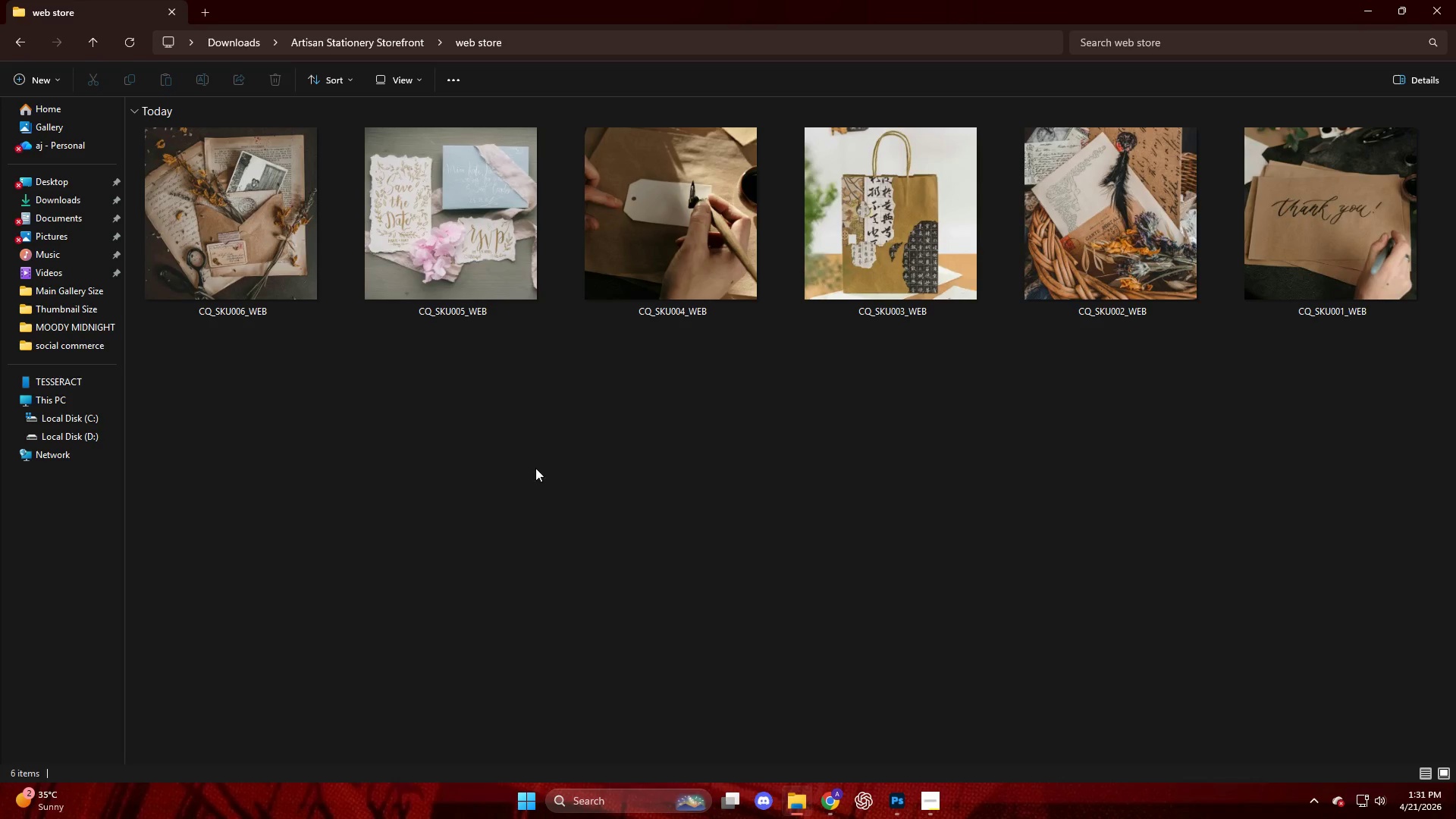 
left_click([897, 802])
 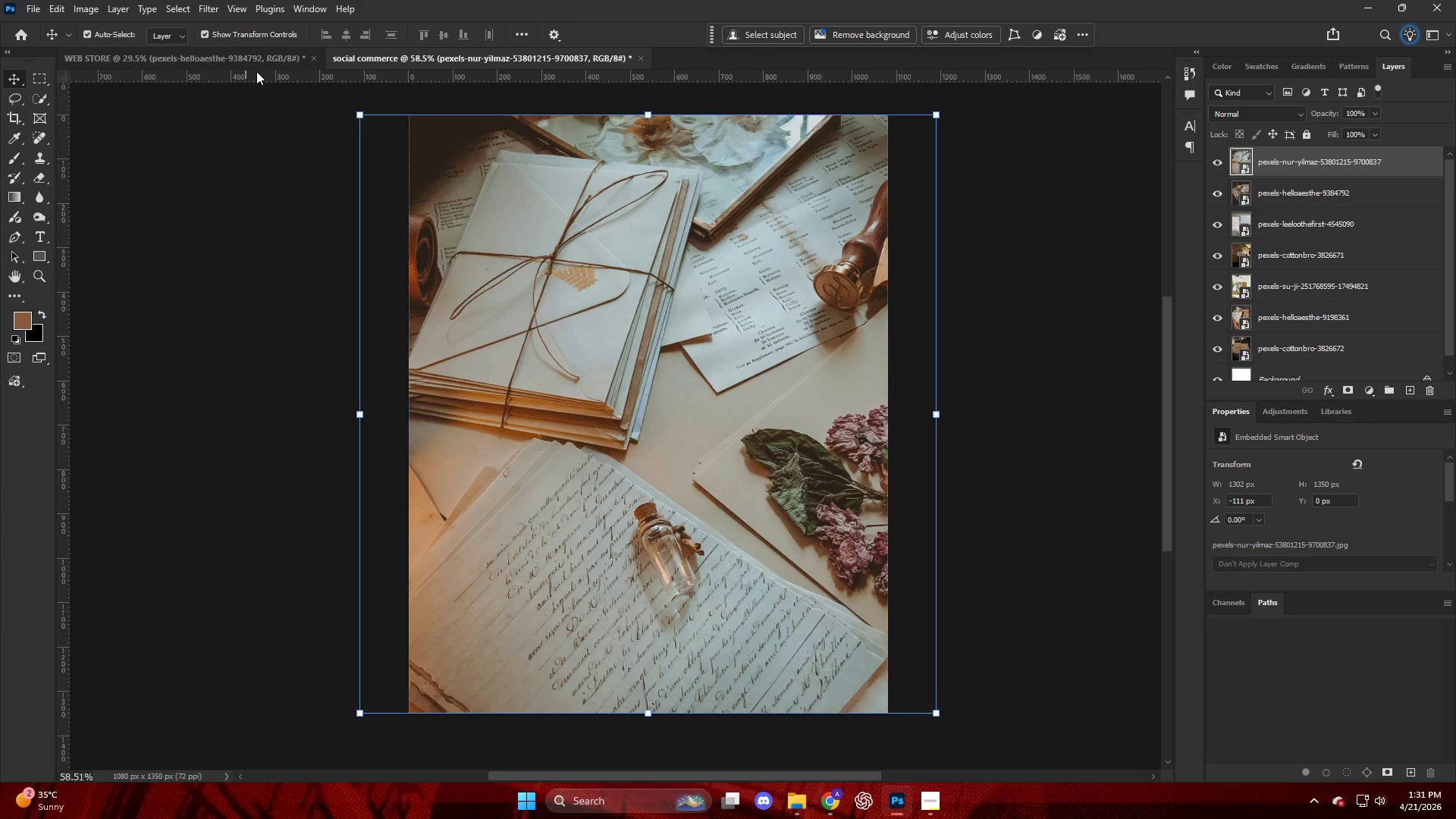 
left_click([273, 55])
 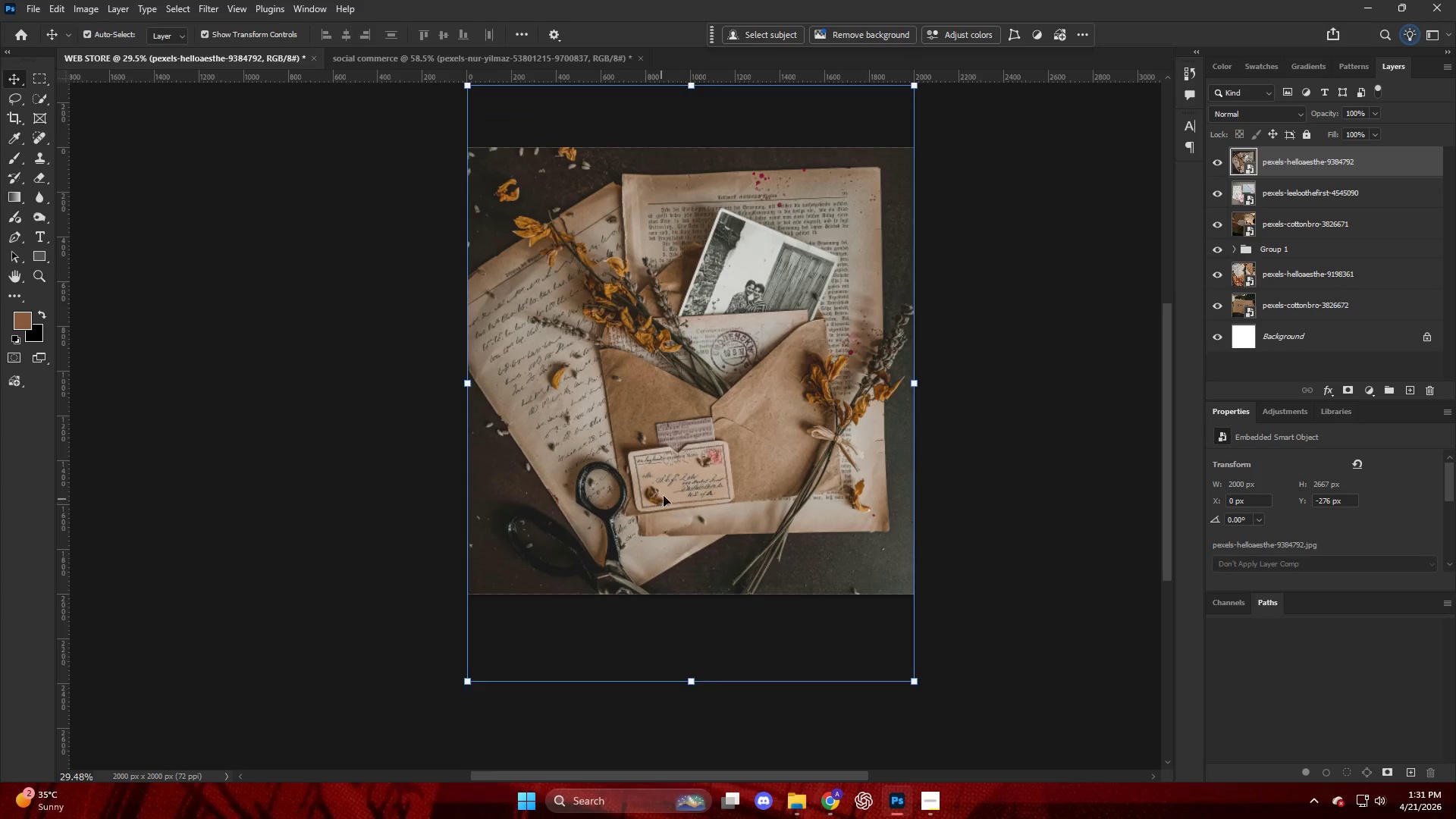 
left_click_drag(start_coordinate=[665, 494], to_coordinate=[670, 474])
 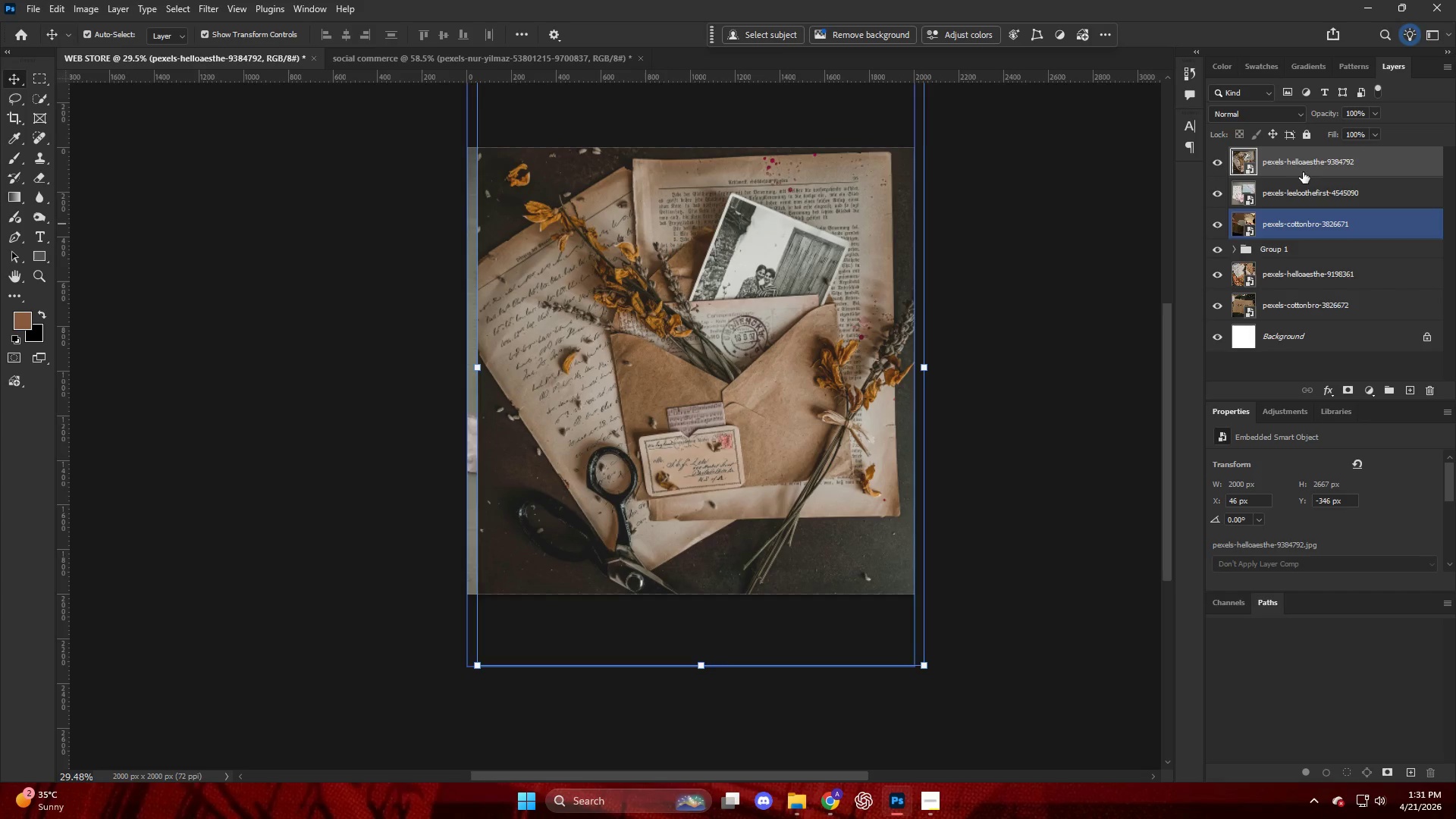 
left_click_drag(start_coordinate=[1306, 164], to_coordinate=[600, 384])
 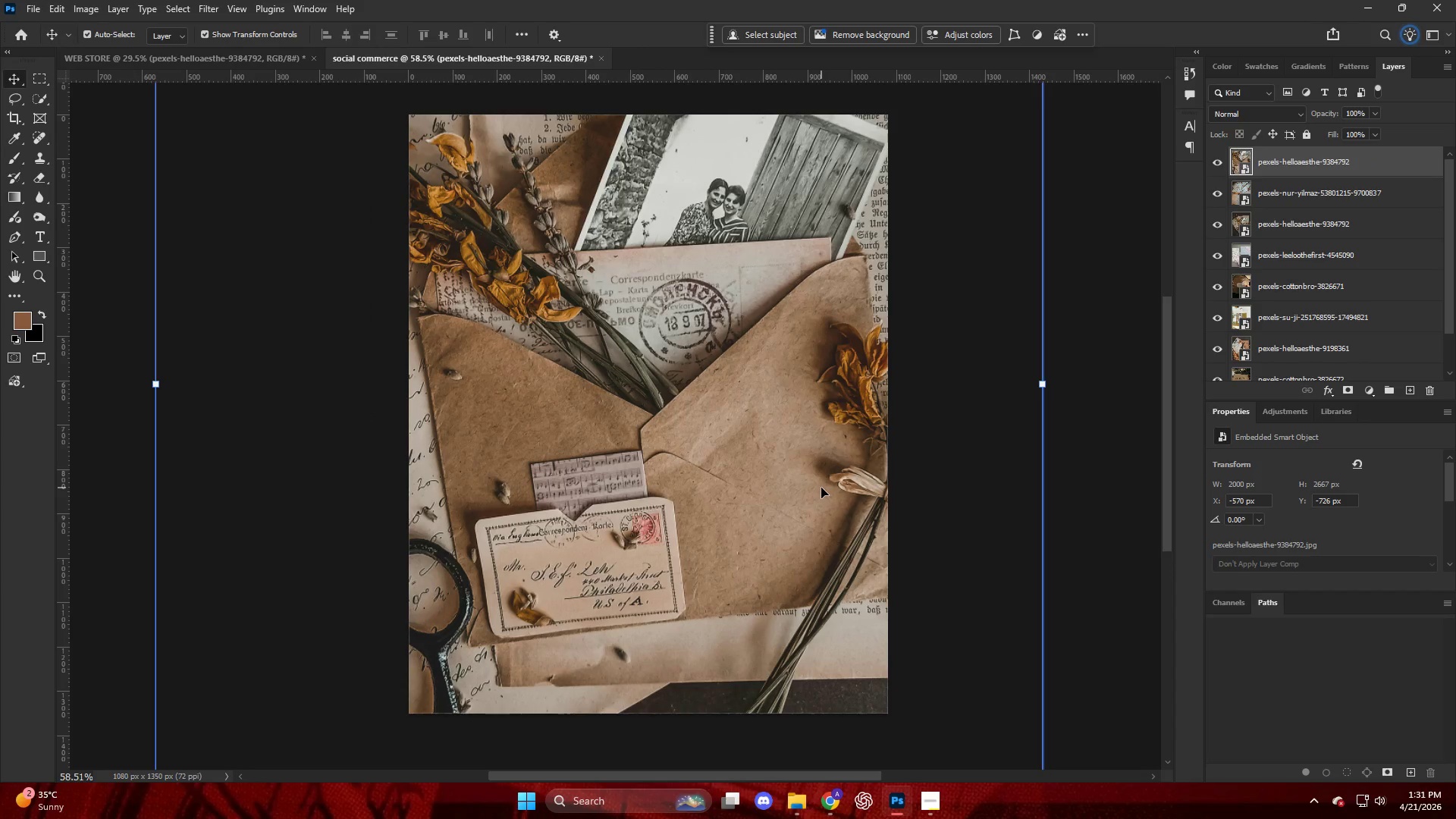 
hold_key(key=AltLeft, duration=0.94)
scroll: coordinate [777, 473], scroll_direction: down, amount: 10.0
 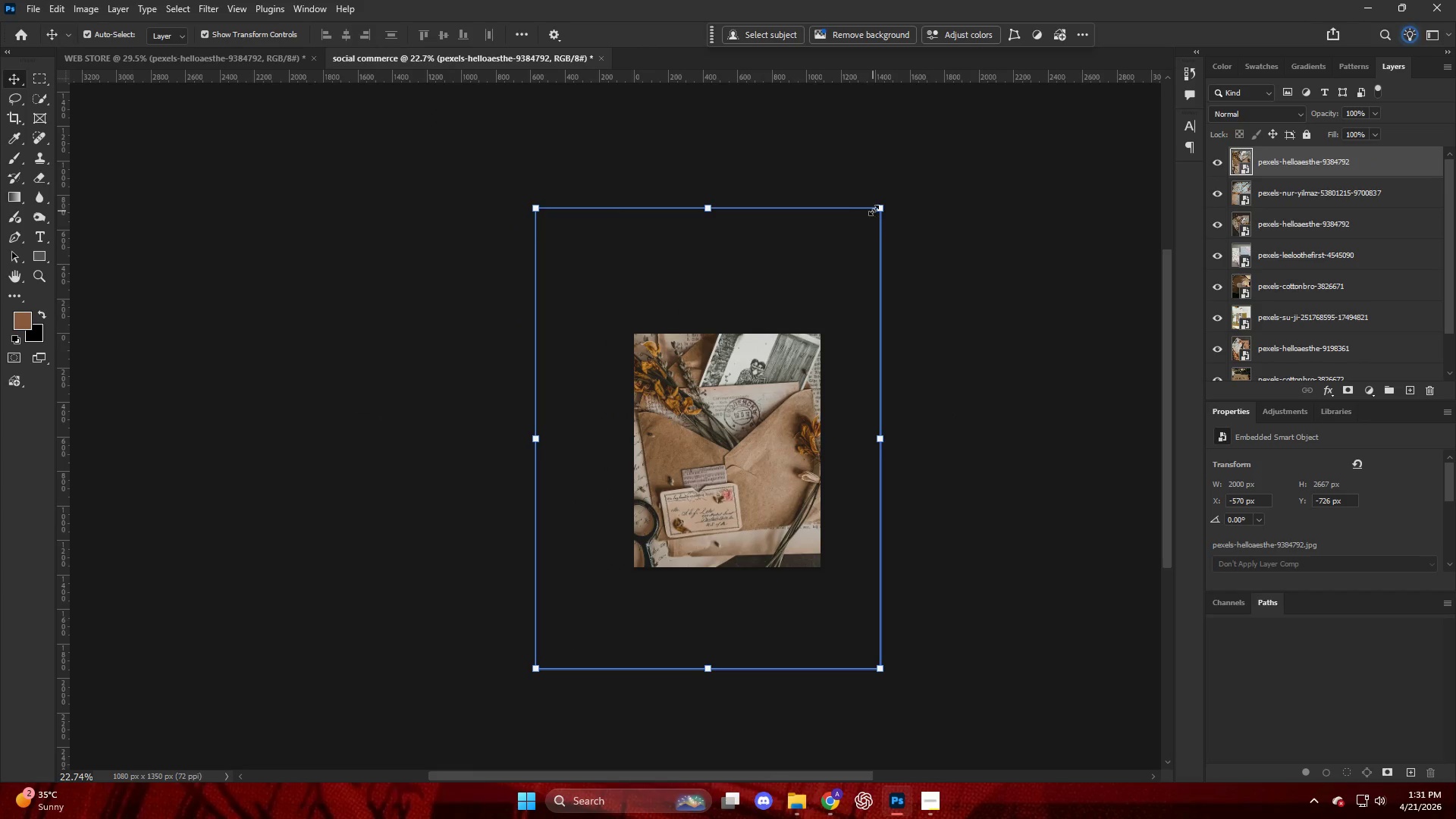 
left_click_drag(start_coordinate=[875, 208], to_coordinate=[655, 508])
 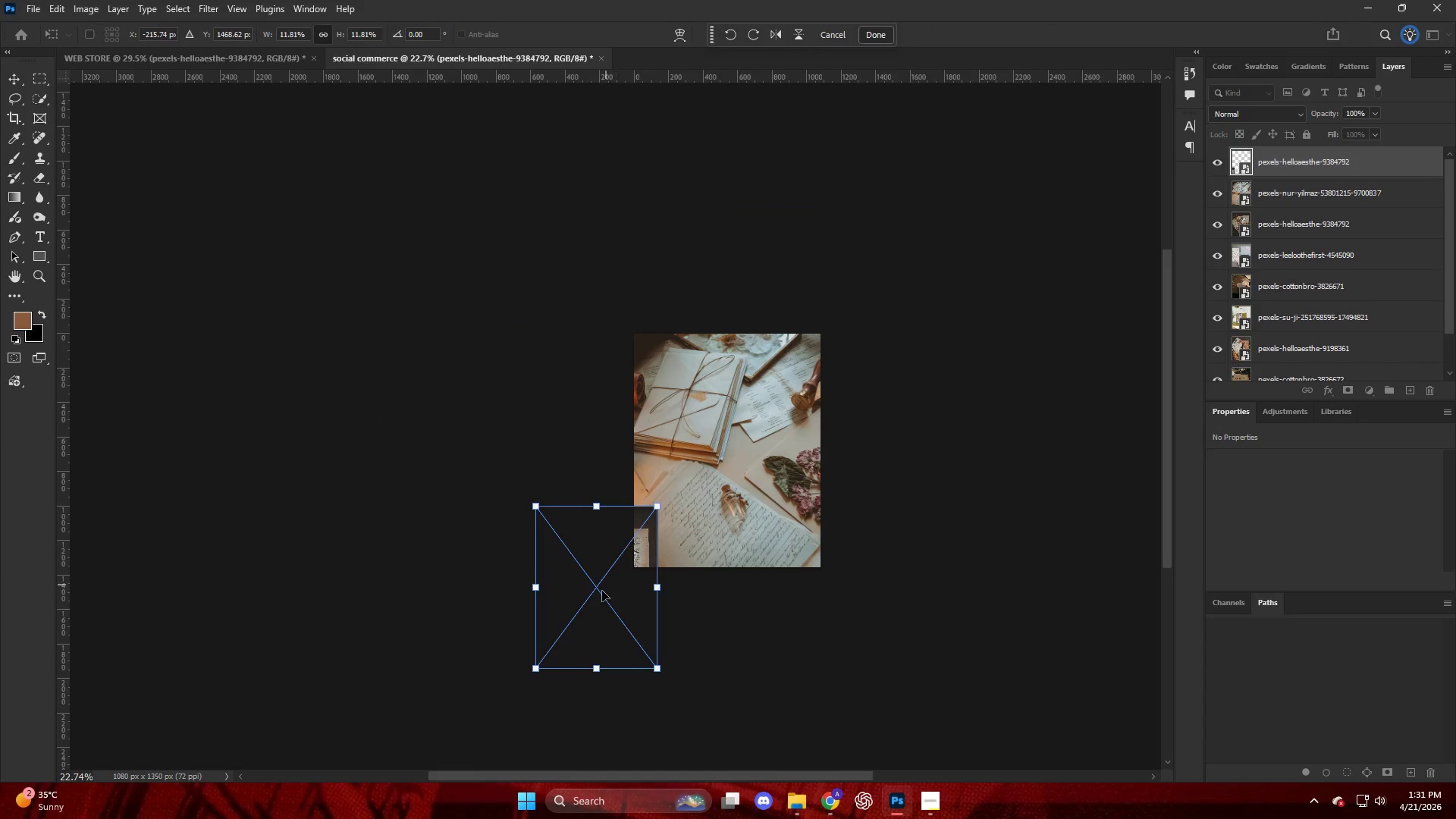 
left_click_drag(start_coordinate=[598, 594], to_coordinate=[699, 488])
 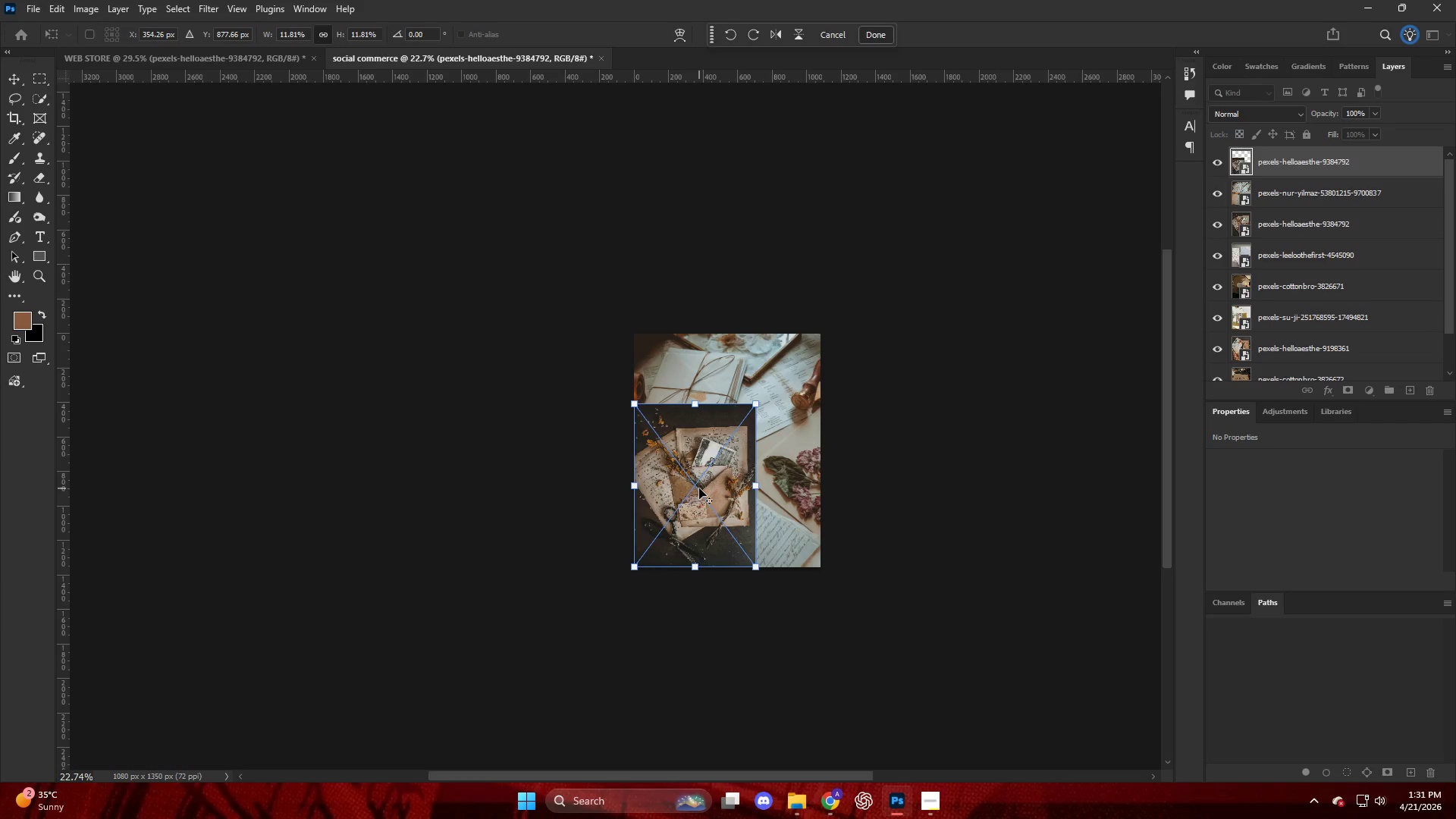 
hold_key(key=AltLeft, duration=1.11)
scroll: coordinate [776, 438], scroll_direction: up, amount: 14.0
 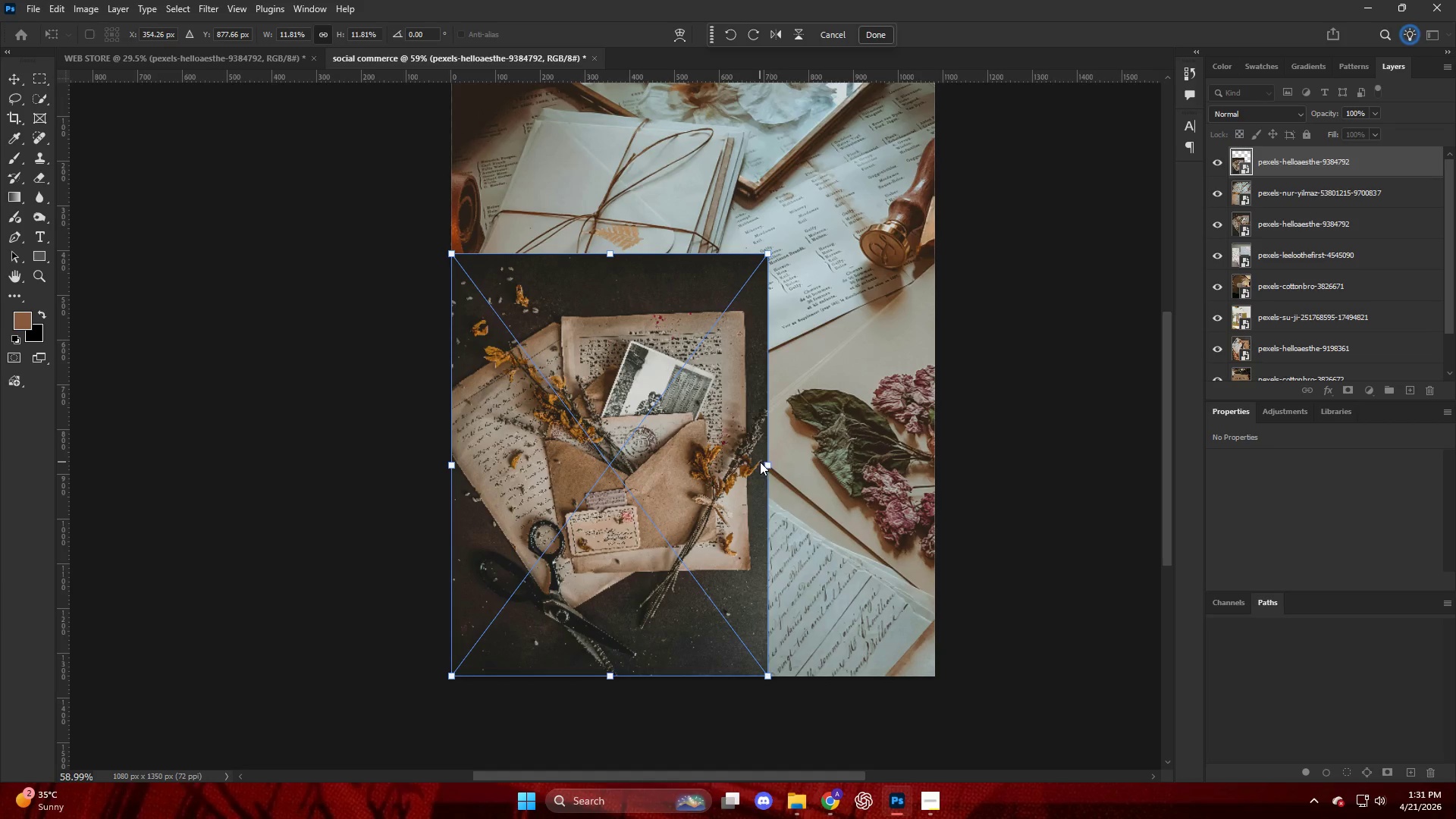 
left_click_drag(start_coordinate=[765, 462], to_coordinate=[888, 471])
 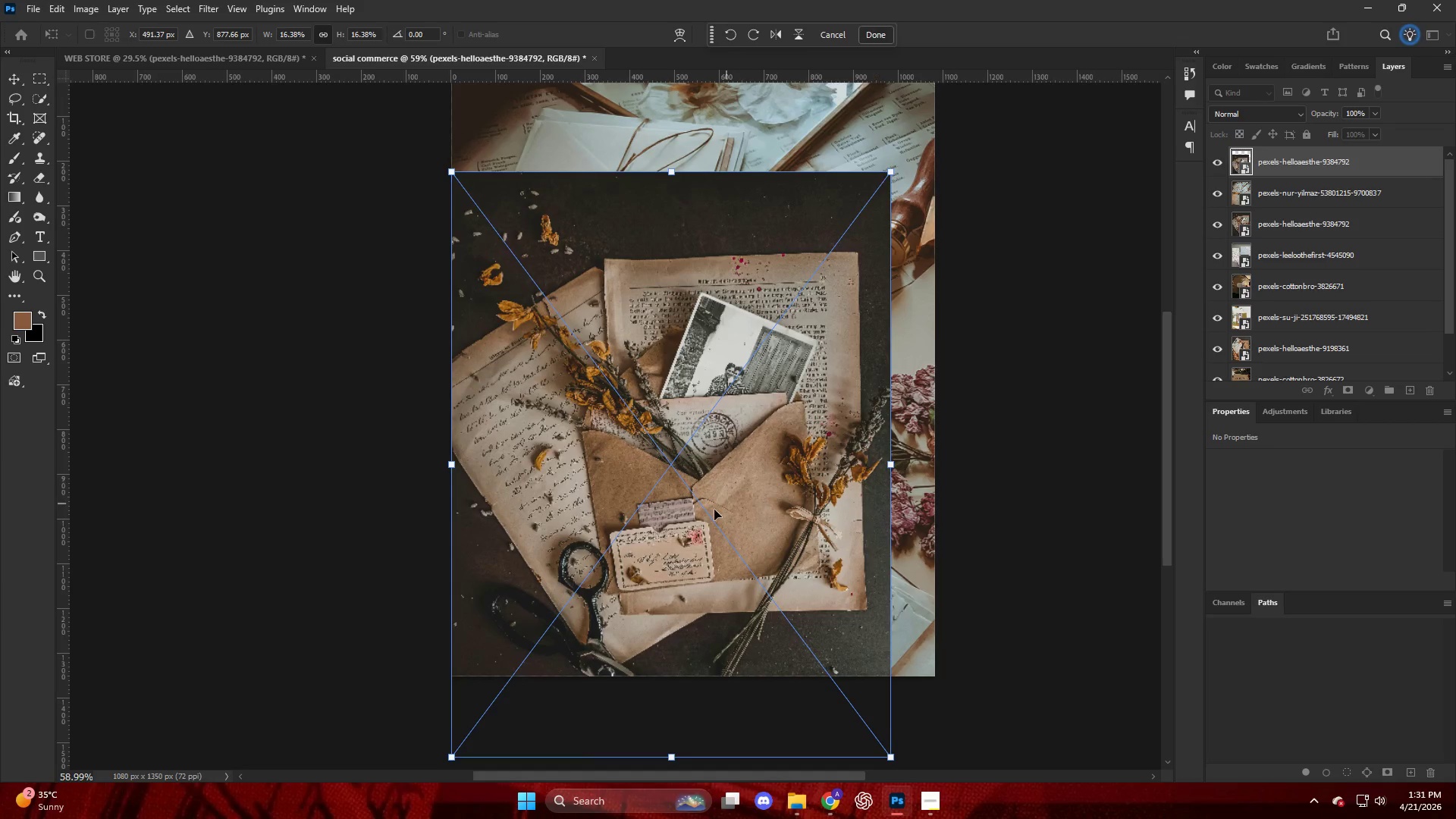 
left_click_drag(start_coordinate=[711, 518], to_coordinate=[714, 441])
 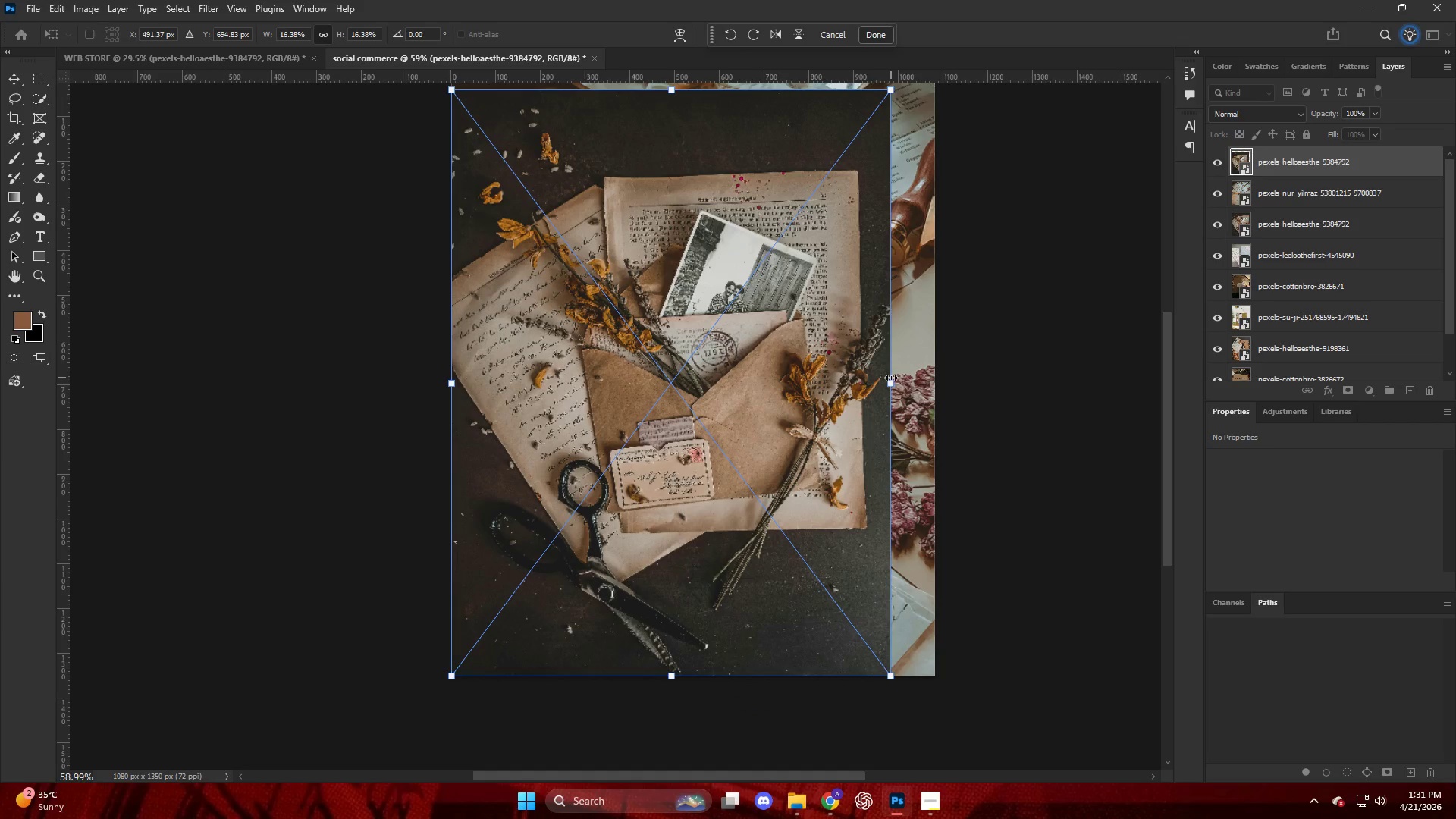 
left_click_drag(start_coordinate=[891, 383], to_coordinate=[935, 393])
 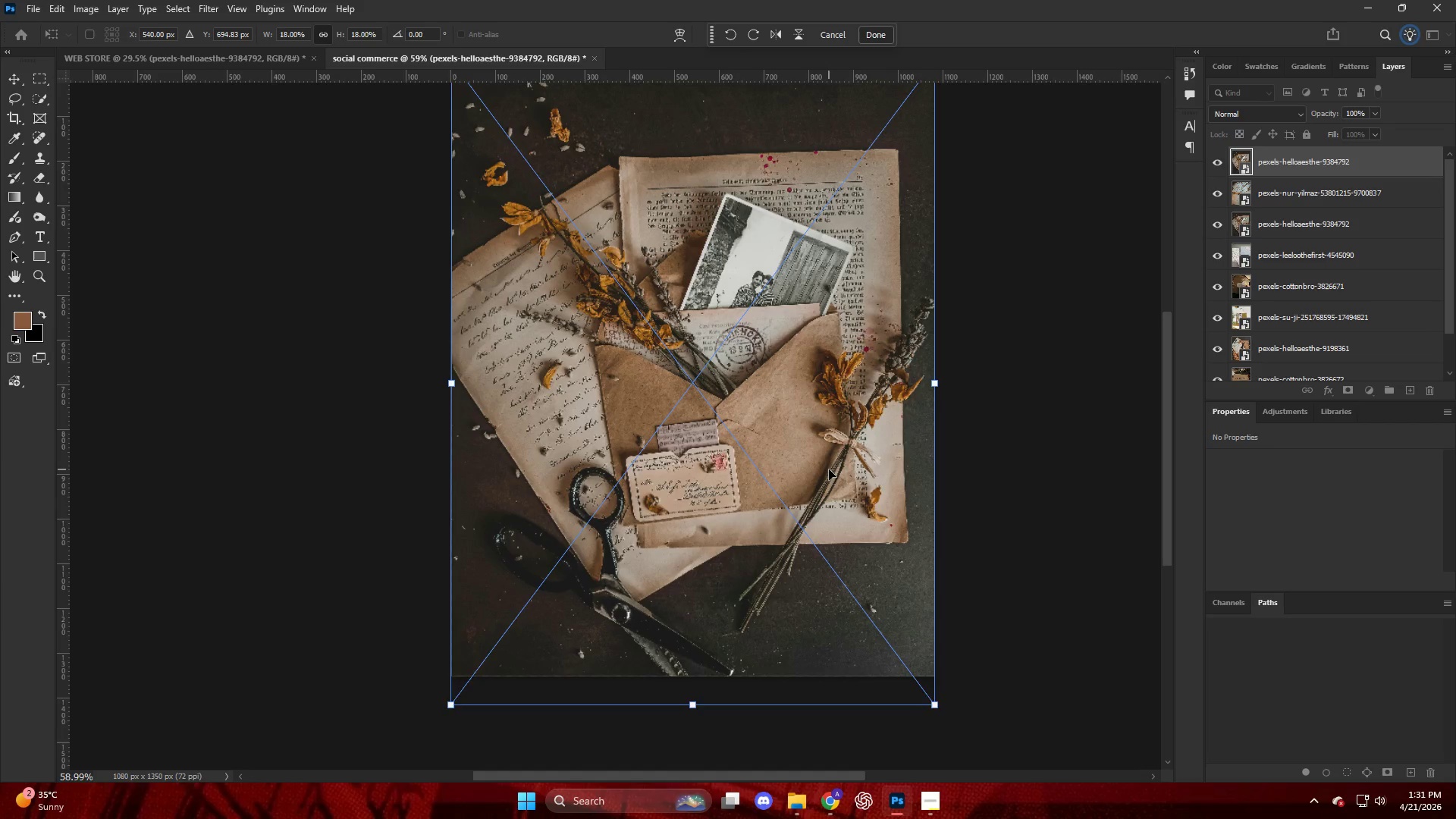 
scroll: coordinate [829, 469], scroll_direction: up, amount: 4.0
 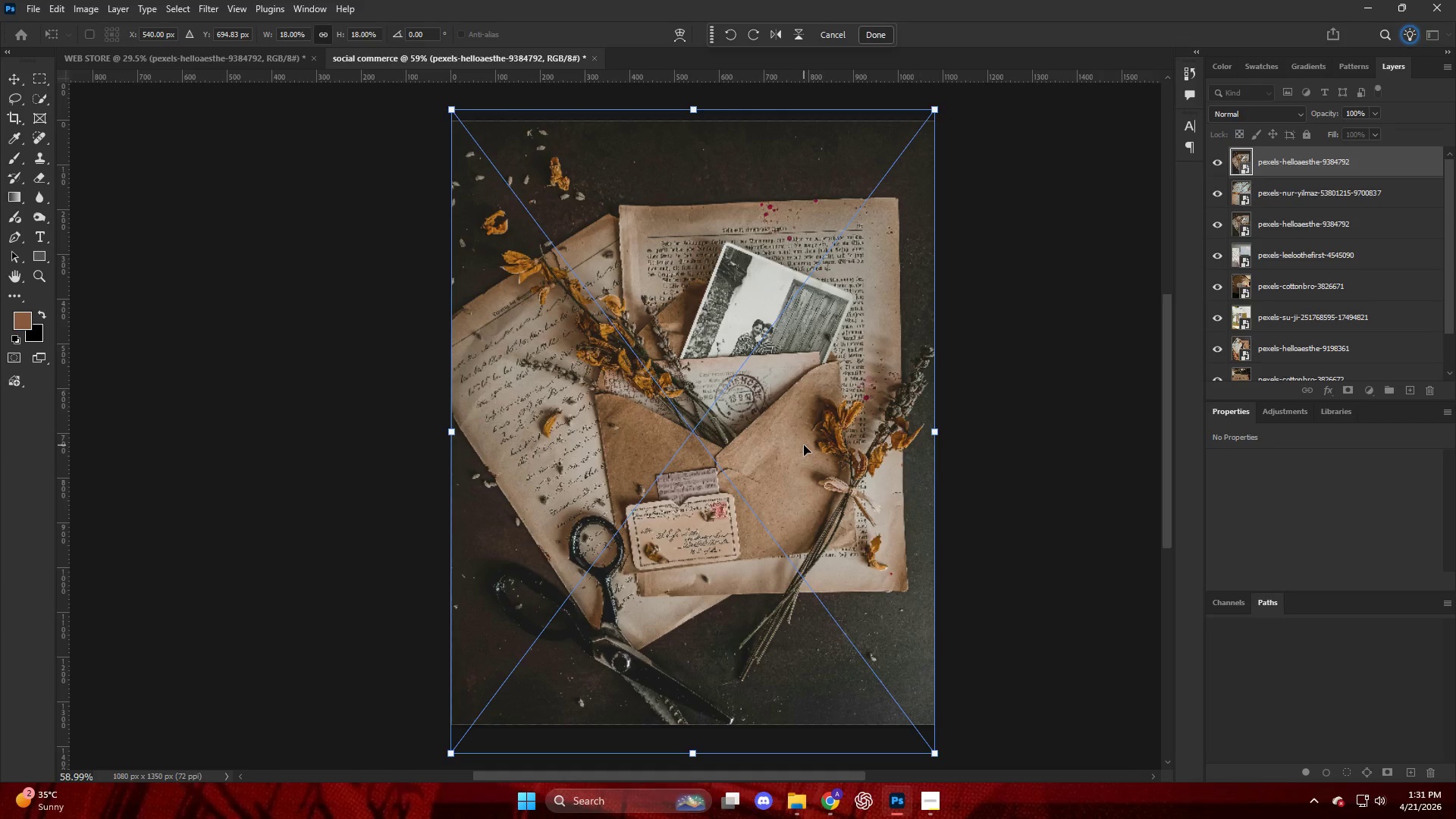 
wait(14.17)
 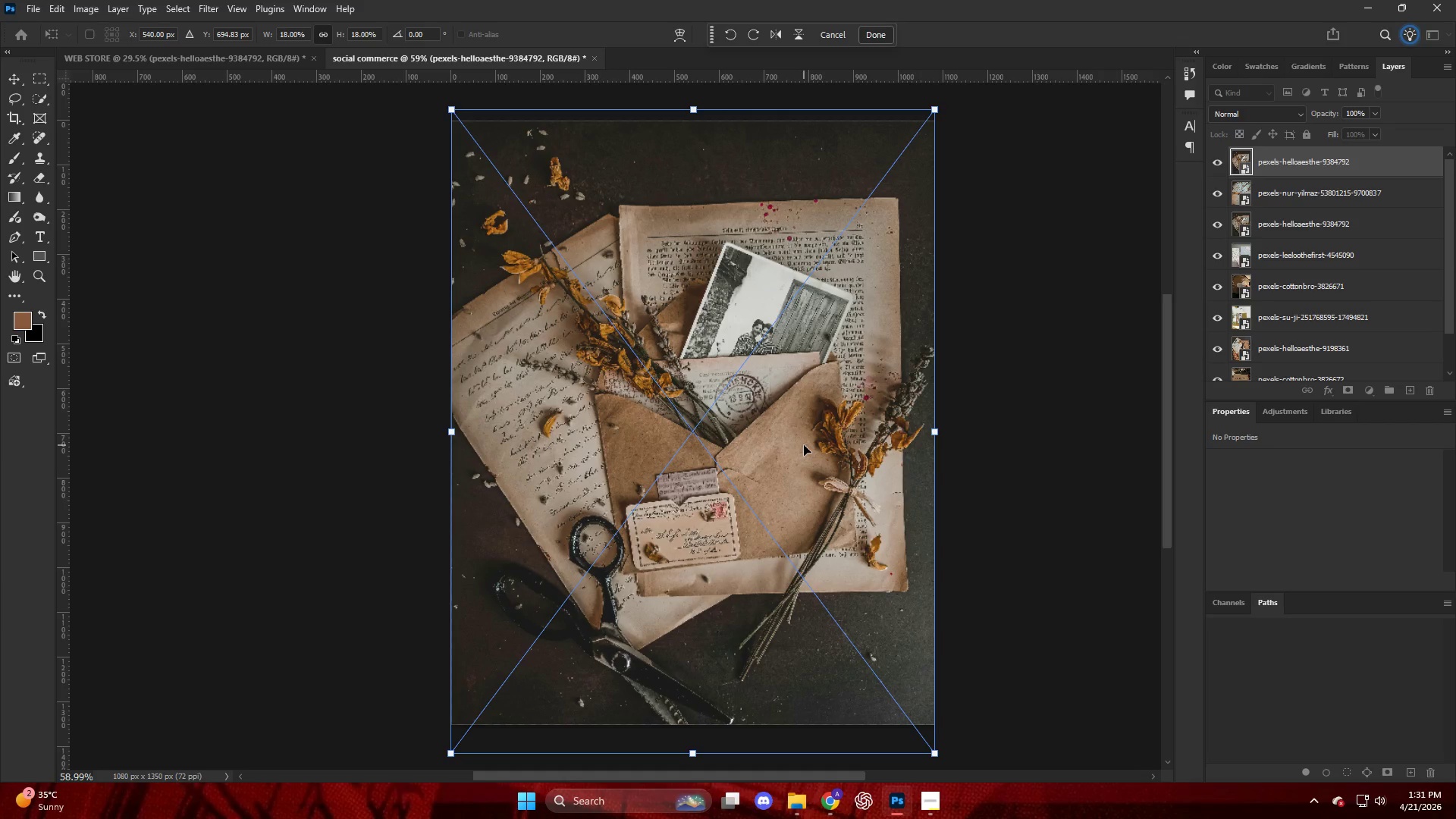 
left_click_drag(start_coordinate=[770, 508], to_coordinate=[769, 494])
 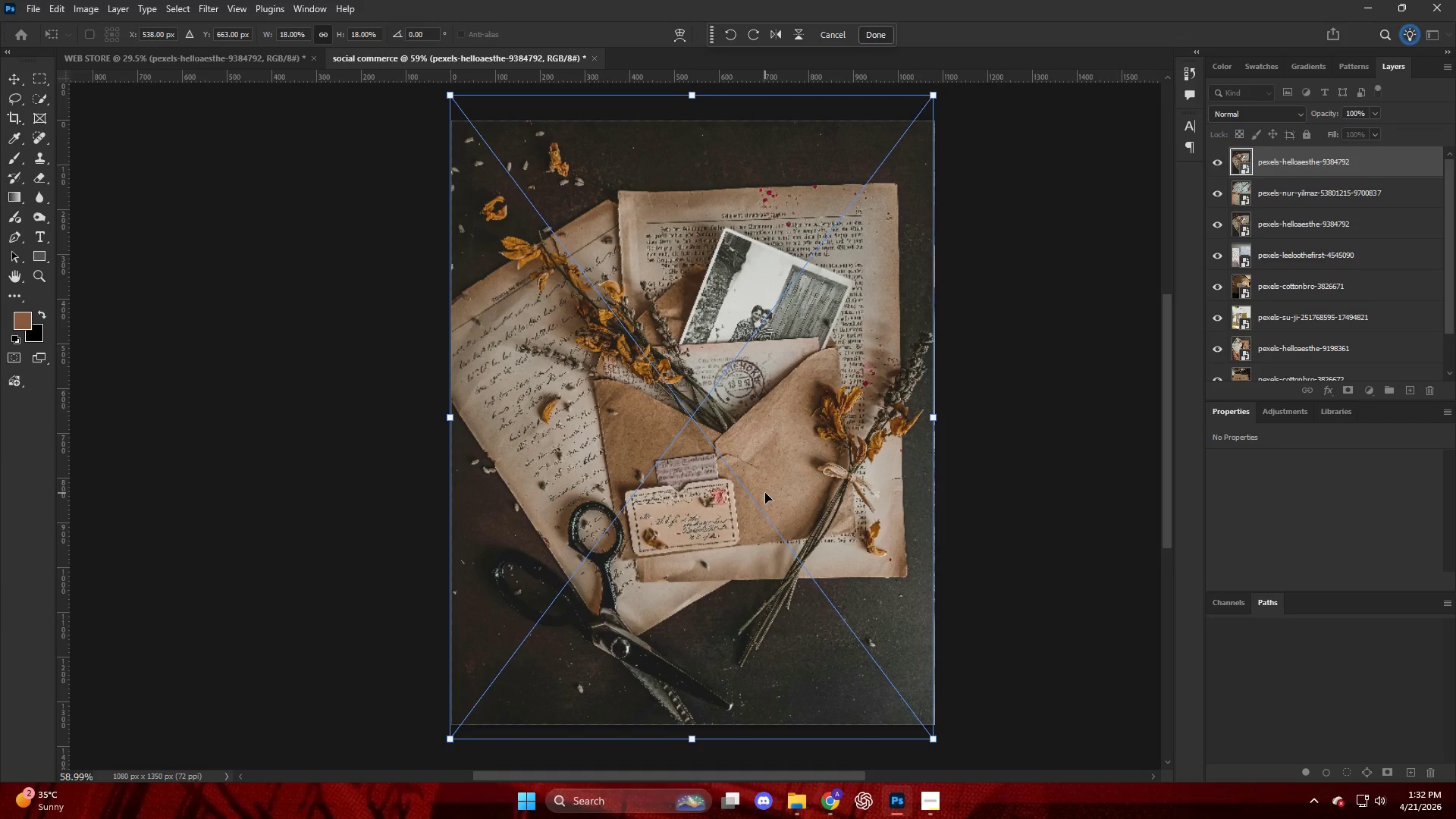 
wait(5.14)
 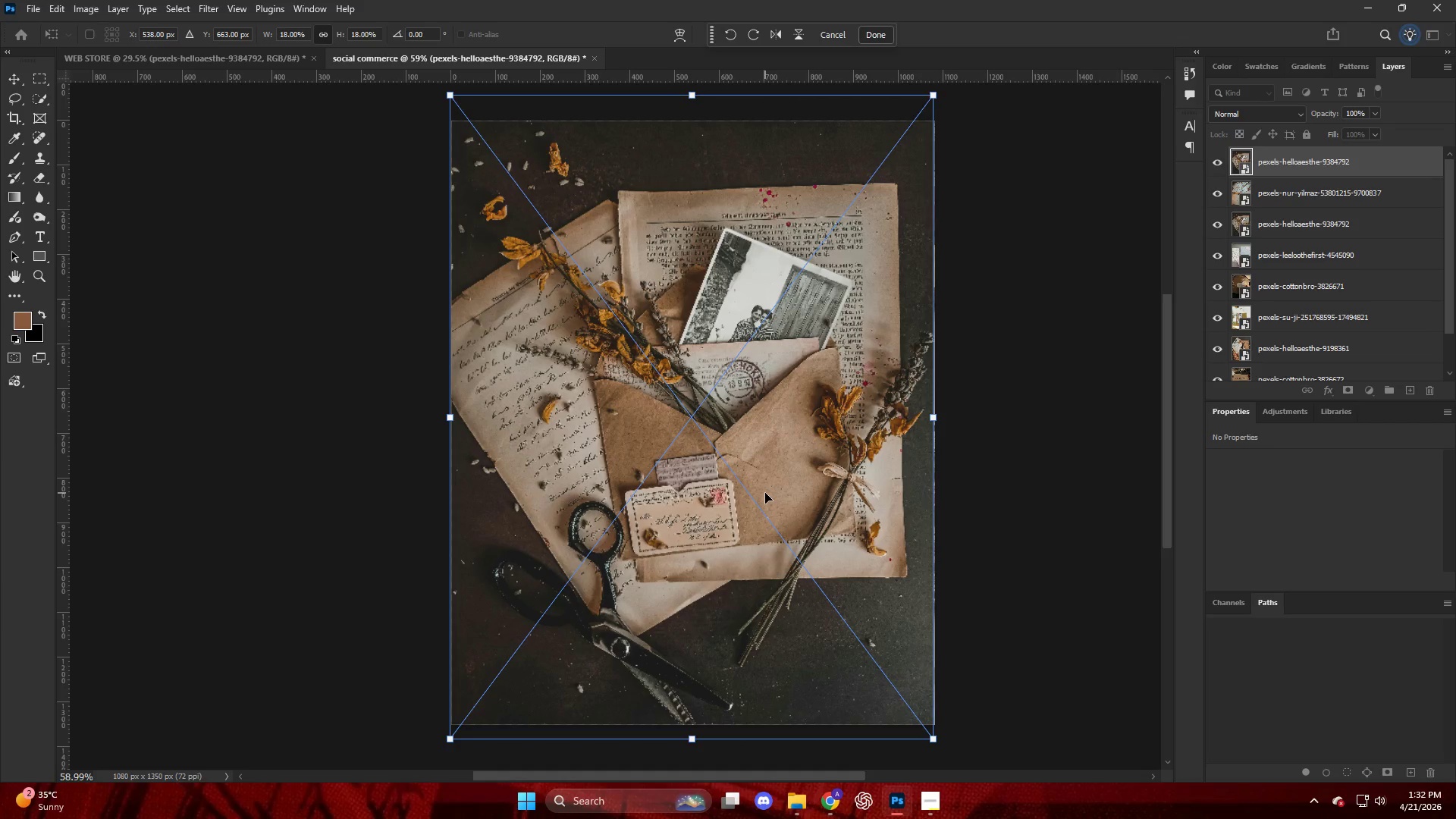 
left_click_drag(start_coordinate=[730, 441], to_coordinate=[734, 432])
 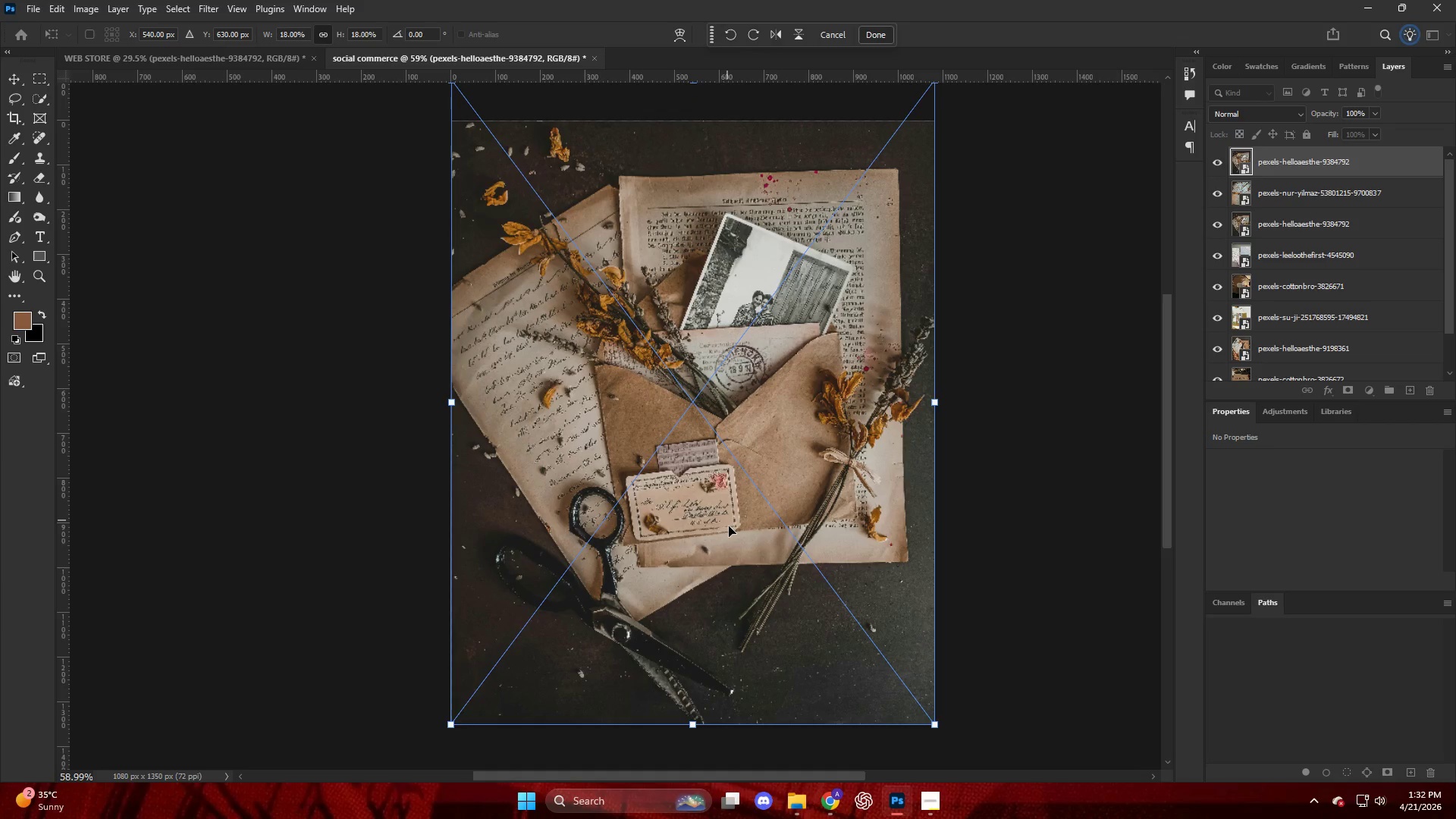 
hold_key(key=AltLeft, duration=0.41)
scroll: coordinate [730, 527], scroll_direction: up, amount: 6.0
 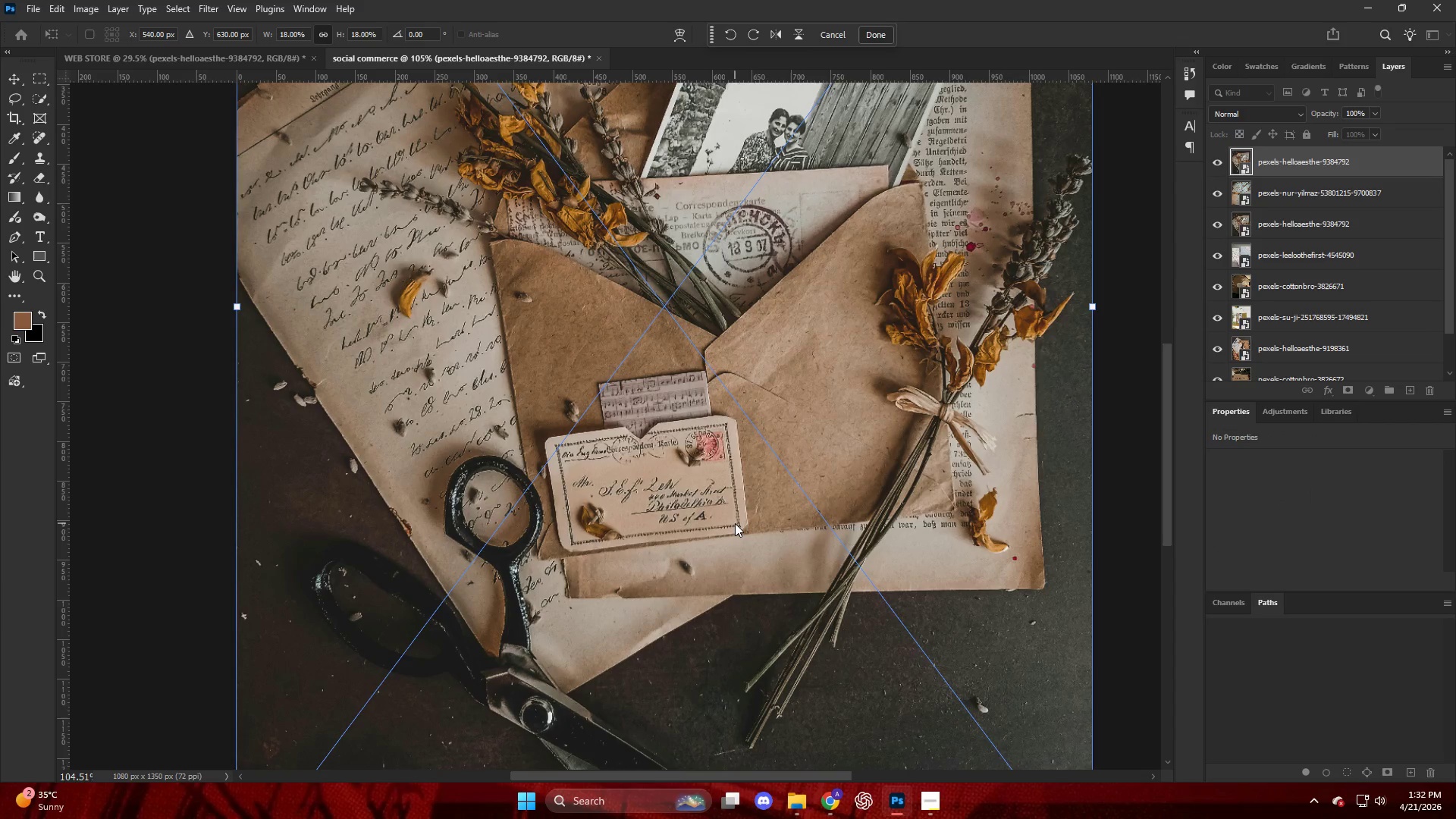 
scroll: coordinate [735, 523], scroll_direction: down, amount: 6.0
 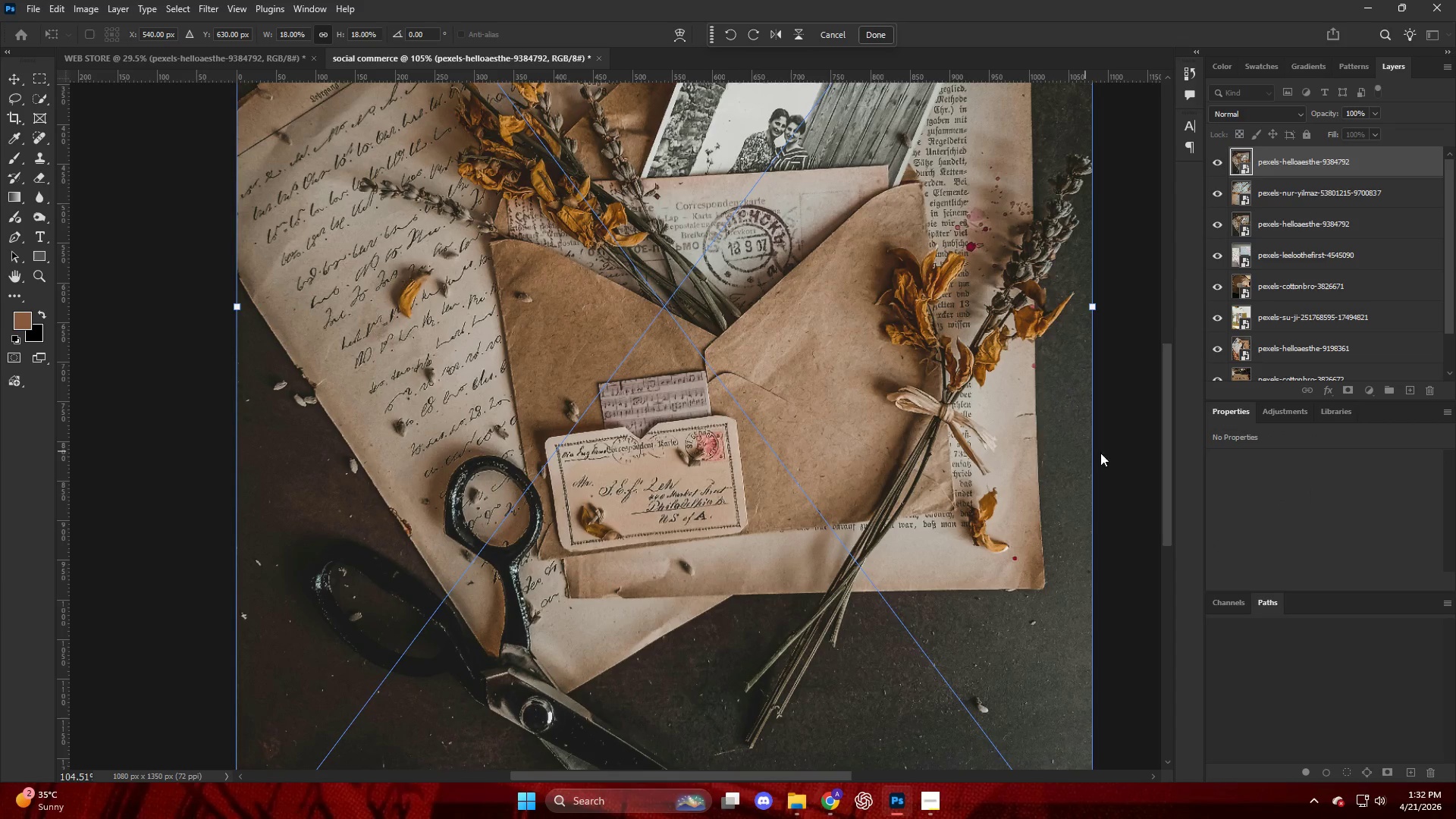 
left_click([1115, 455])
 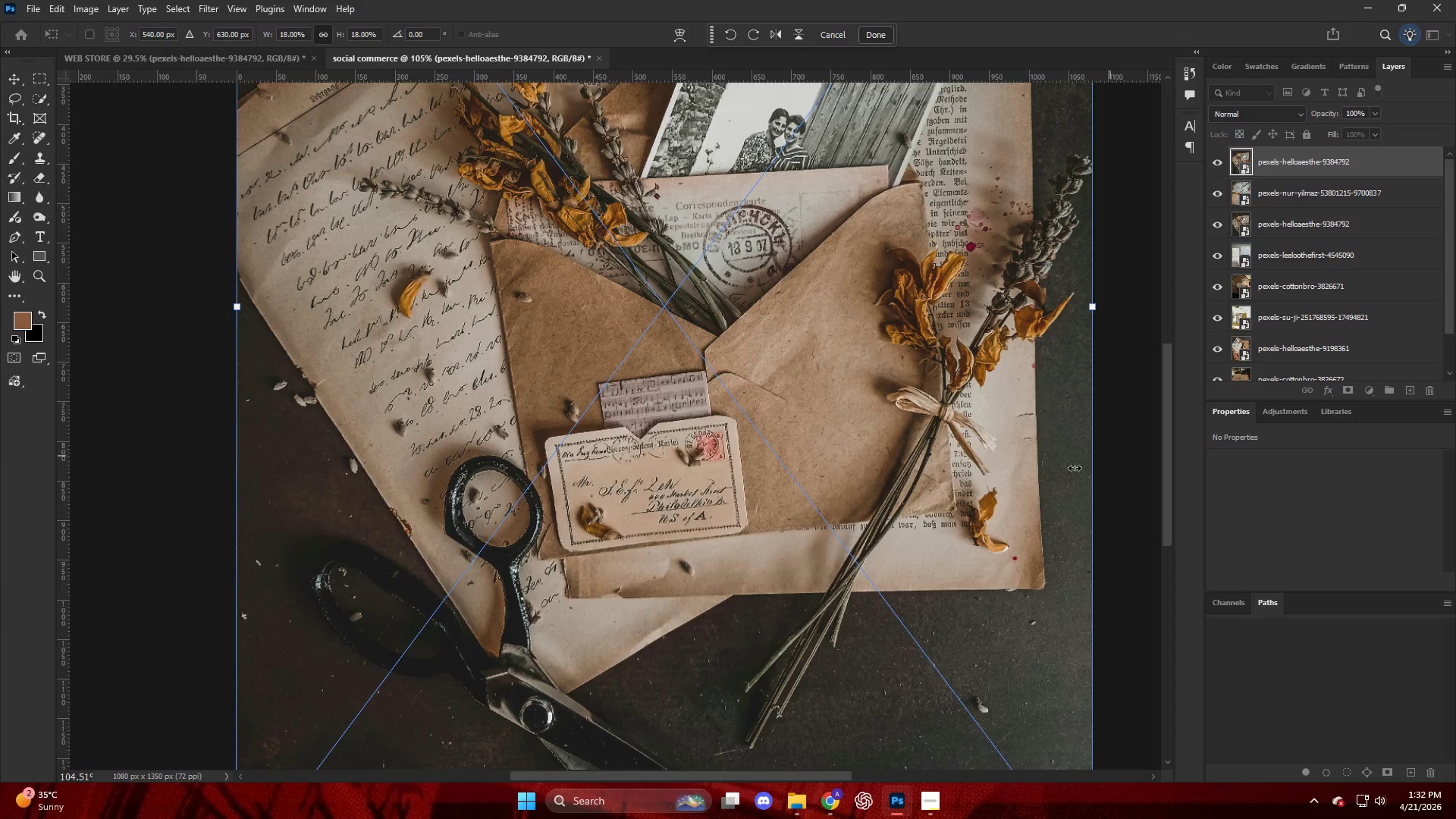 
scroll: coordinate [977, 487], scroll_direction: down, amount: 16.0
 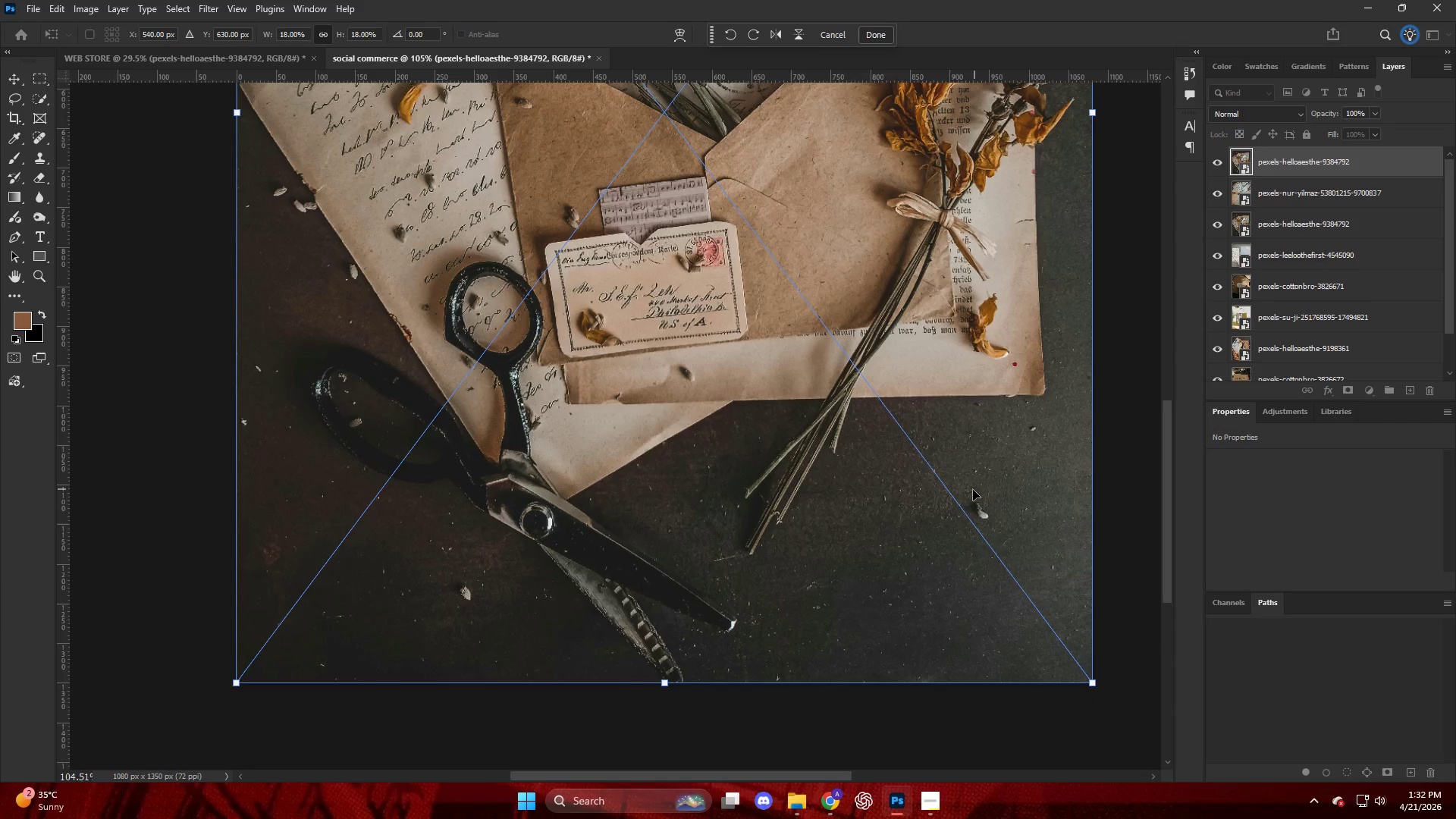 
hold_key(key=AltLeft, duration=0.59)
scroll: coordinate [789, 549], scroll_direction: down, amount: 2.0
 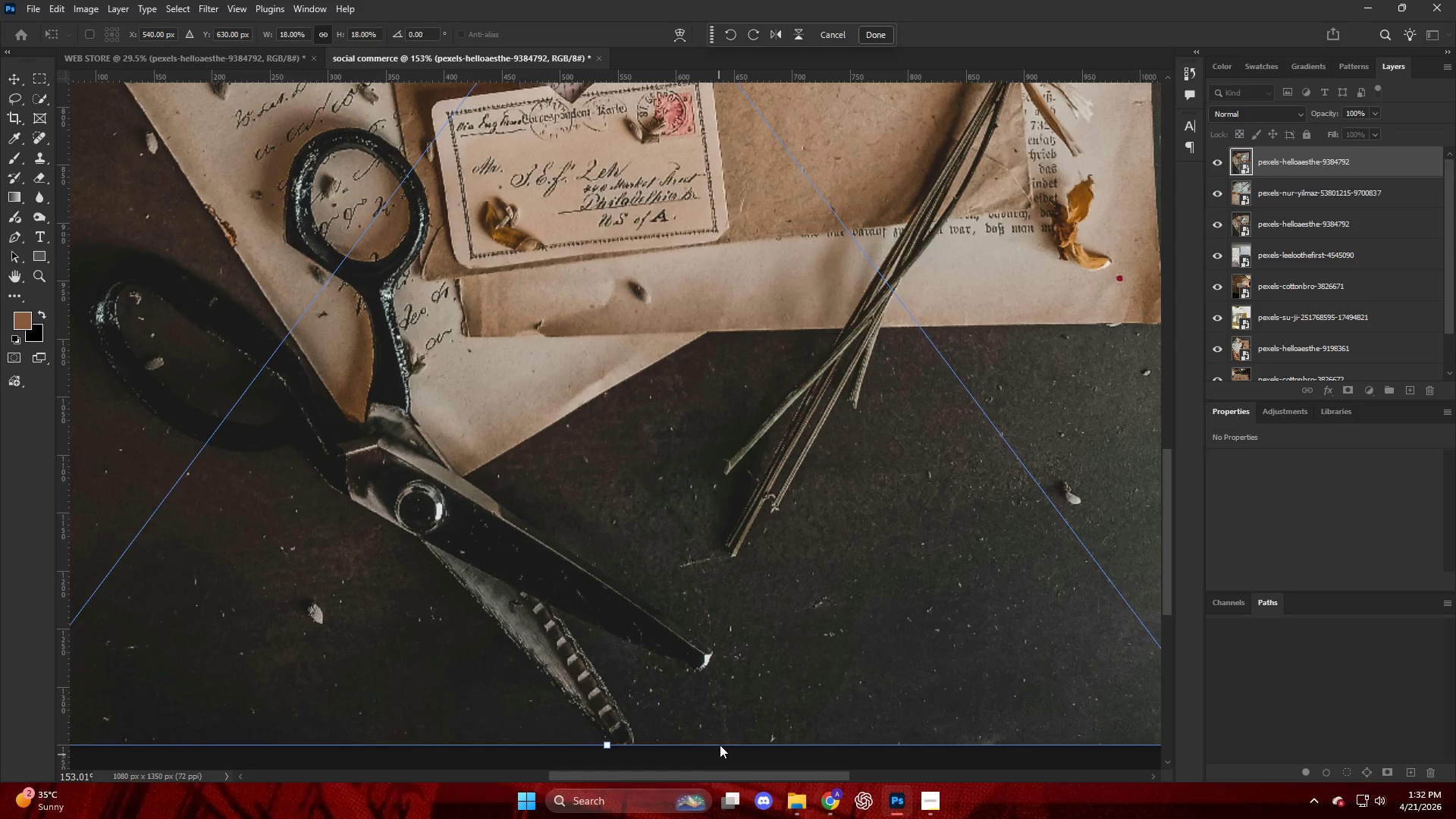 
left_click([689, 747])
 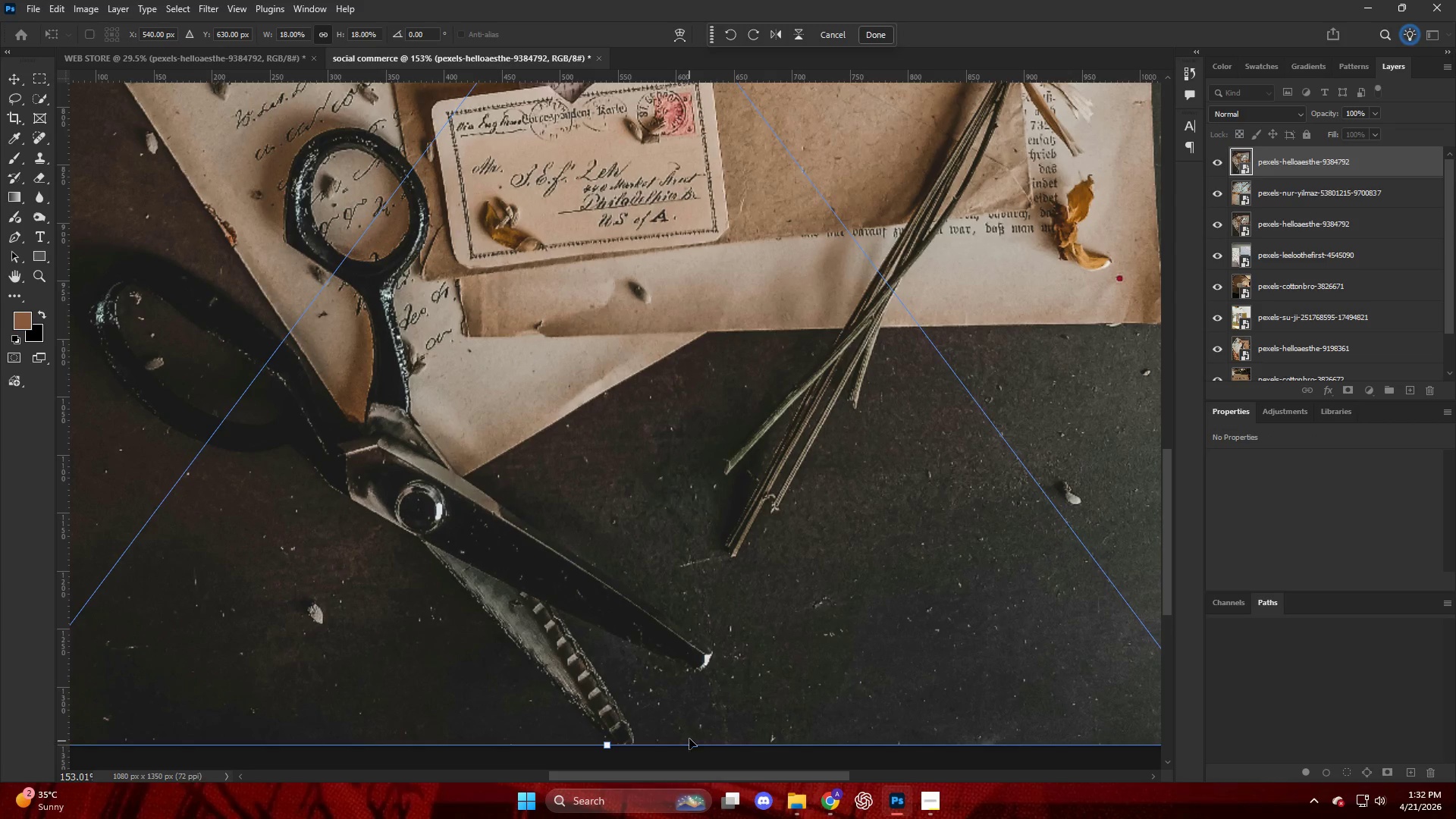 
scroll: coordinate [646, 697], scroll_direction: down, amount: 12.0
 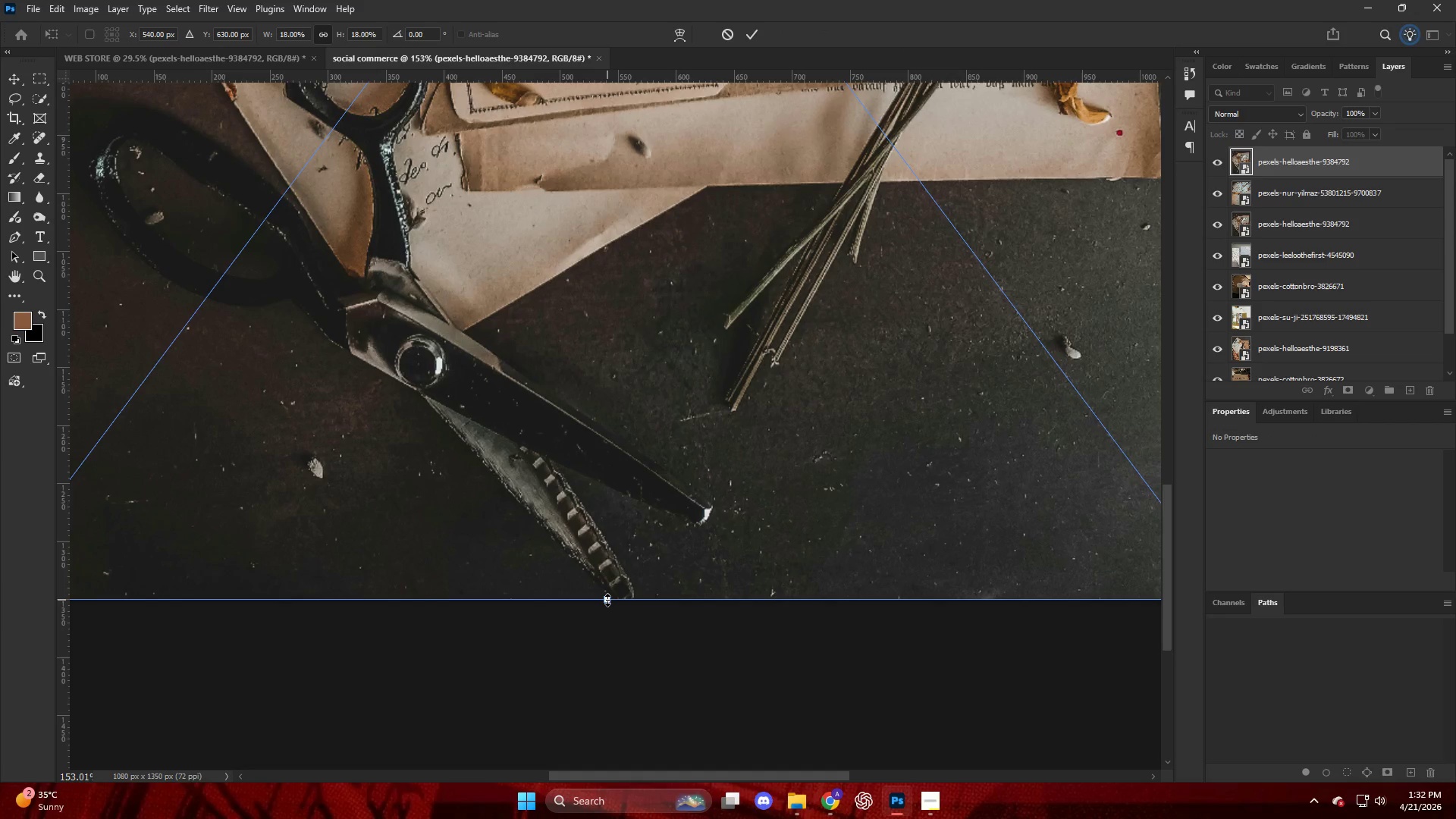 
left_click([607, 600])
 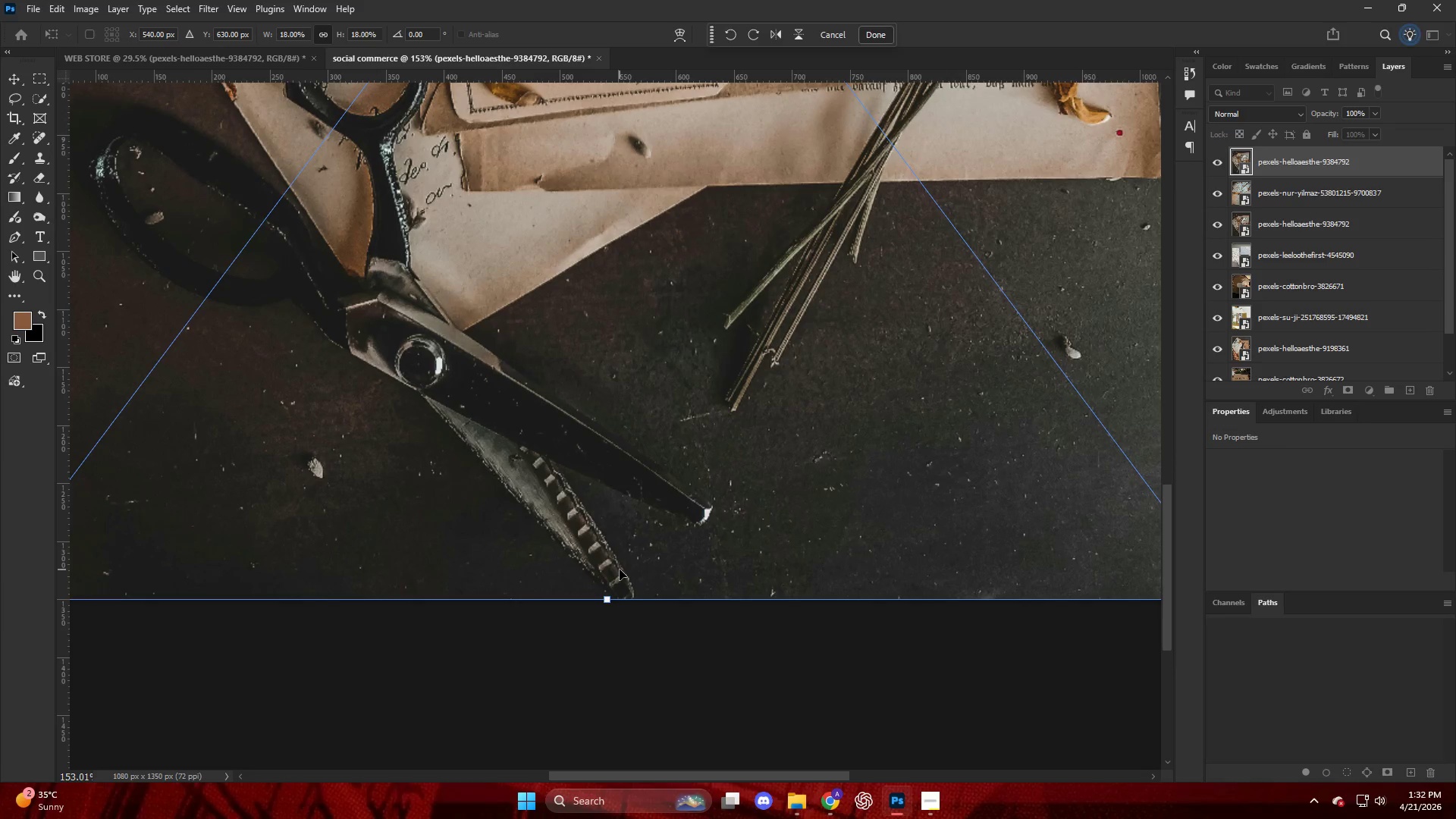 
left_click_drag(start_coordinate=[620, 570], to_coordinate=[624, 573])
 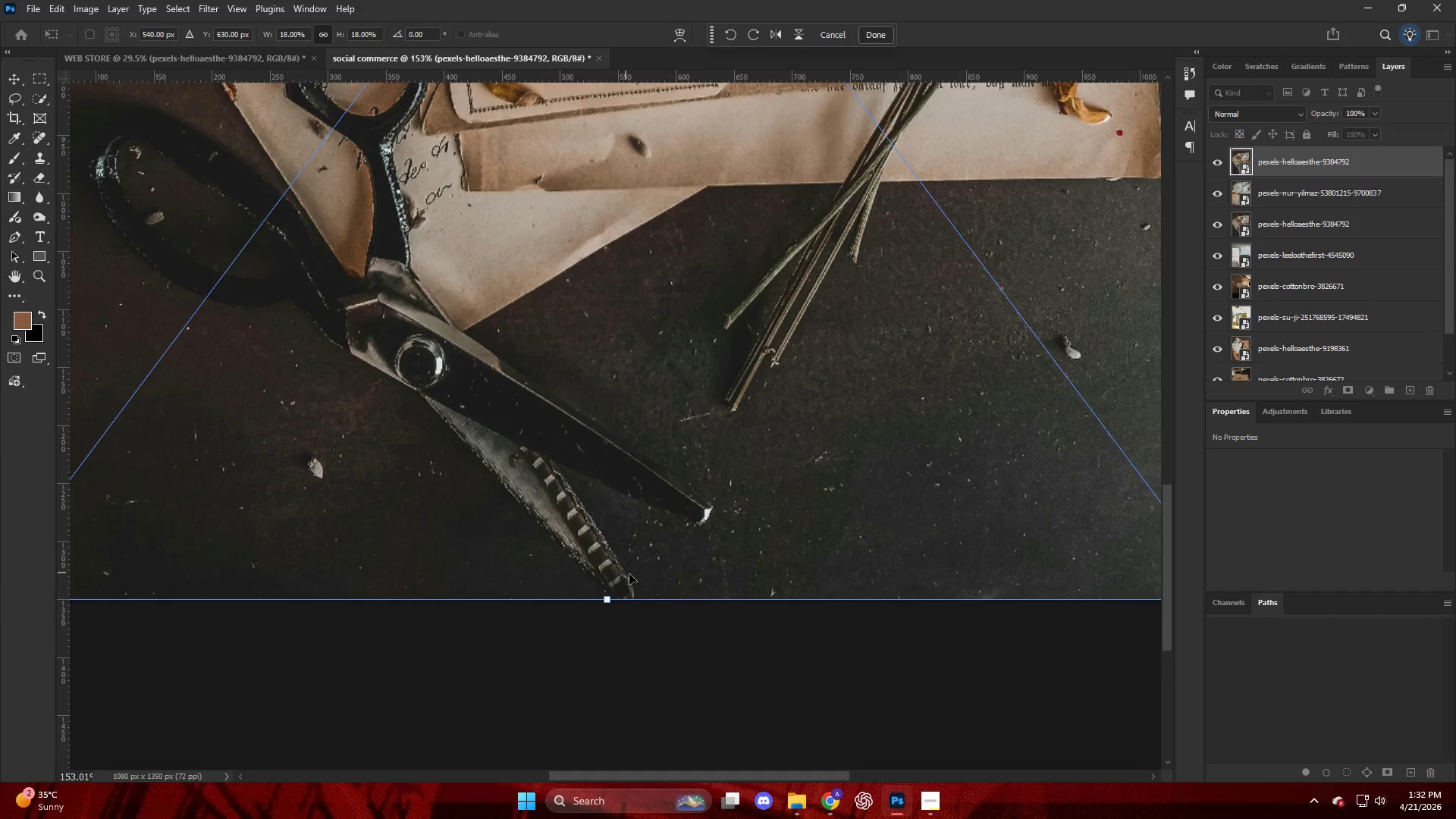 
hold_key(key=AltLeft, duration=0.8)
scroll: coordinate [769, 637], scroll_direction: down, amount: 3.0
 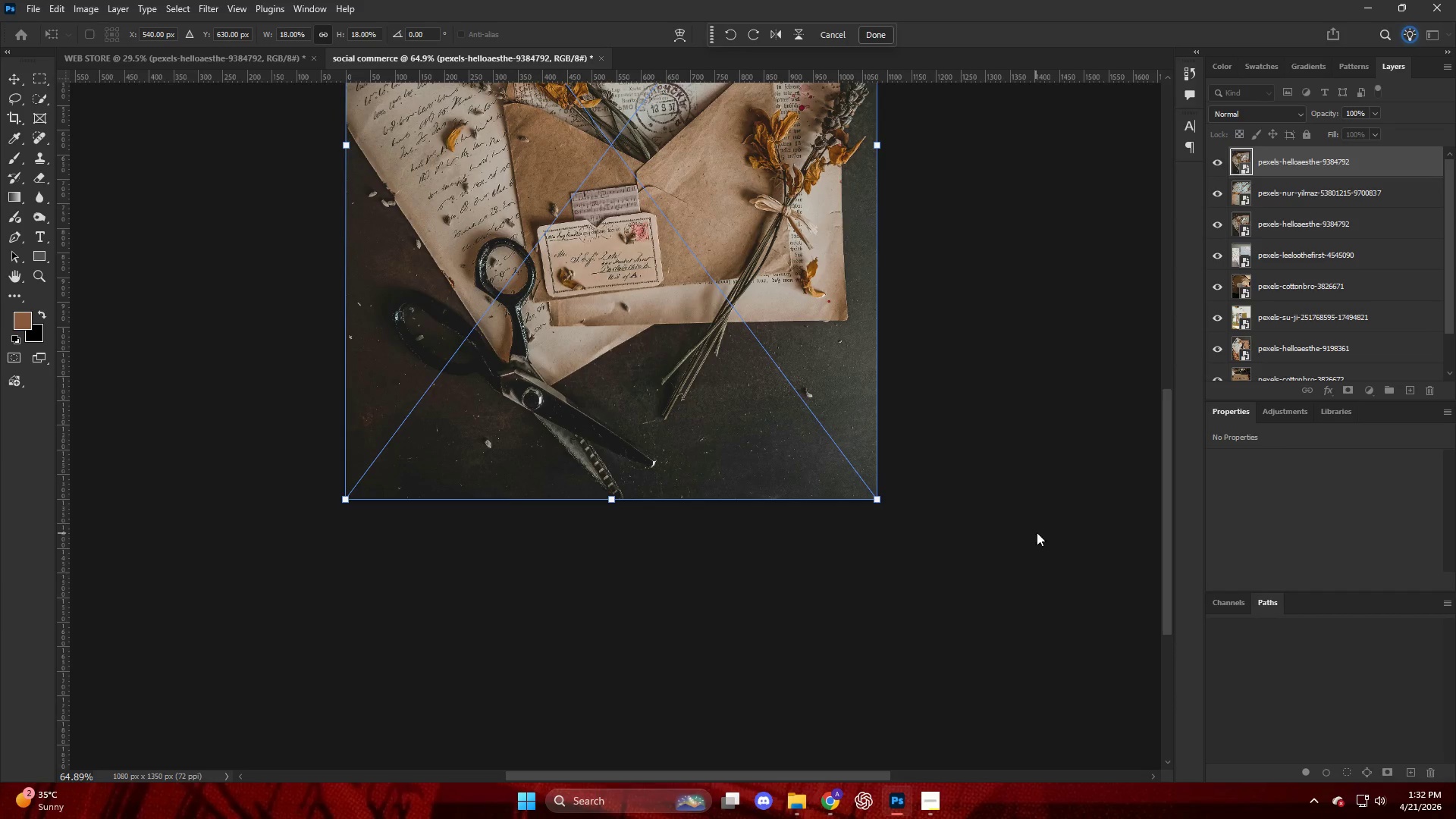 
double_click([1037, 532])
 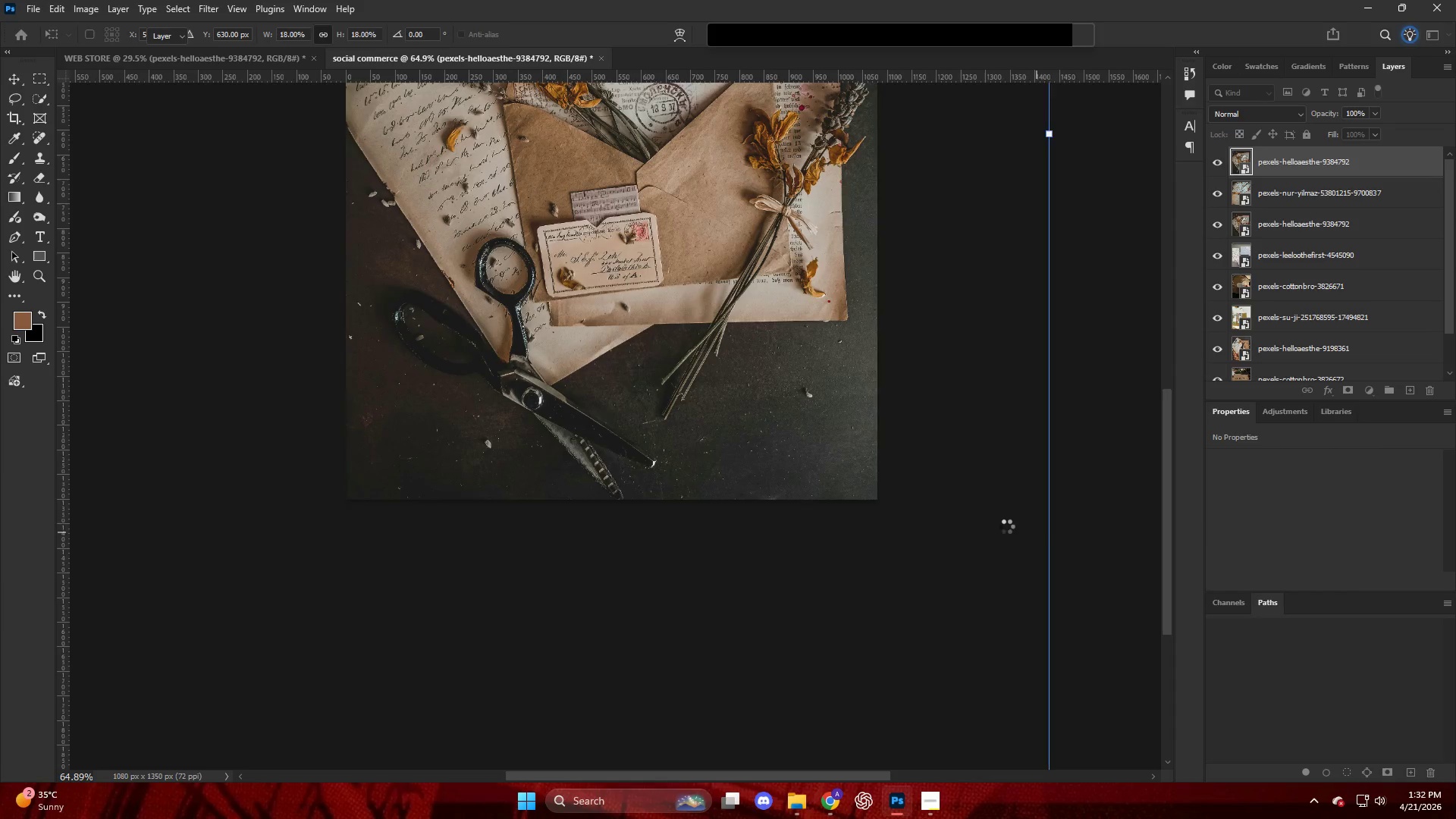 
hold_key(key=AltLeft, duration=0.53)
scroll: coordinate [931, 516], scroll_direction: up, amount: 19.0
 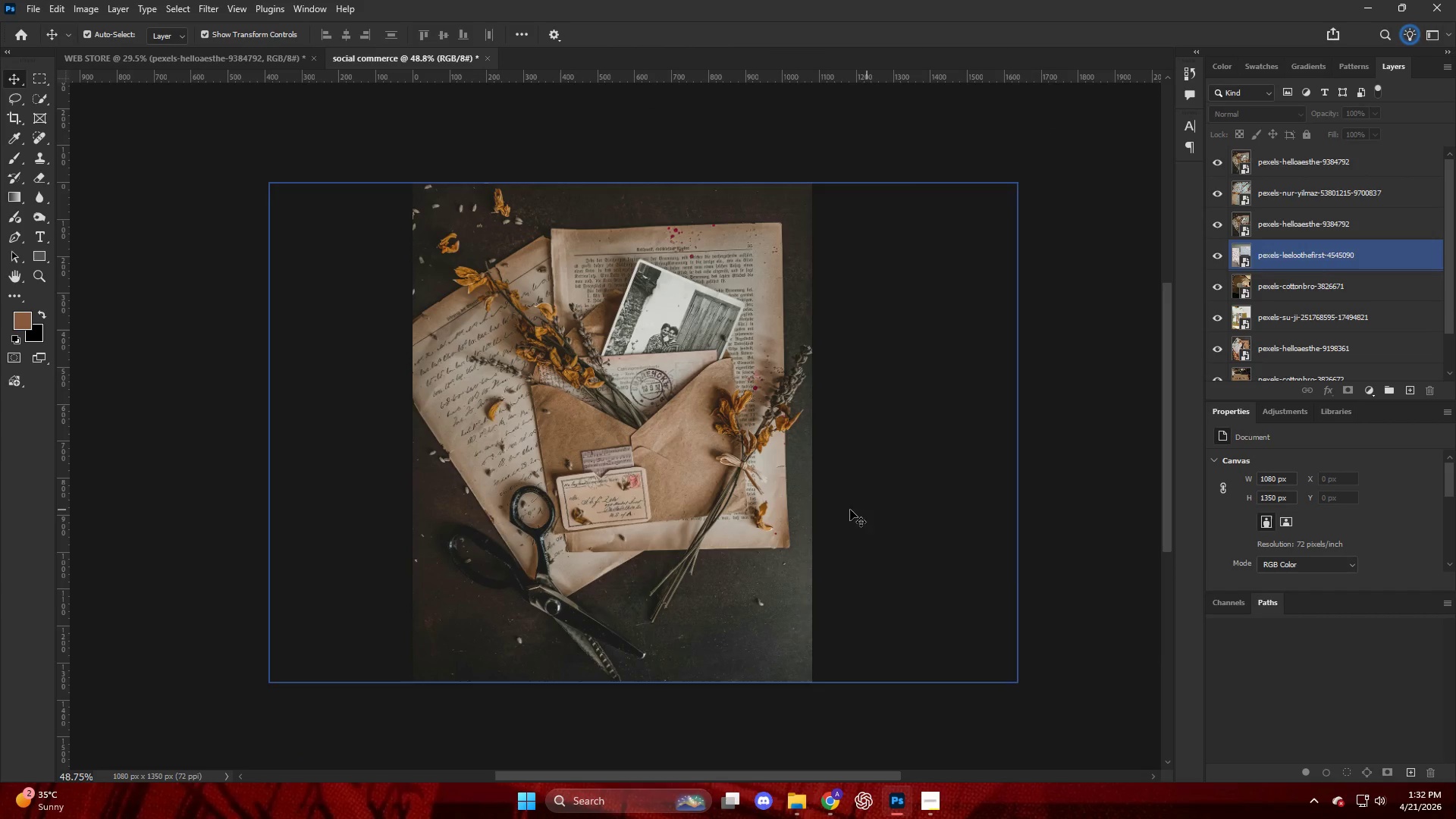 
key(Alt+Control+Shift+W)
 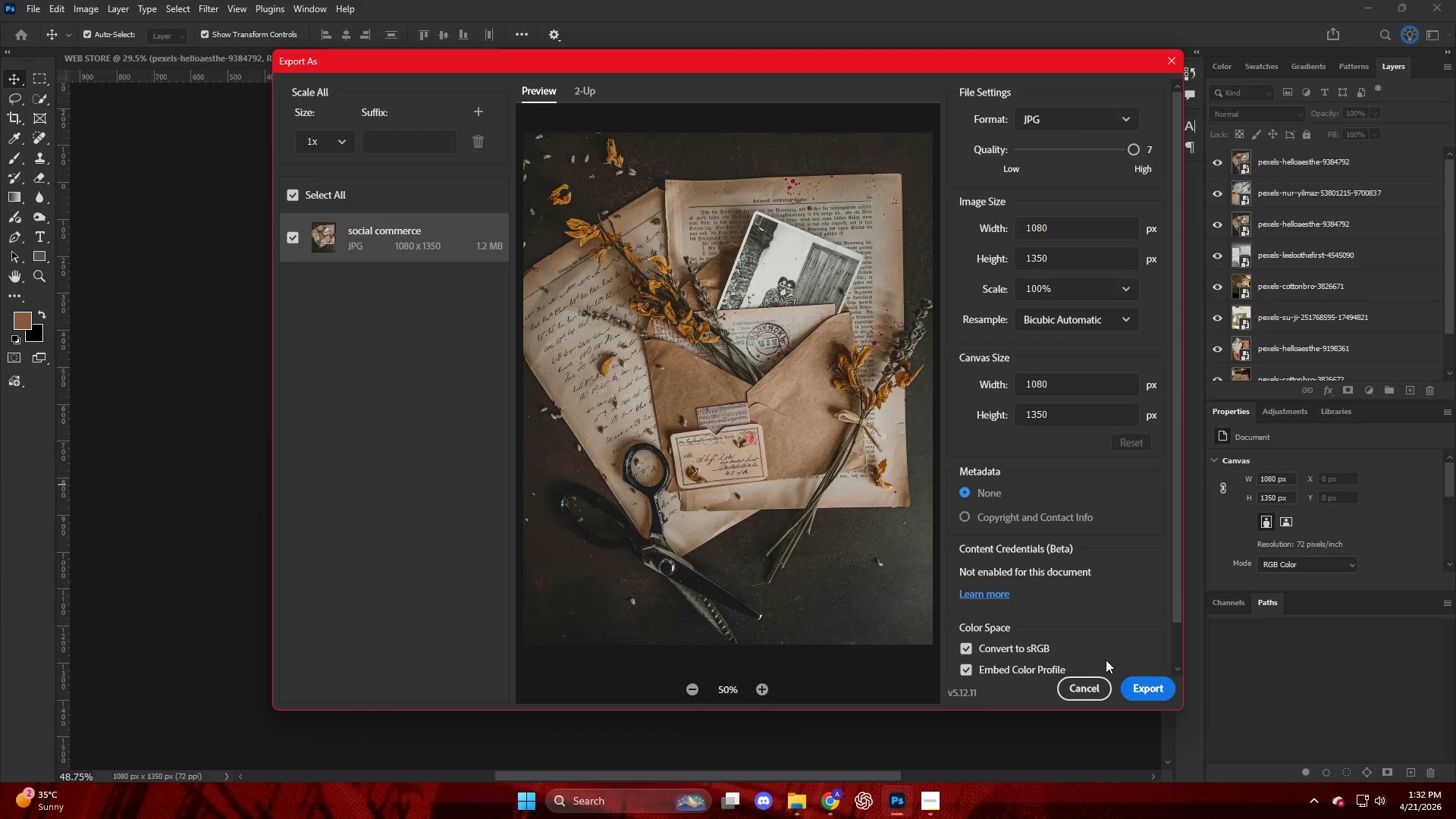 
left_click([1136, 694])
 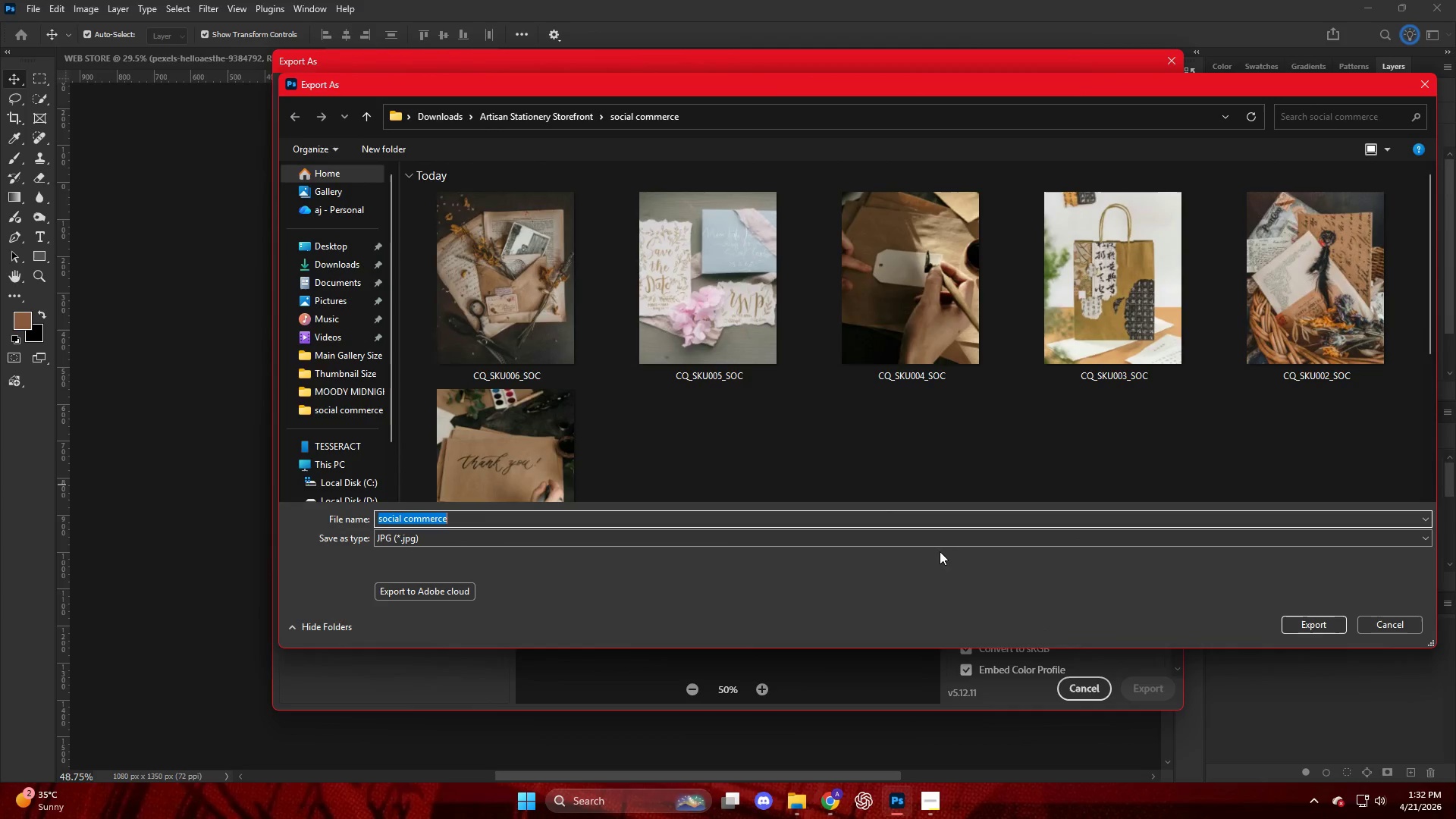 
mouse_move([740, 375])
 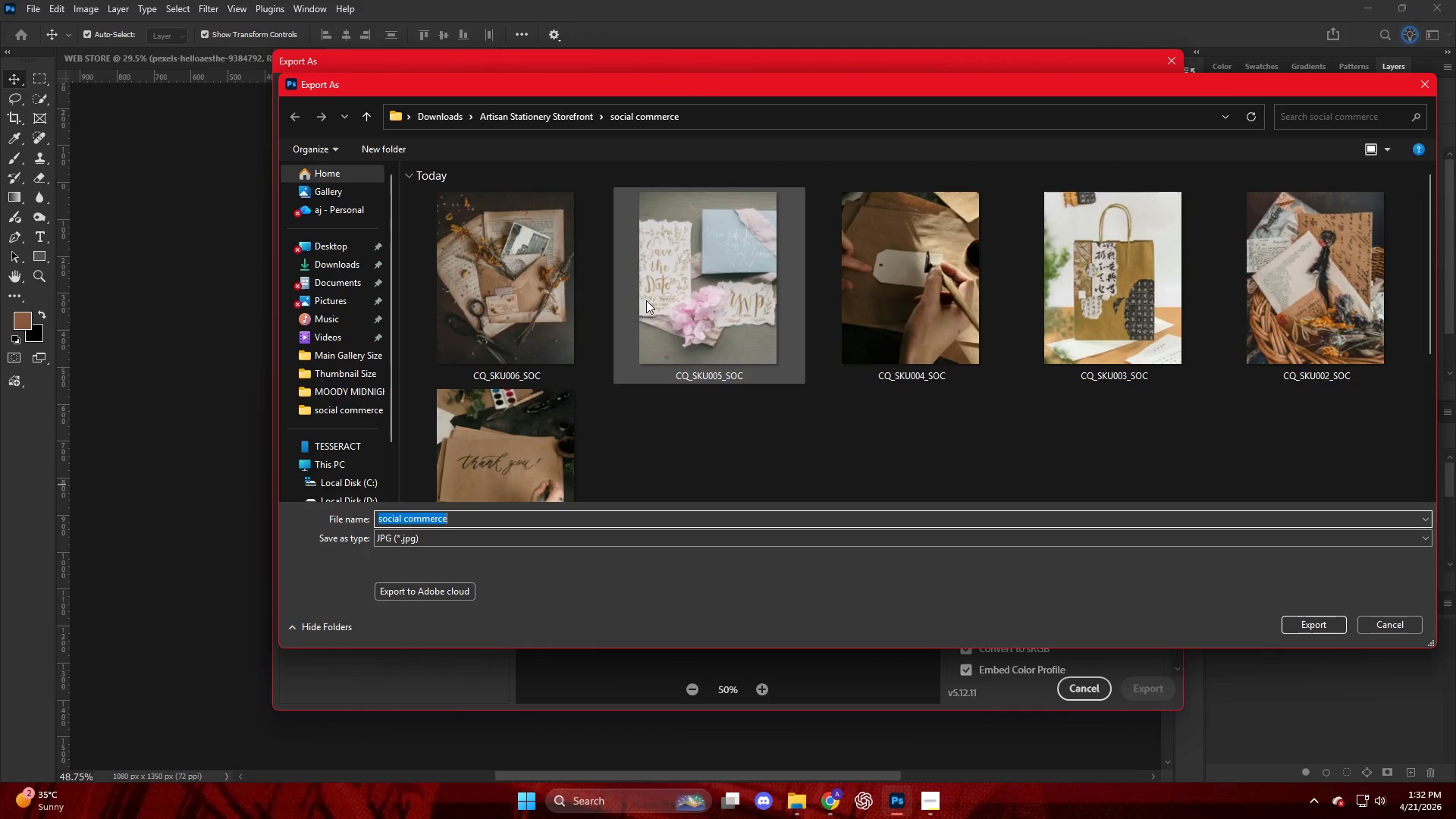 
wait(6.58)
 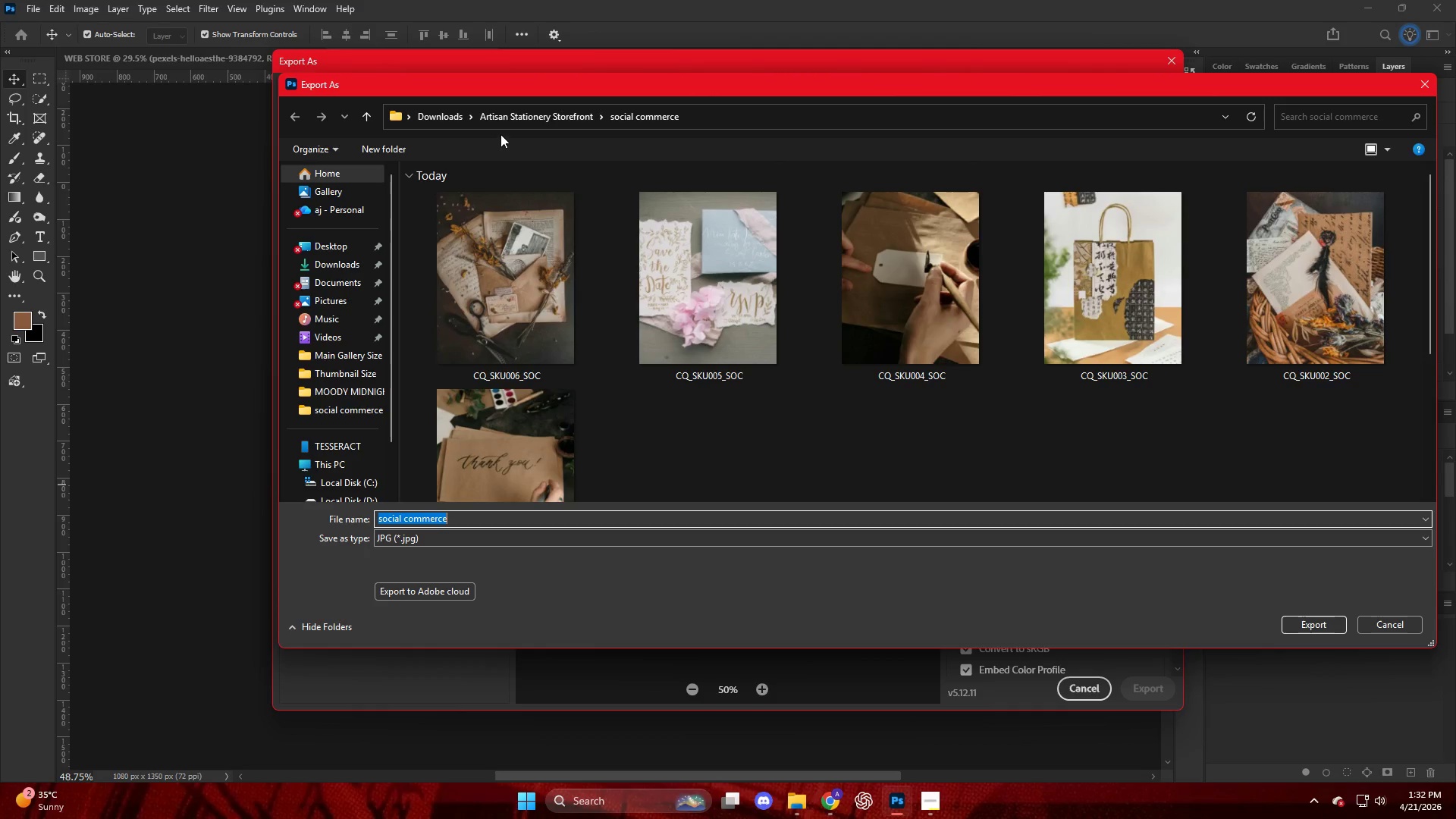 
left_click([524, 118])
 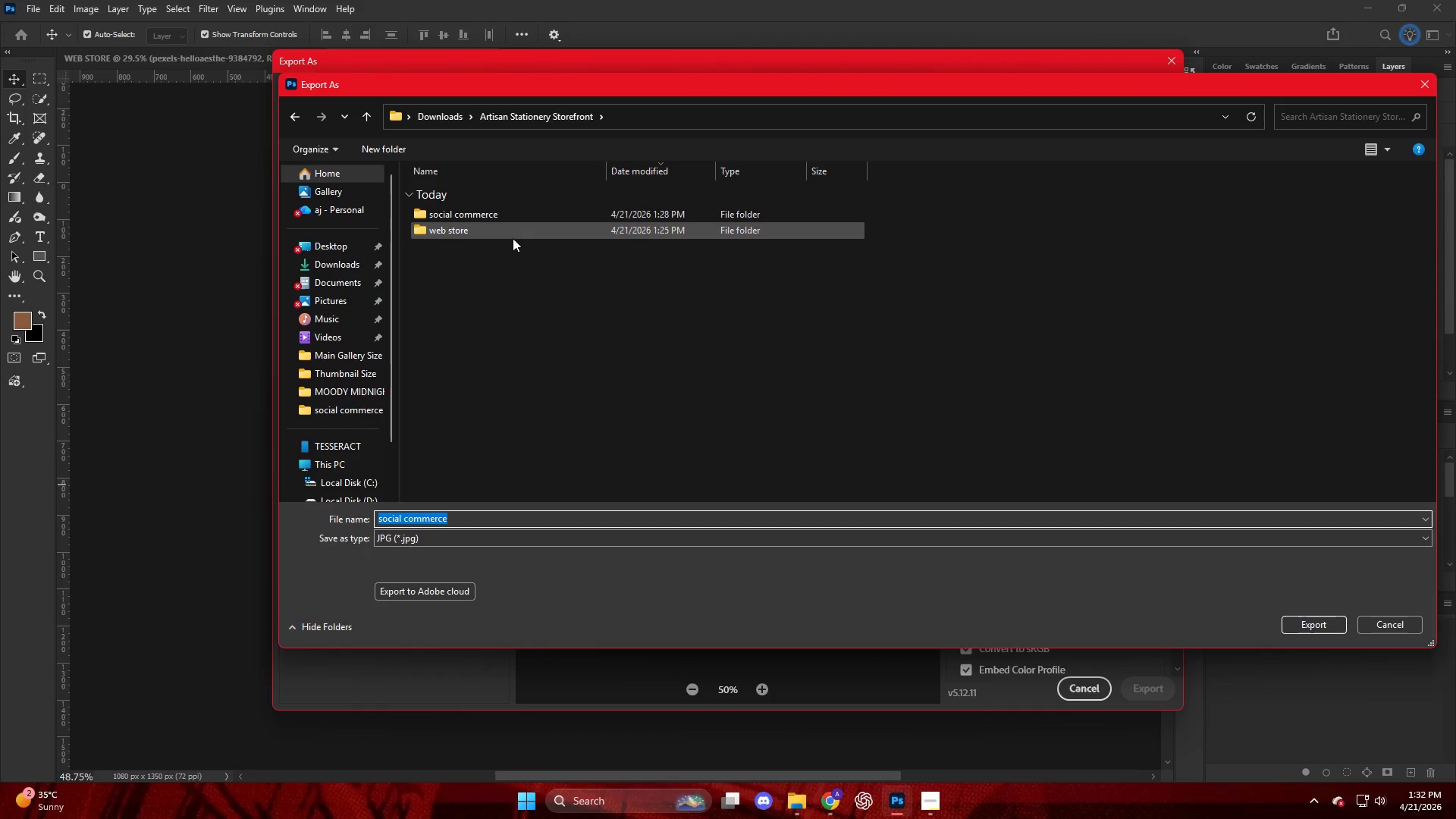 
double_click([513, 235])
 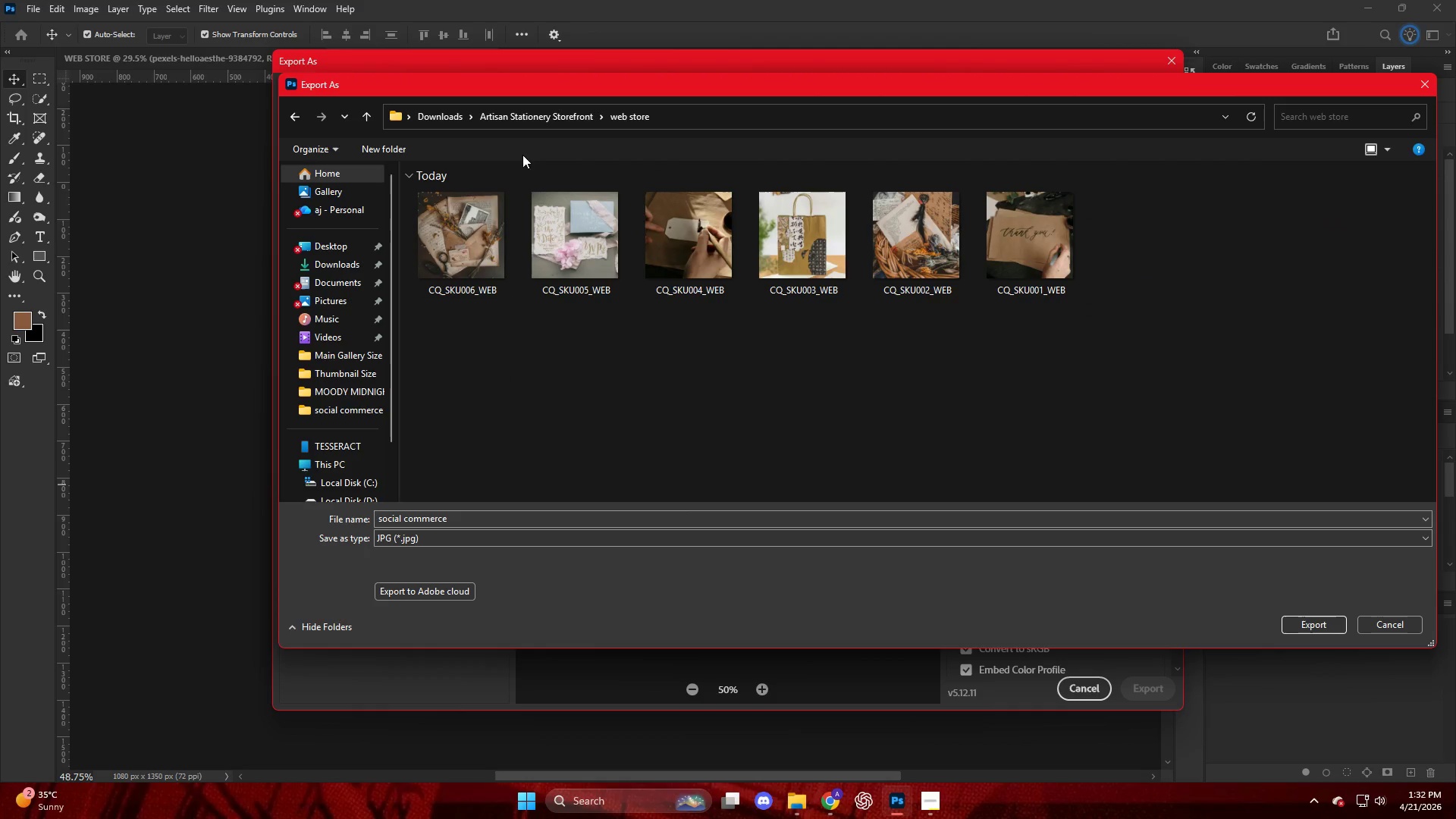 
left_click([526, 124])
 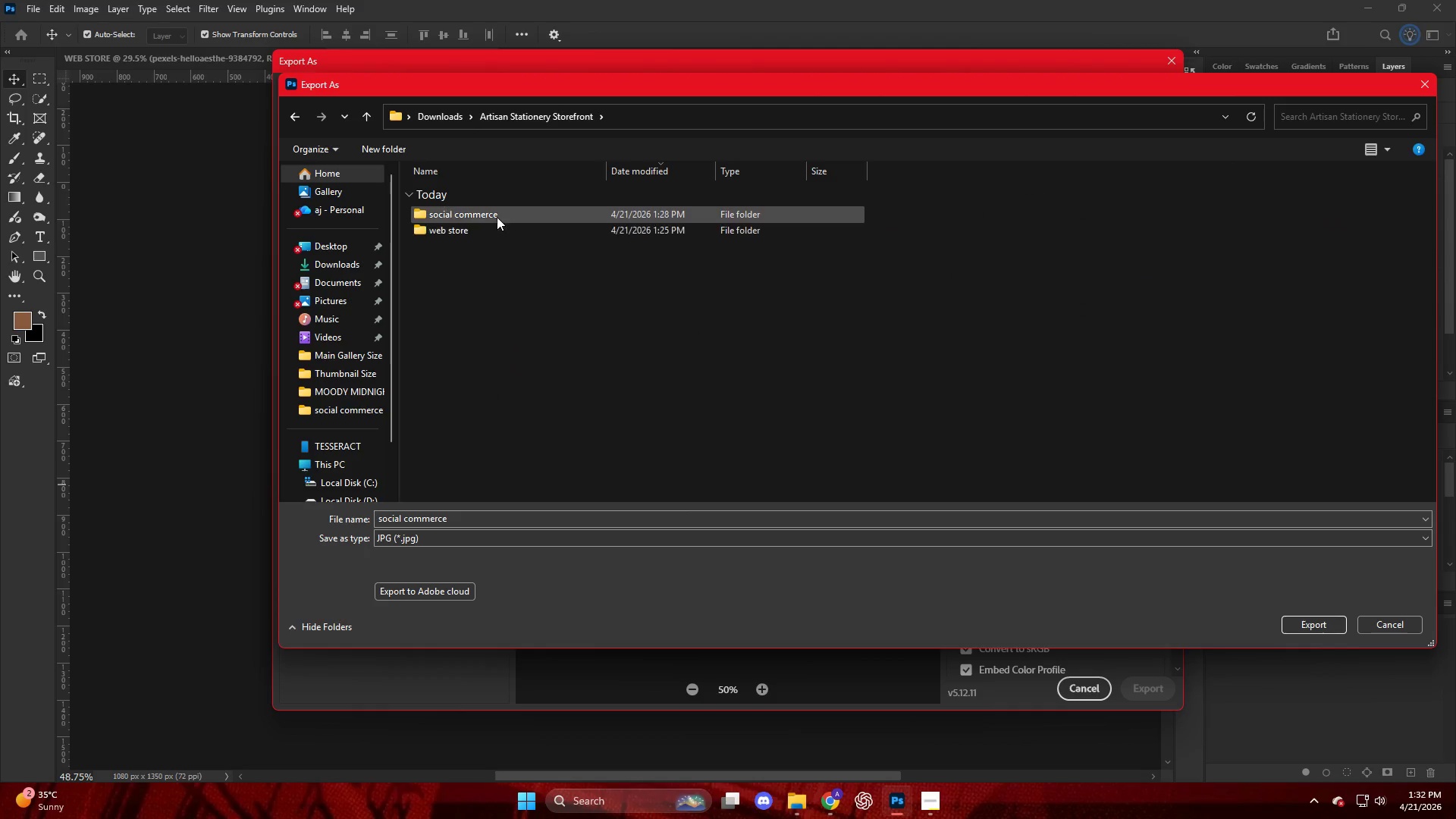 
double_click([500, 211])
 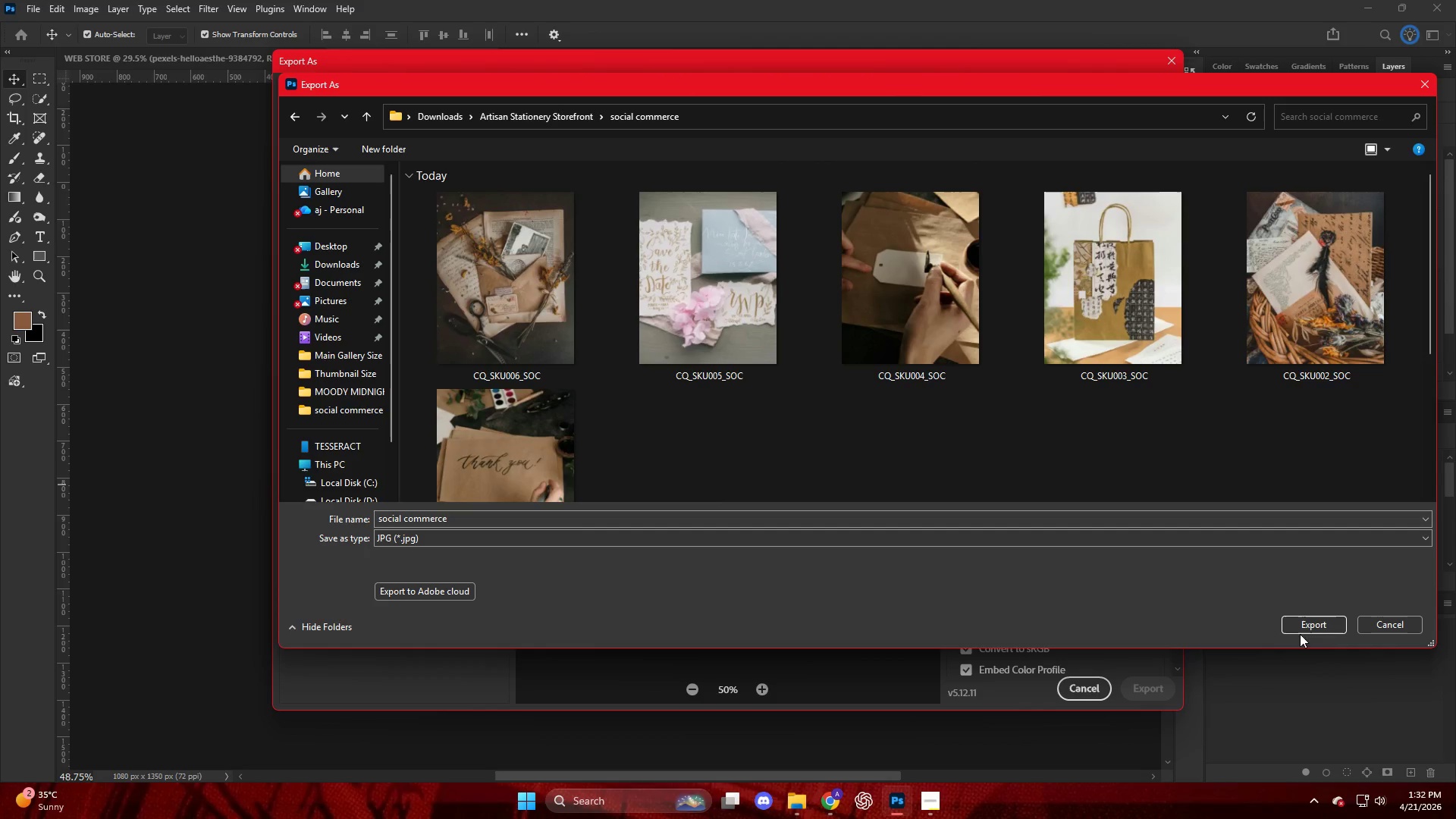 
left_click([1398, 629])
 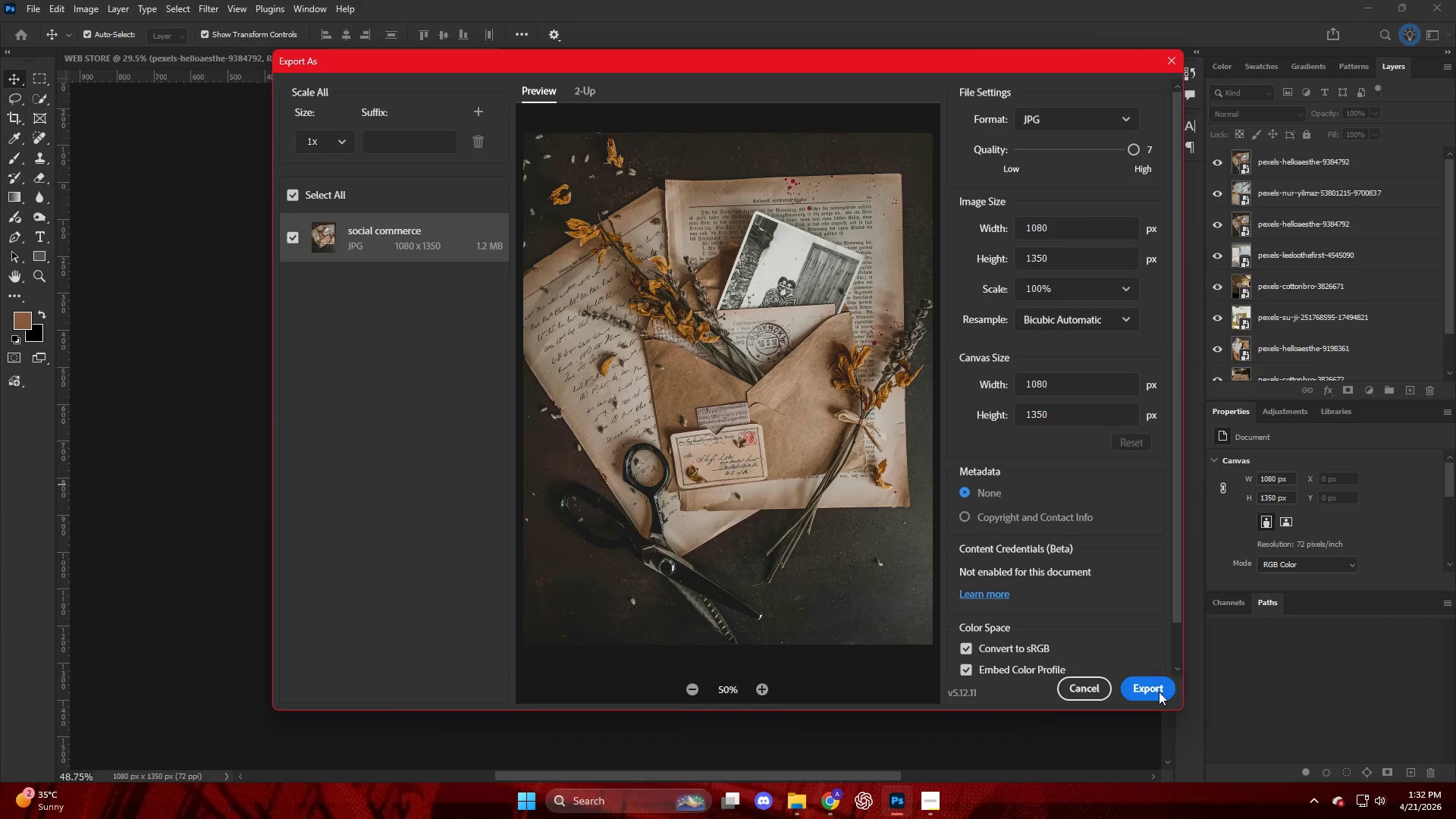 
left_click([1096, 689])
 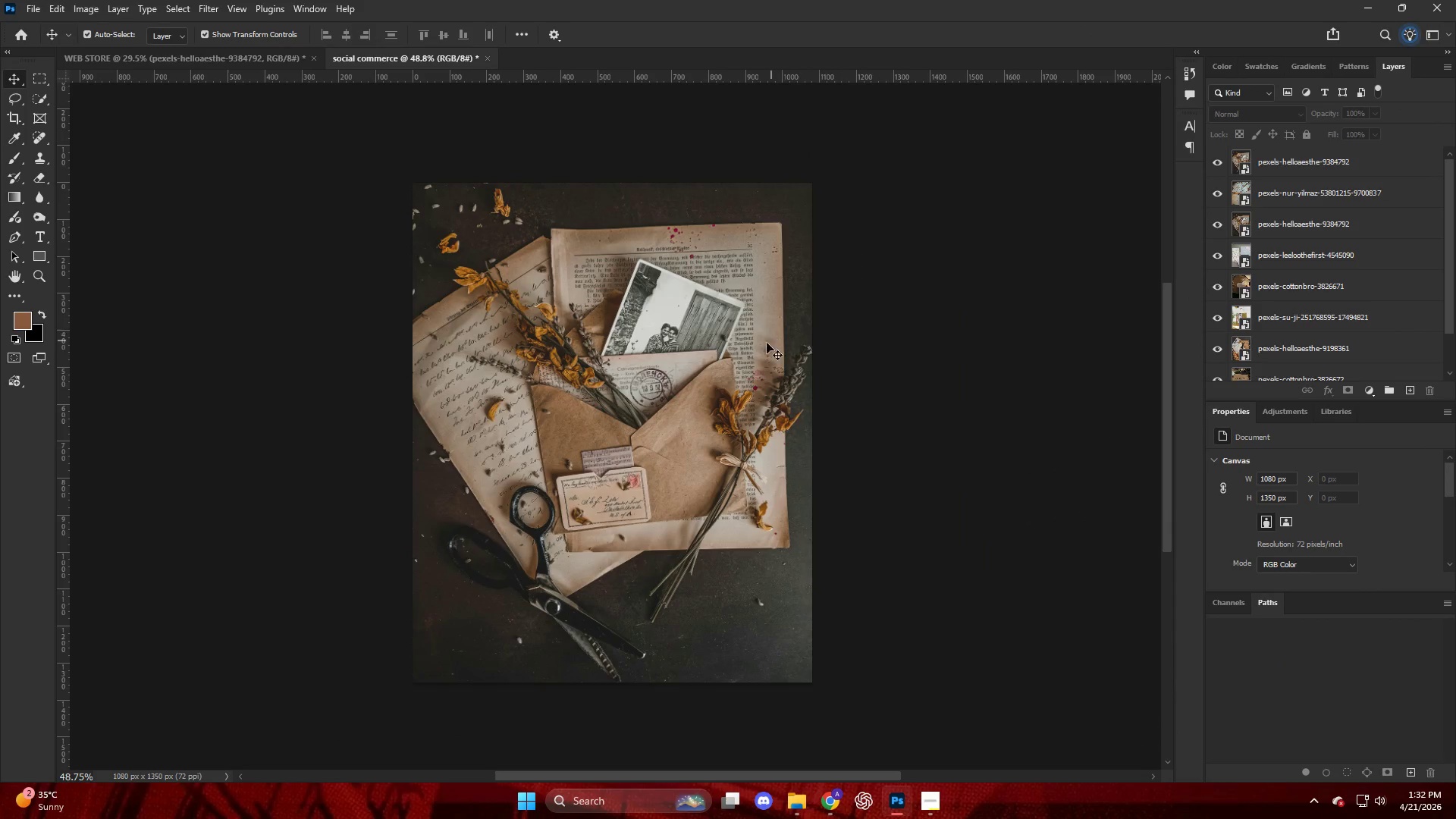 
left_click([1295, 199])
 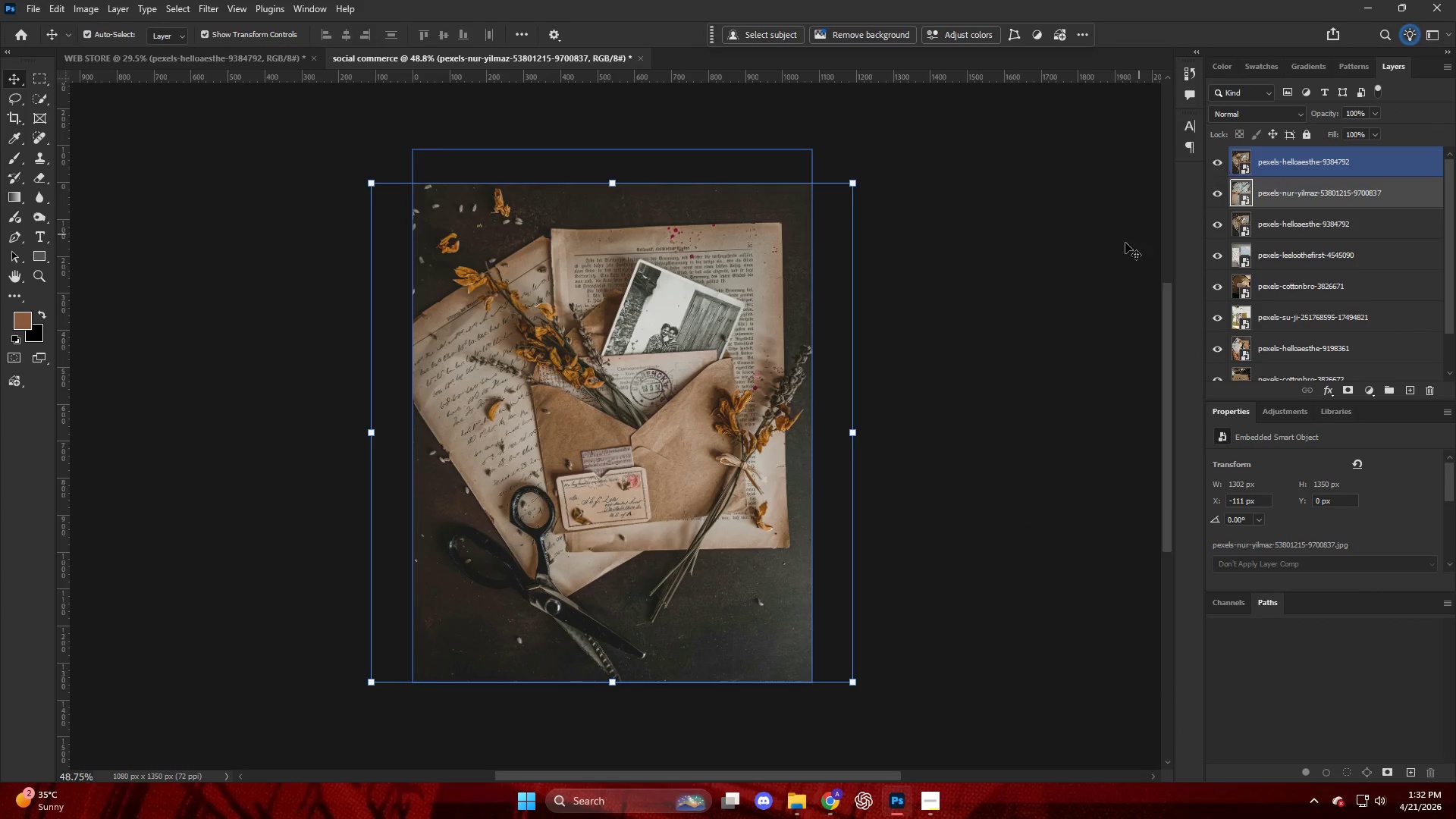 
right_click([636, 363])
 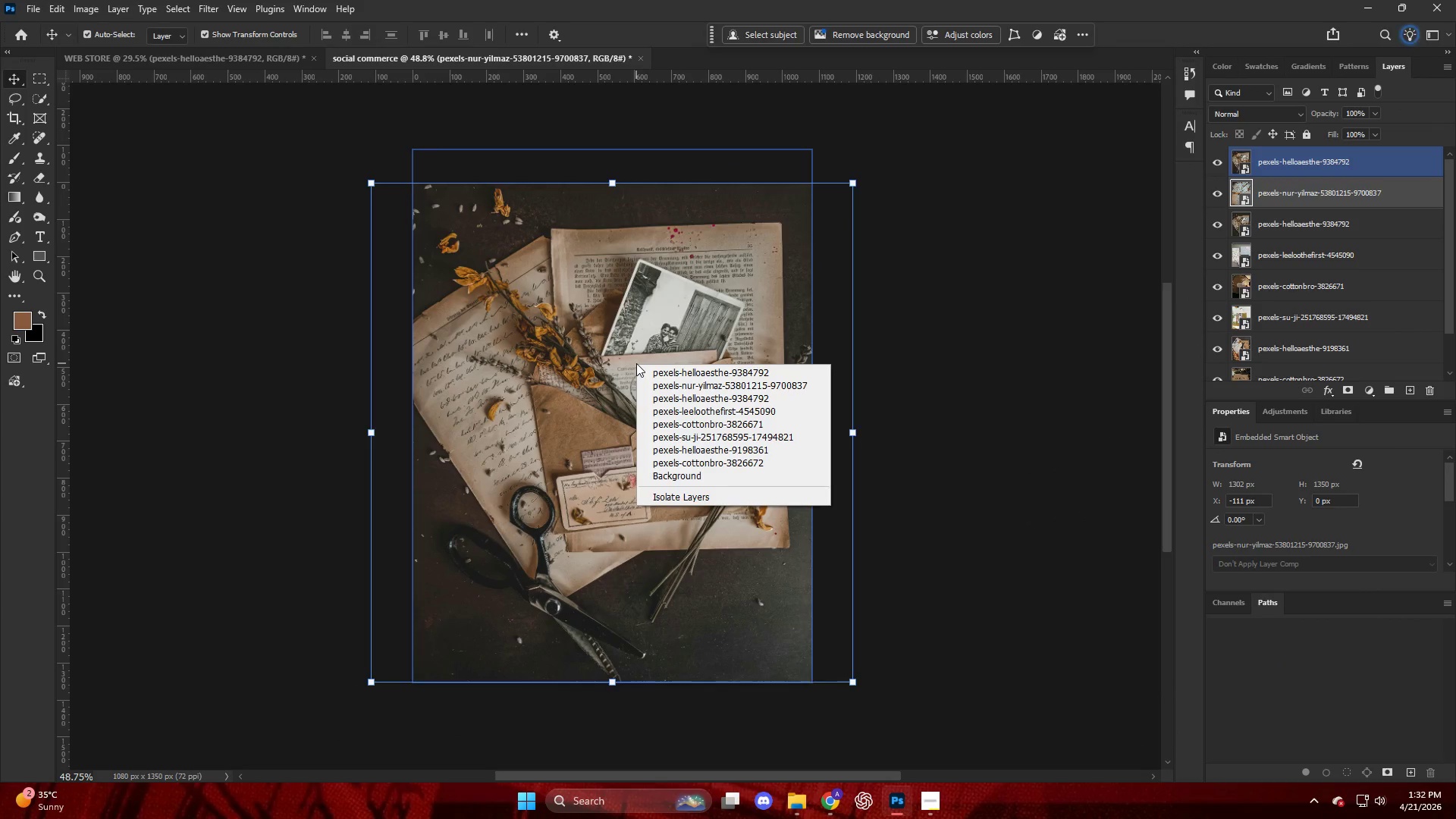 
left_click([636, 363])
 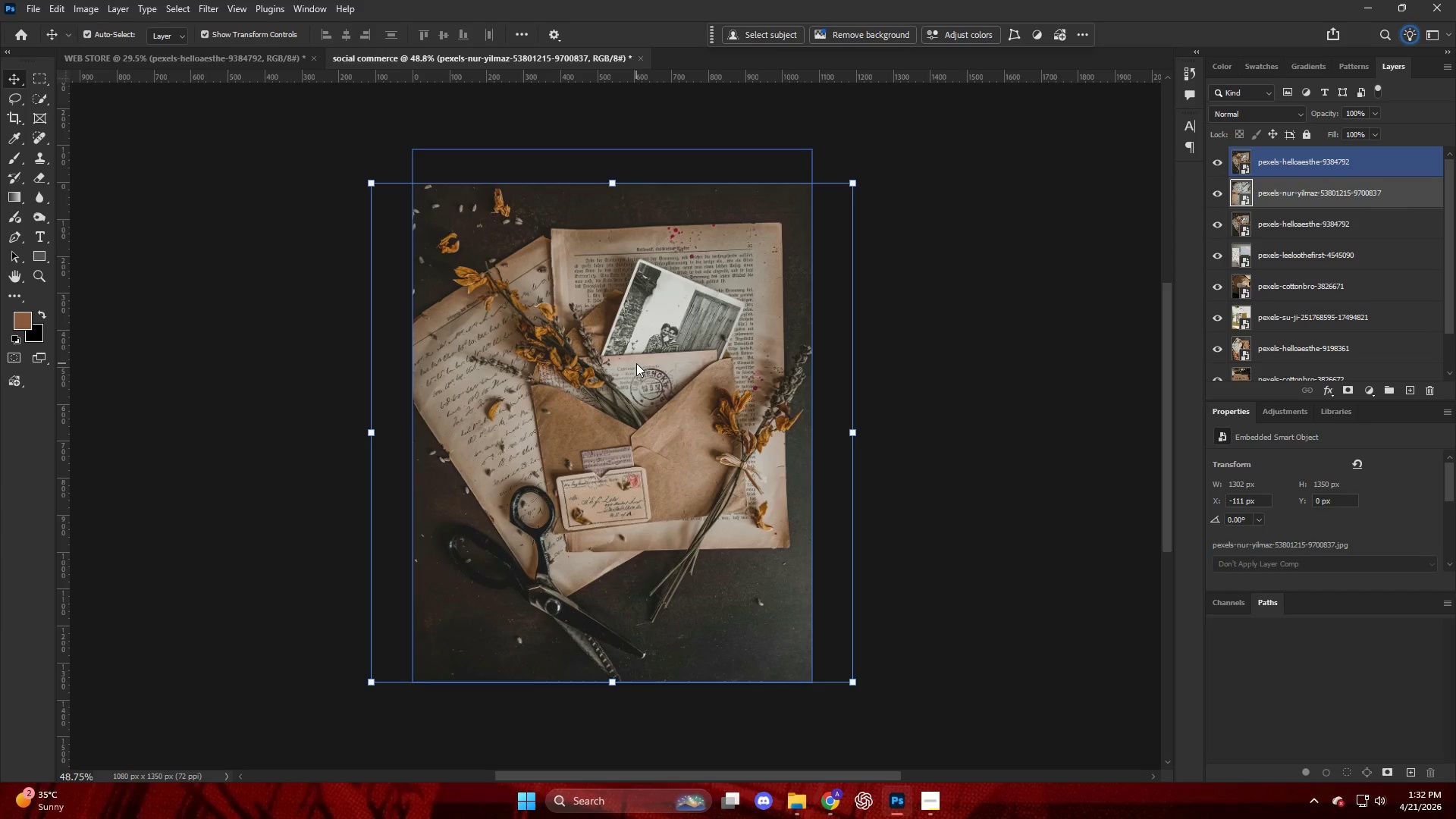 
key(Backspace)
 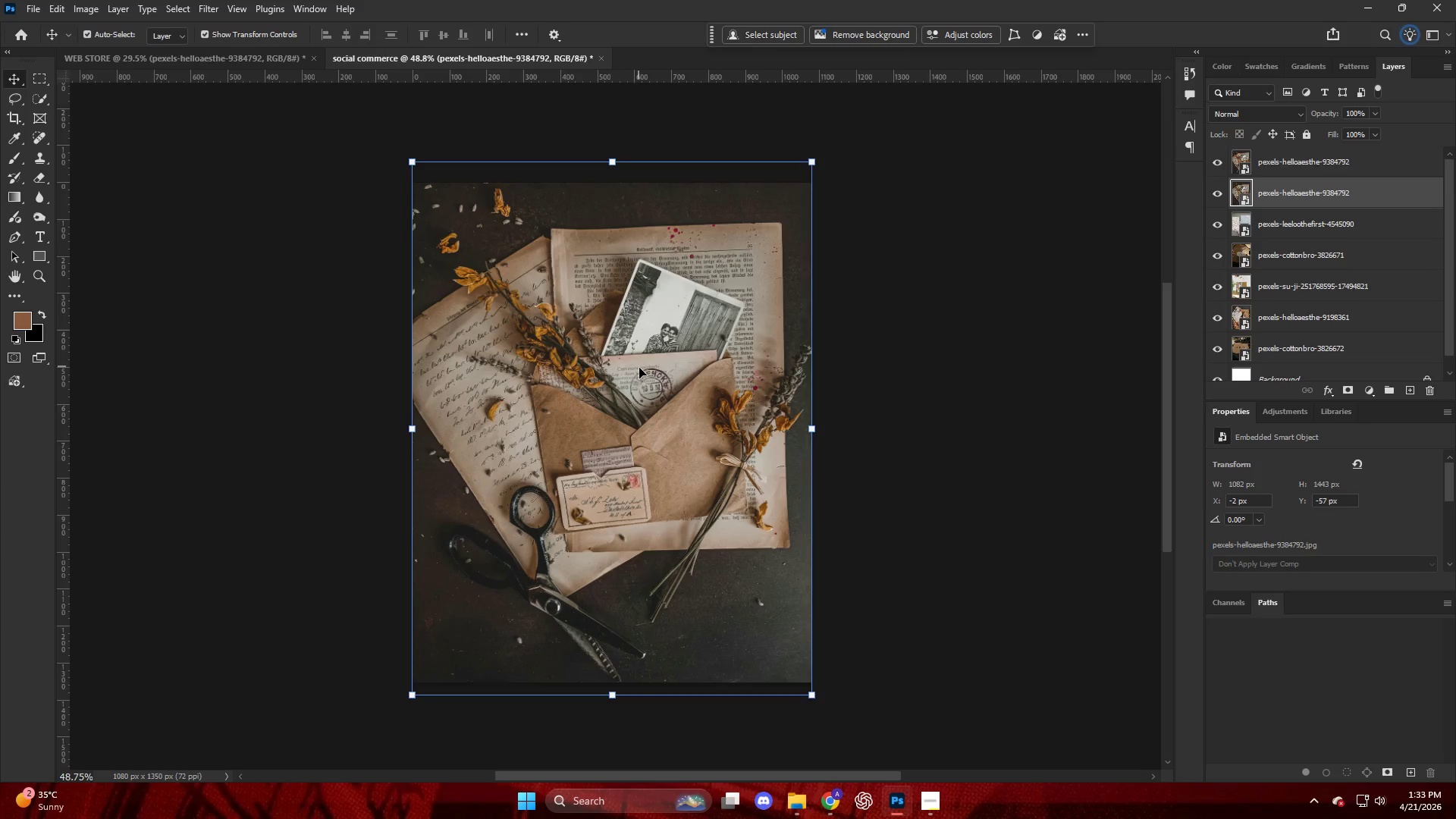 
key(Backspace)
 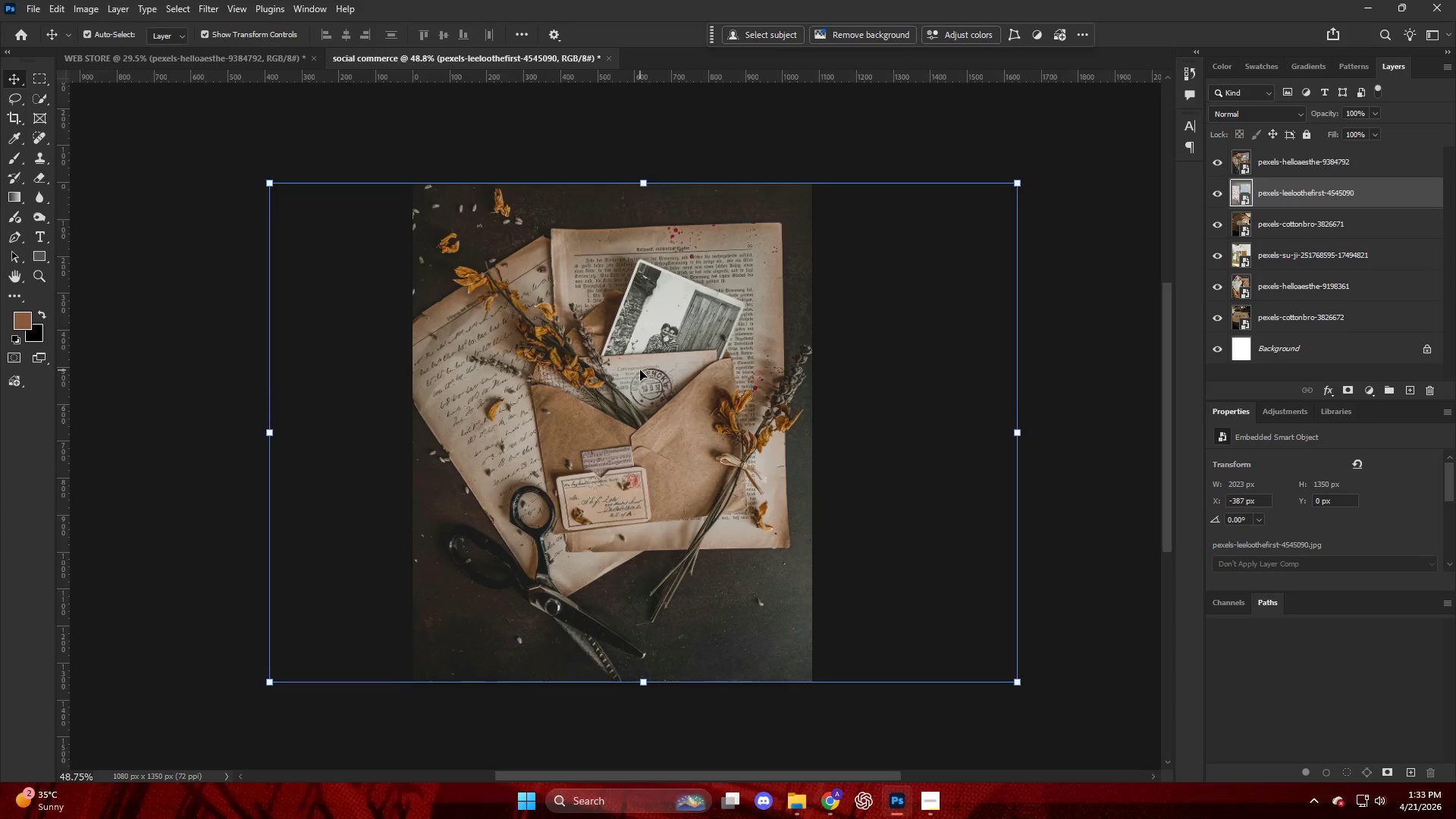 
key(Backspace)
 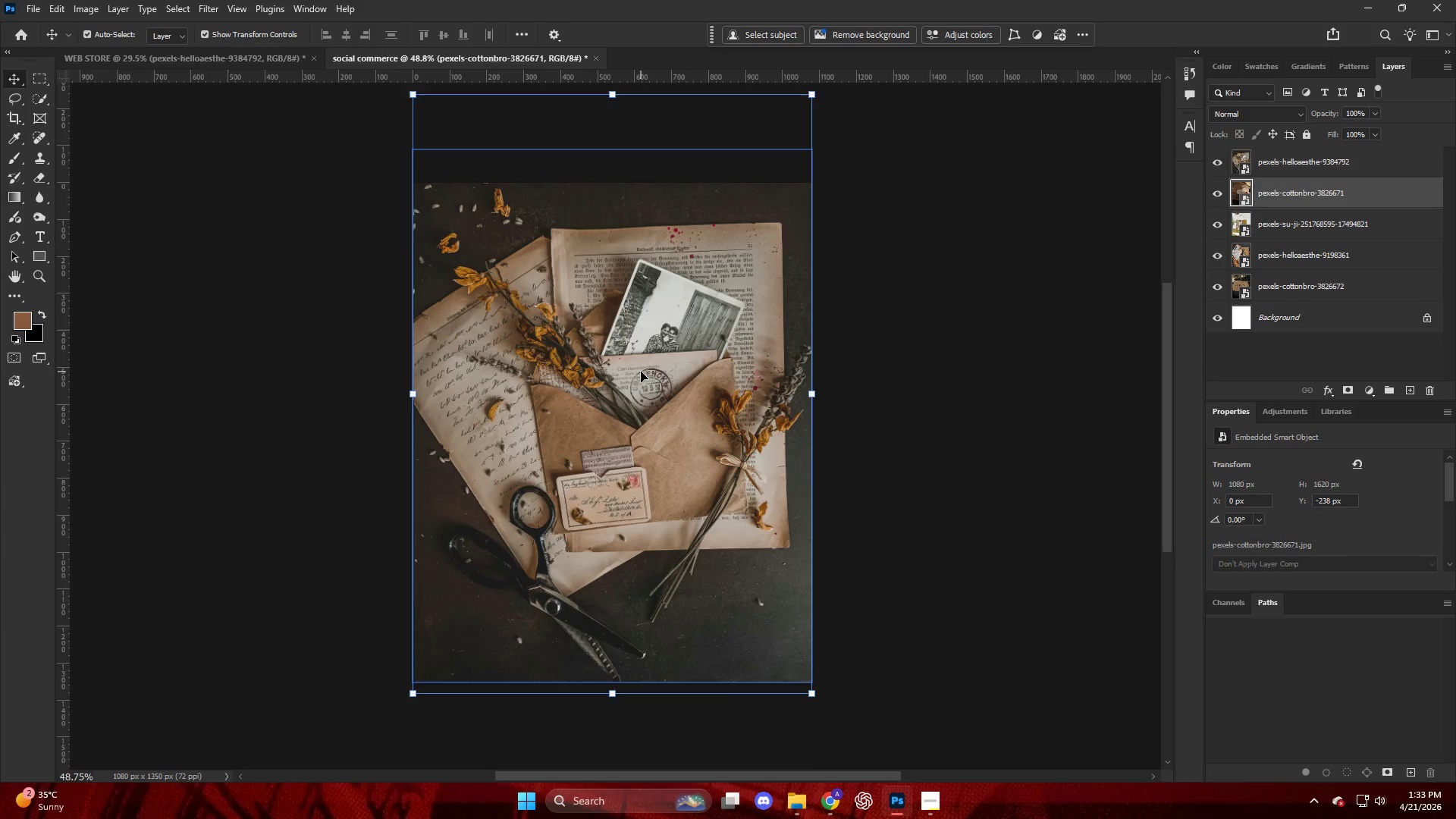 
key(Backspace)
 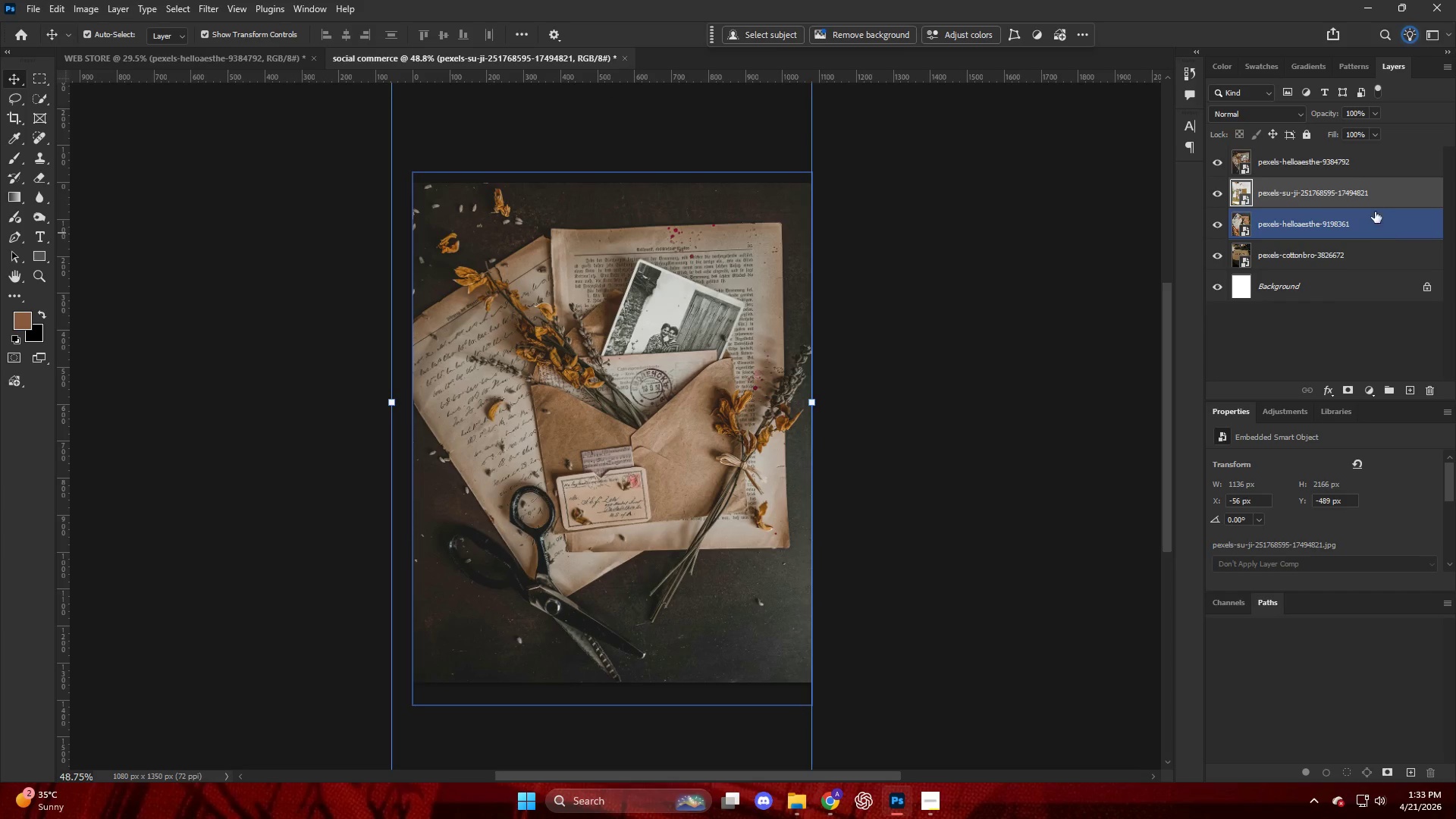 
left_click([1340, 167])
 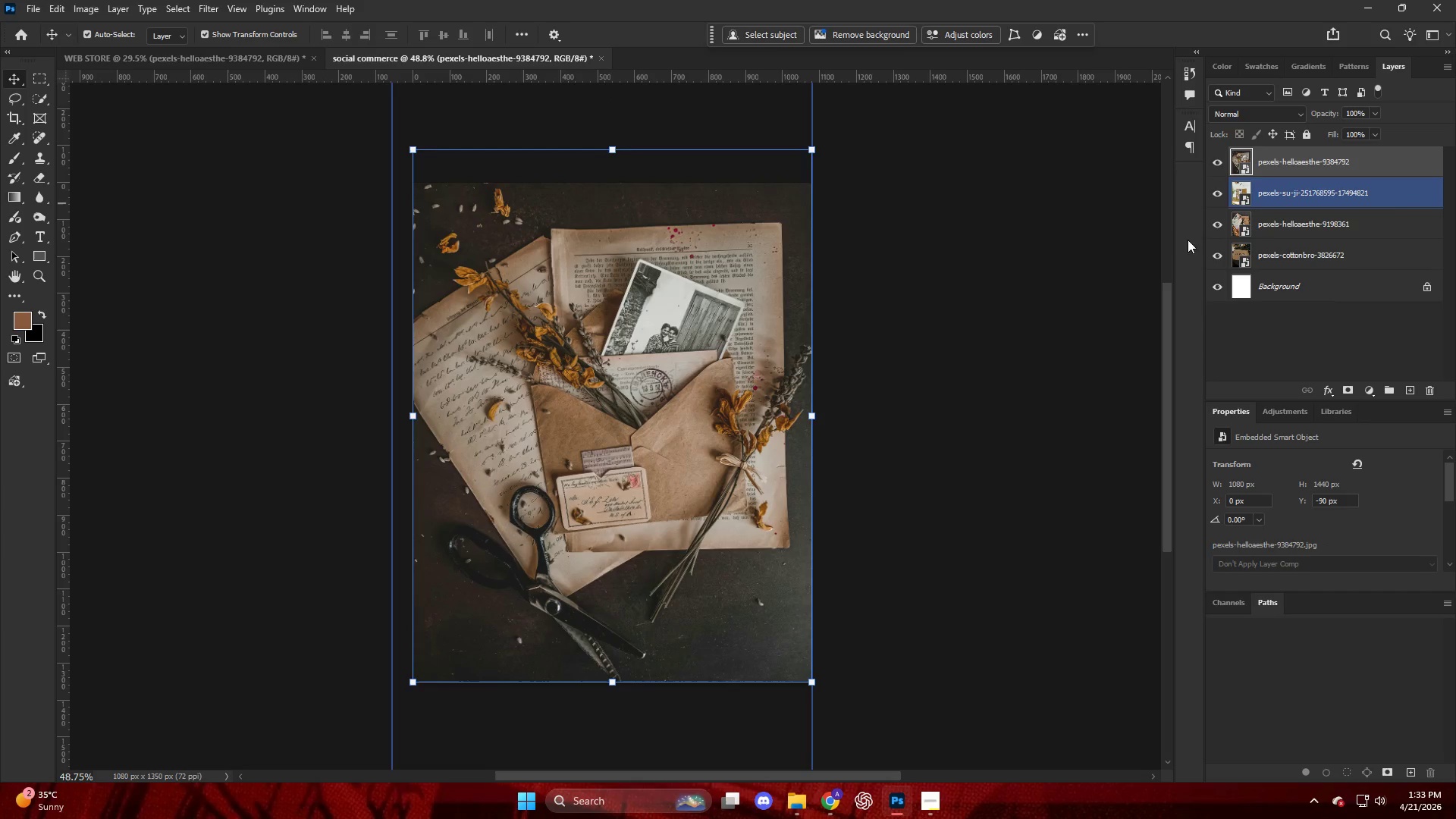 
key(Backspace)
 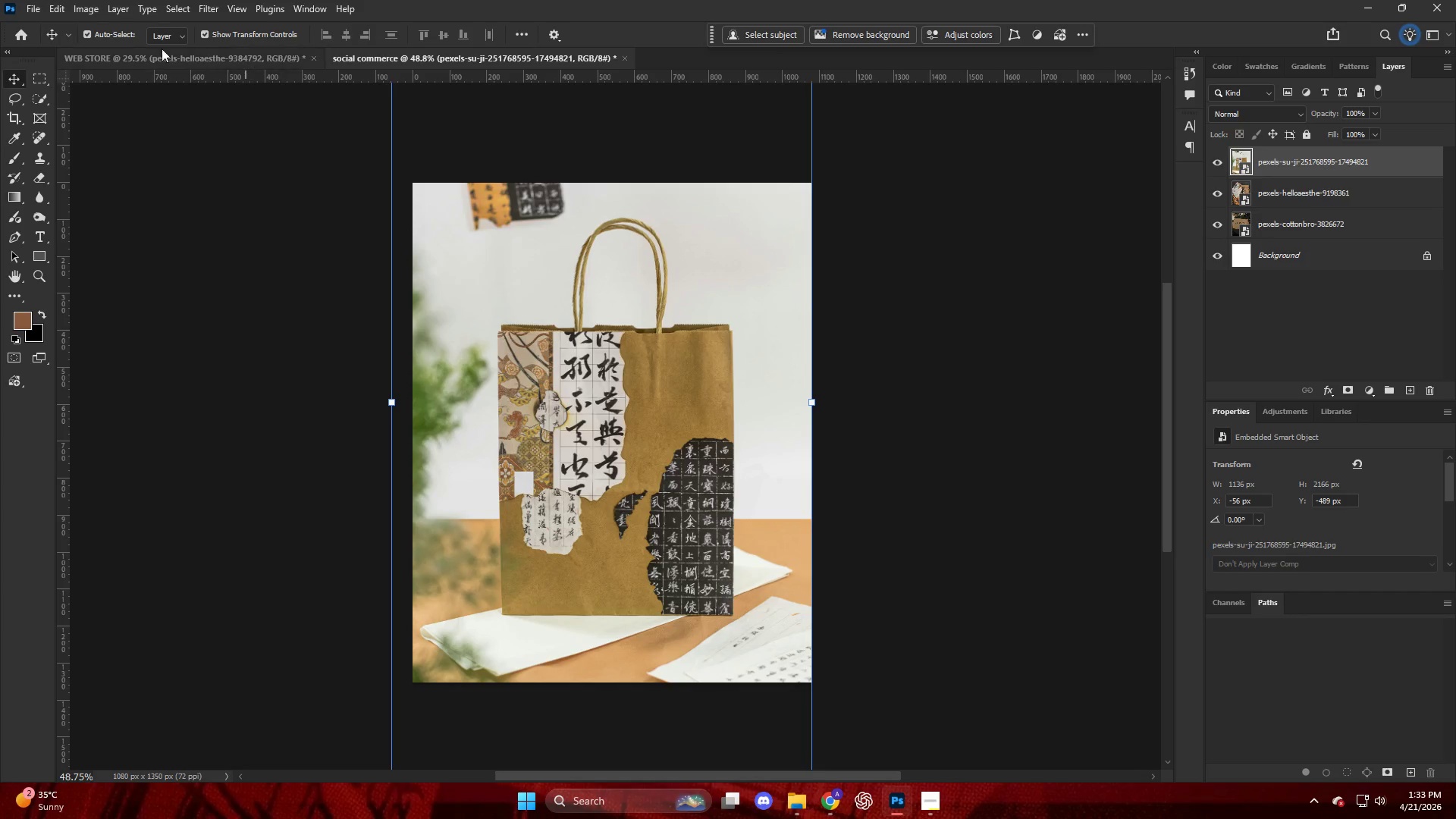 
left_click([218, 61])
 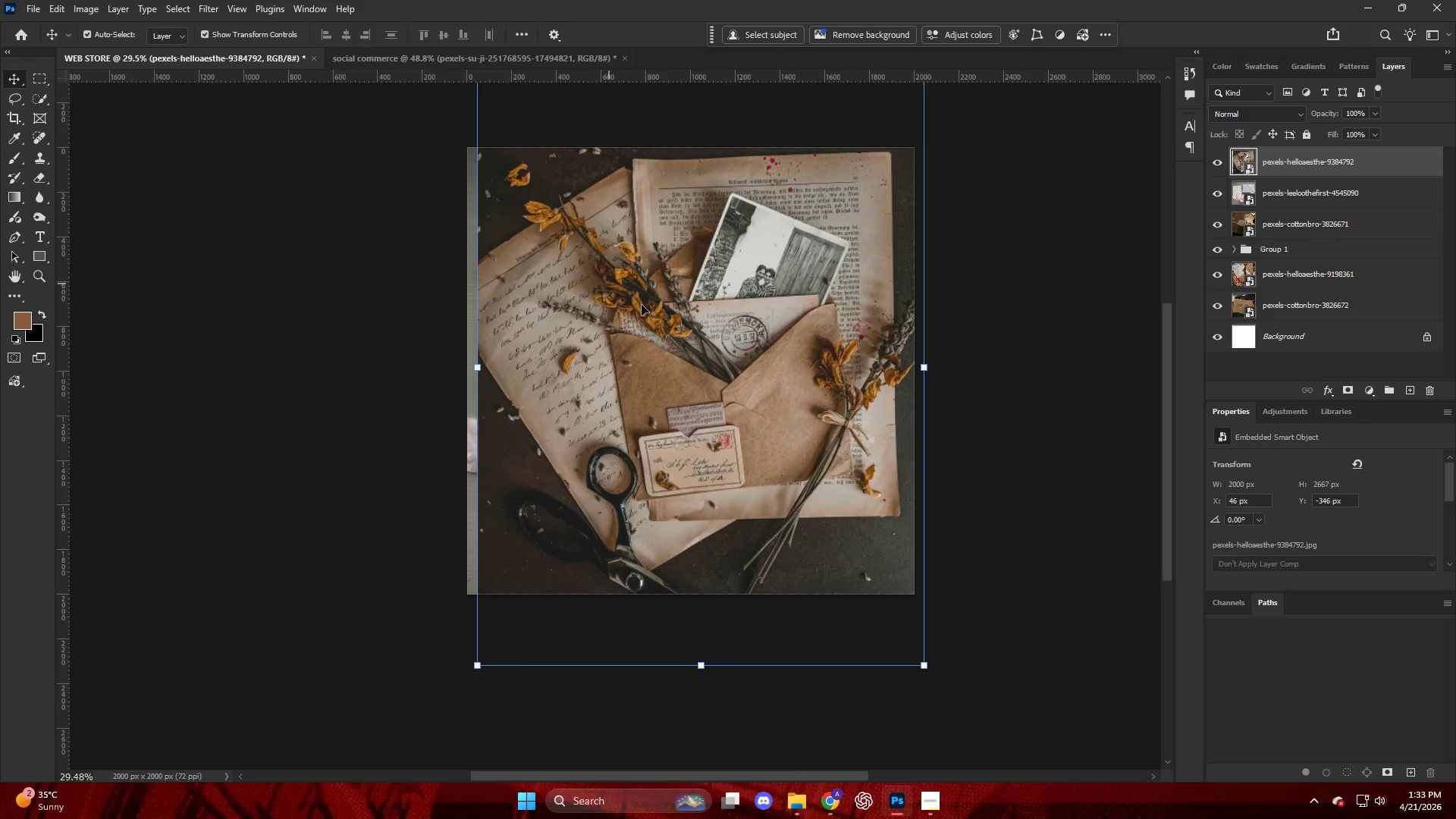 
left_click_drag(start_coordinate=[689, 334], to_coordinate=[675, 370])
 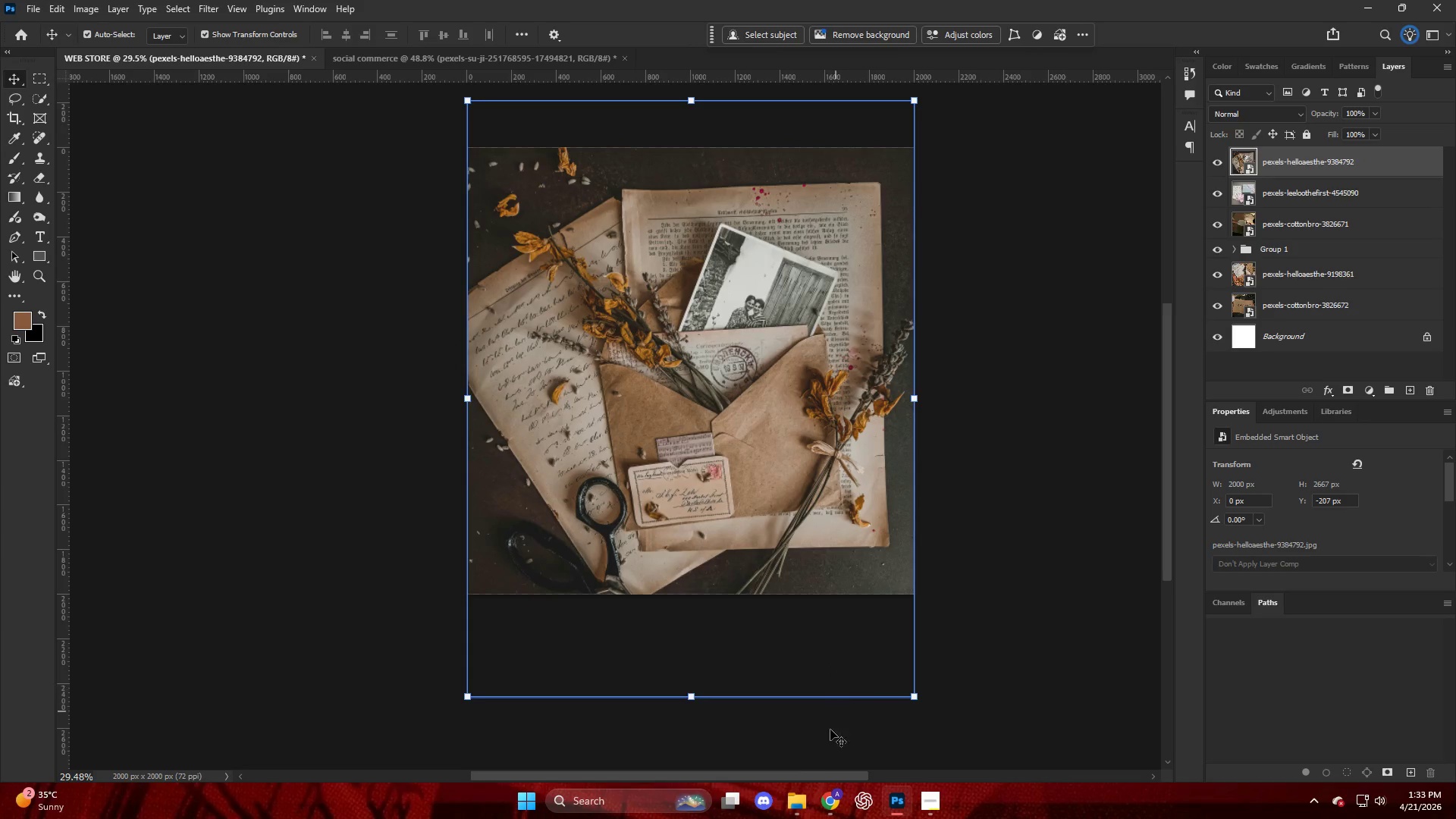 
left_click([829, 797])
 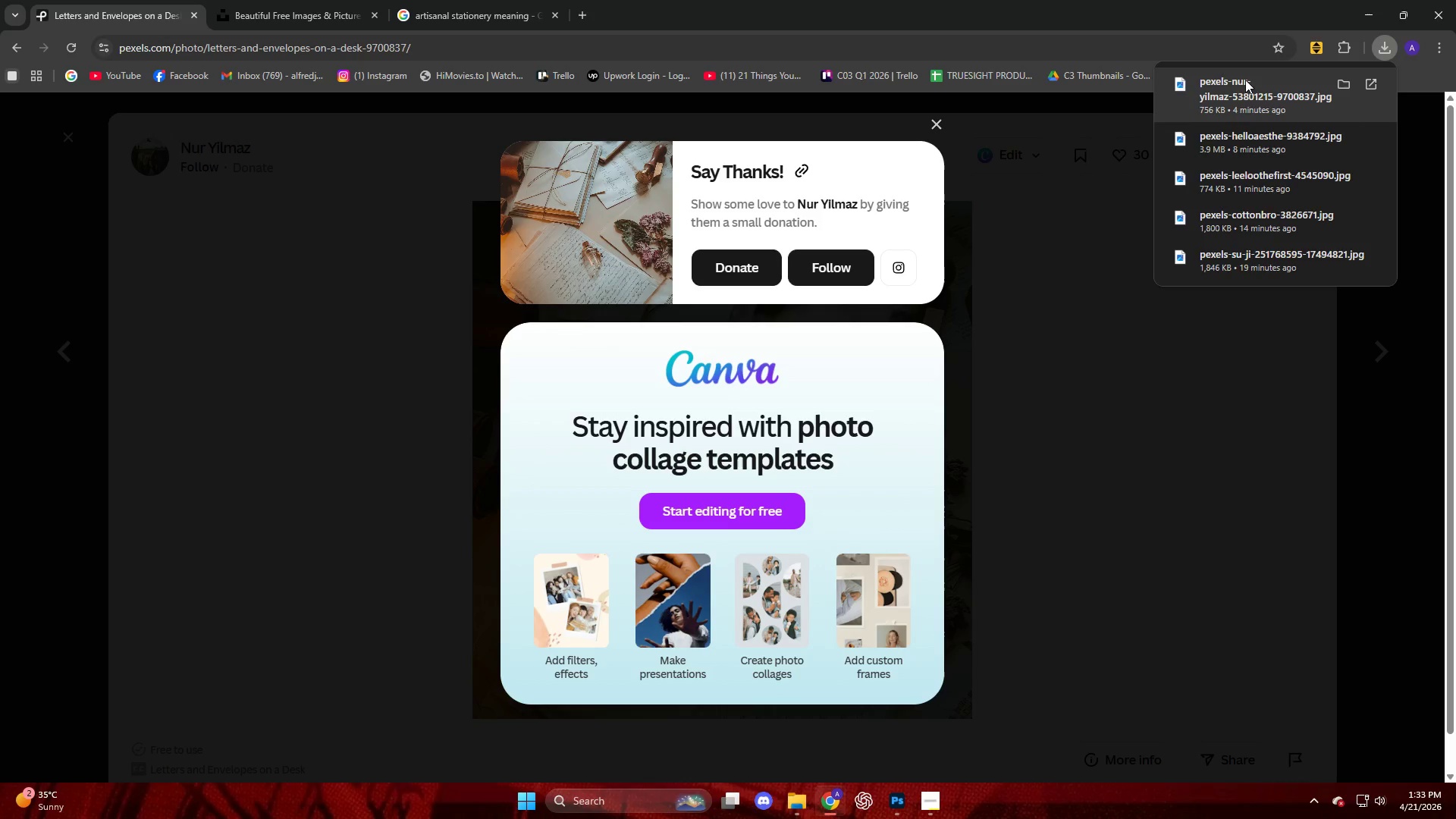 
left_click_drag(start_coordinate=[1245, 85], to_coordinate=[1241, 100])
 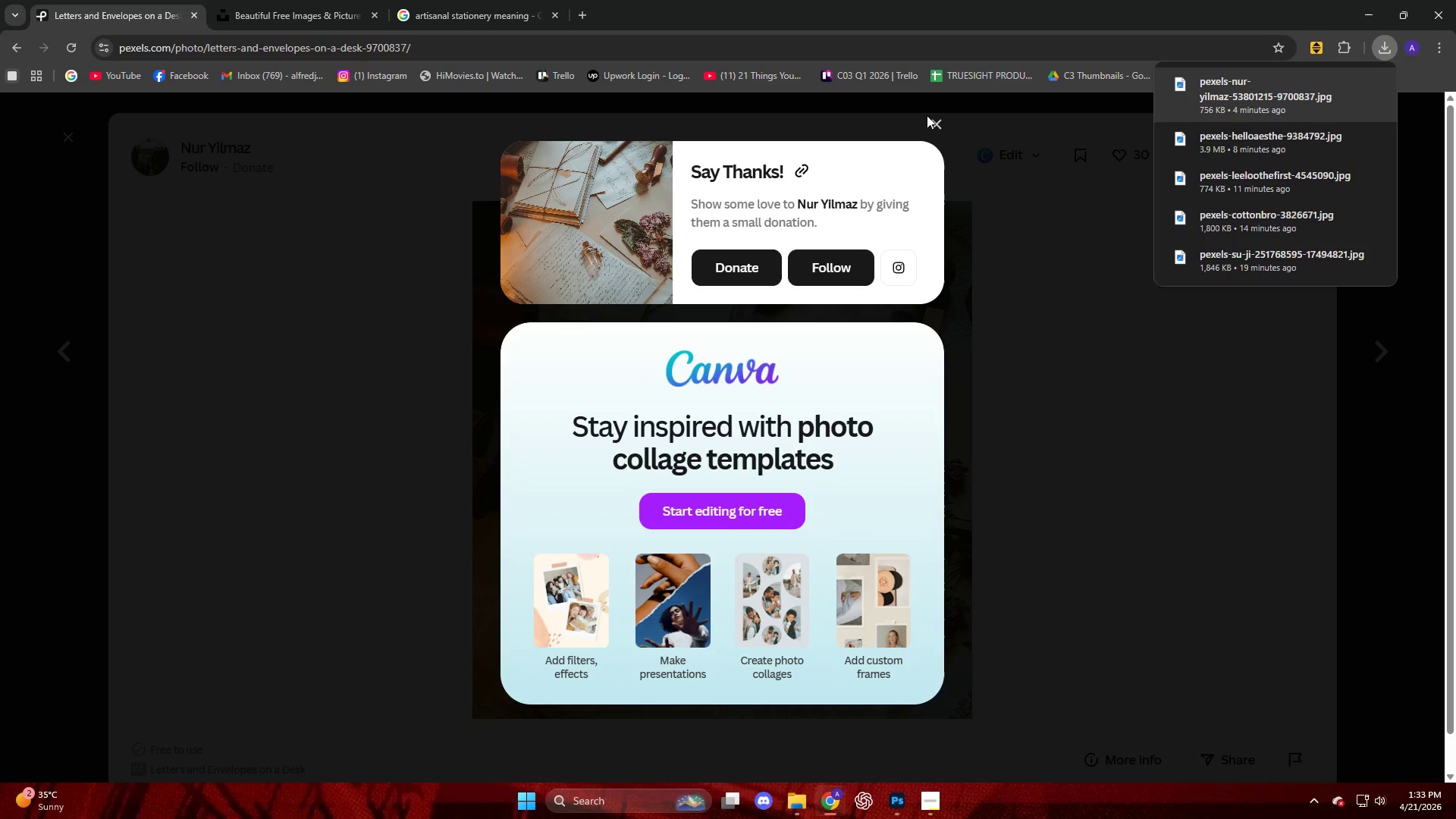 
left_click([938, 124])
 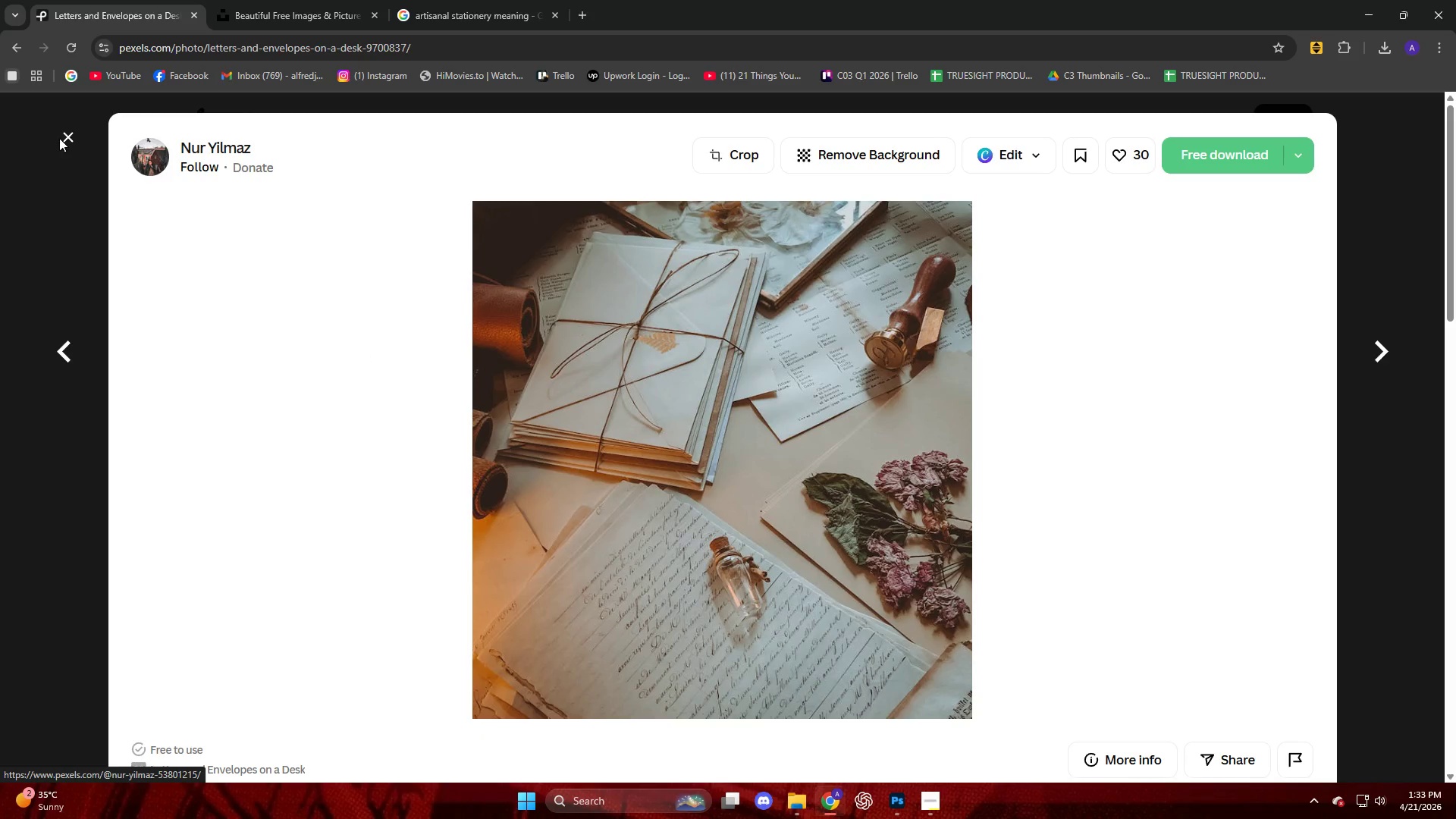 
left_click([61, 137])
 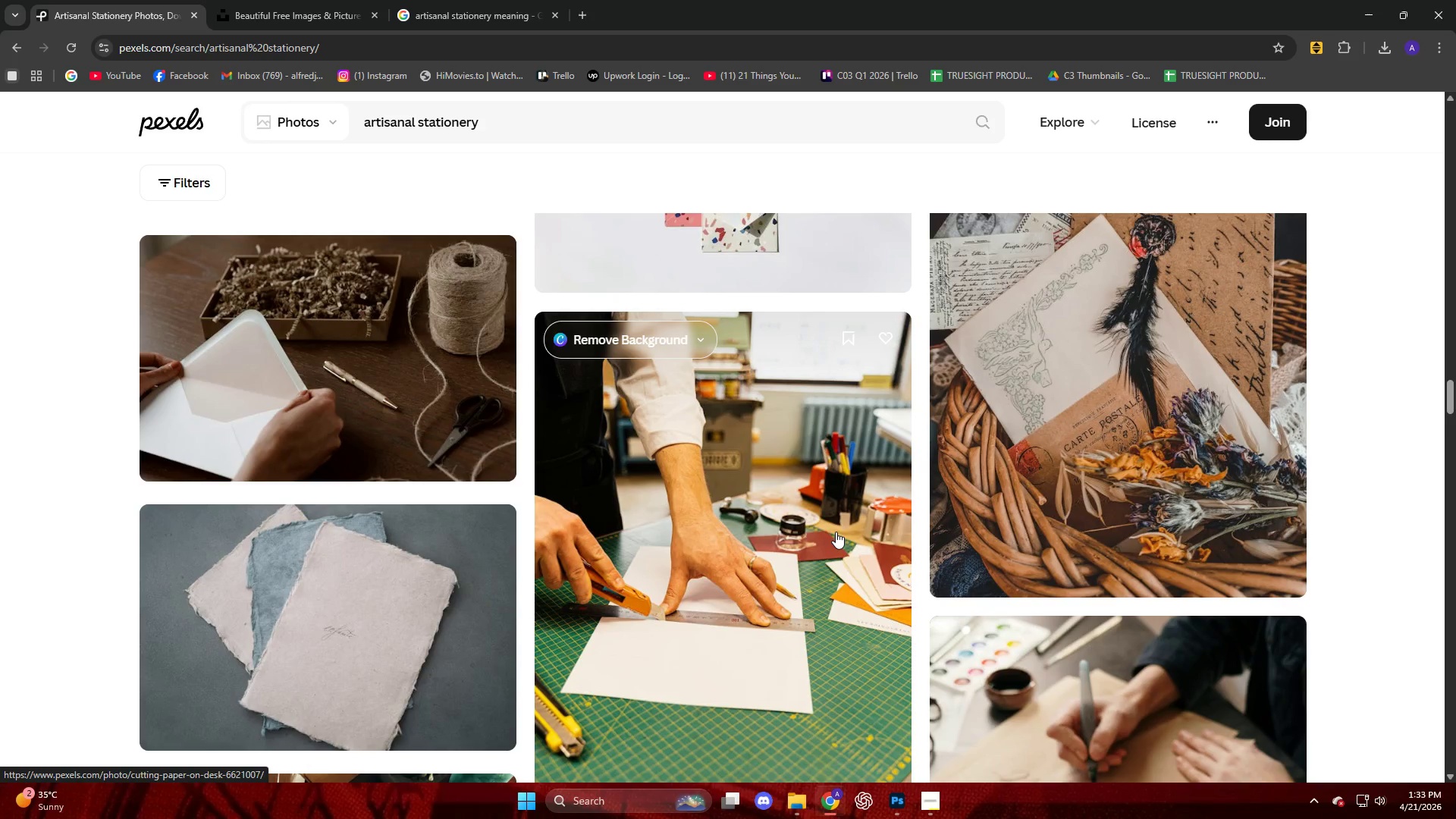 
scroll: coordinate [889, 526], scroll_direction: down, amount: 9.0
 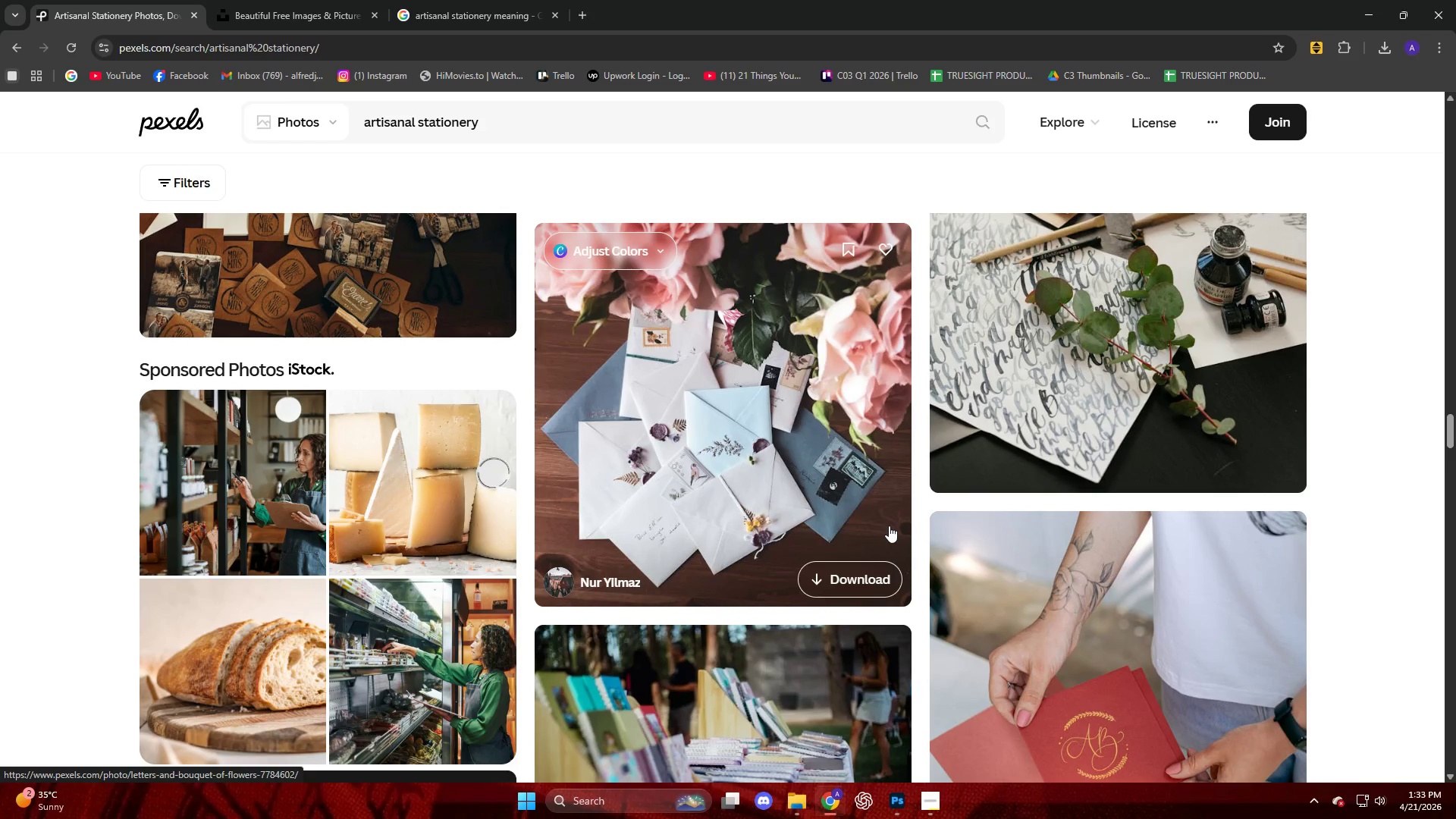 
scroll: coordinate [889, 526], scroll_direction: up, amount: 10.0
 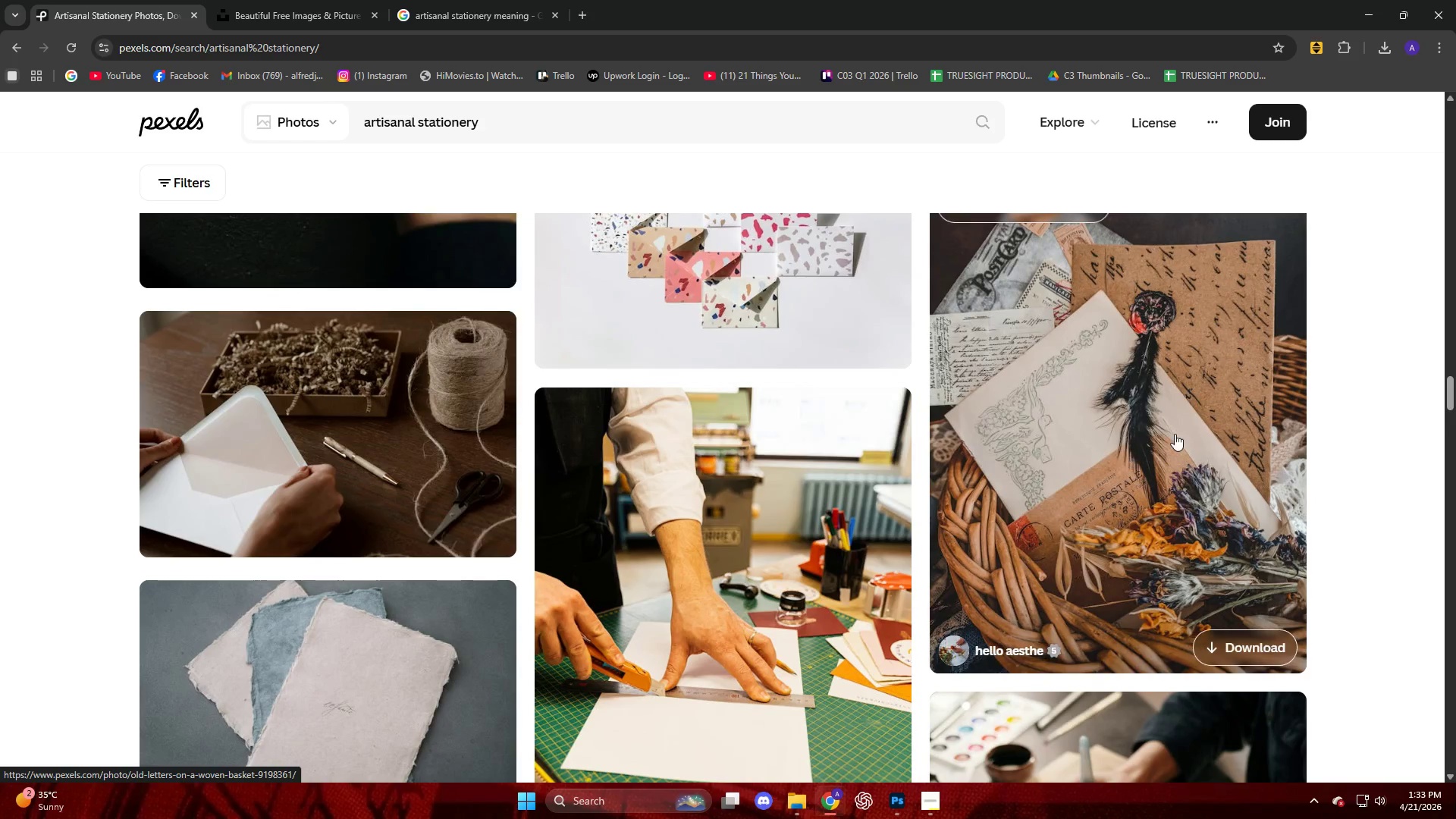 
left_click([1175, 434])
 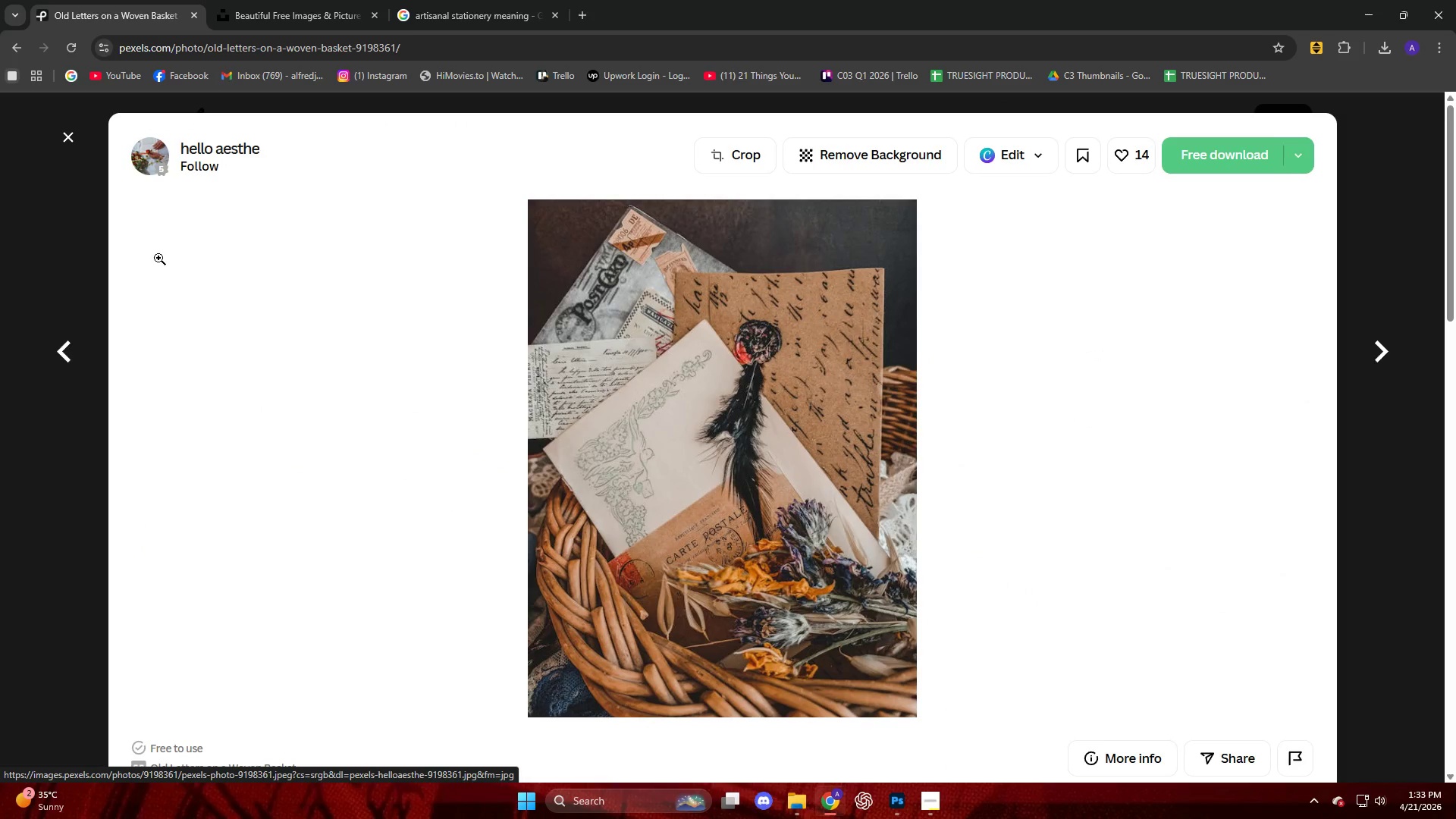 
left_click([67, 132])
 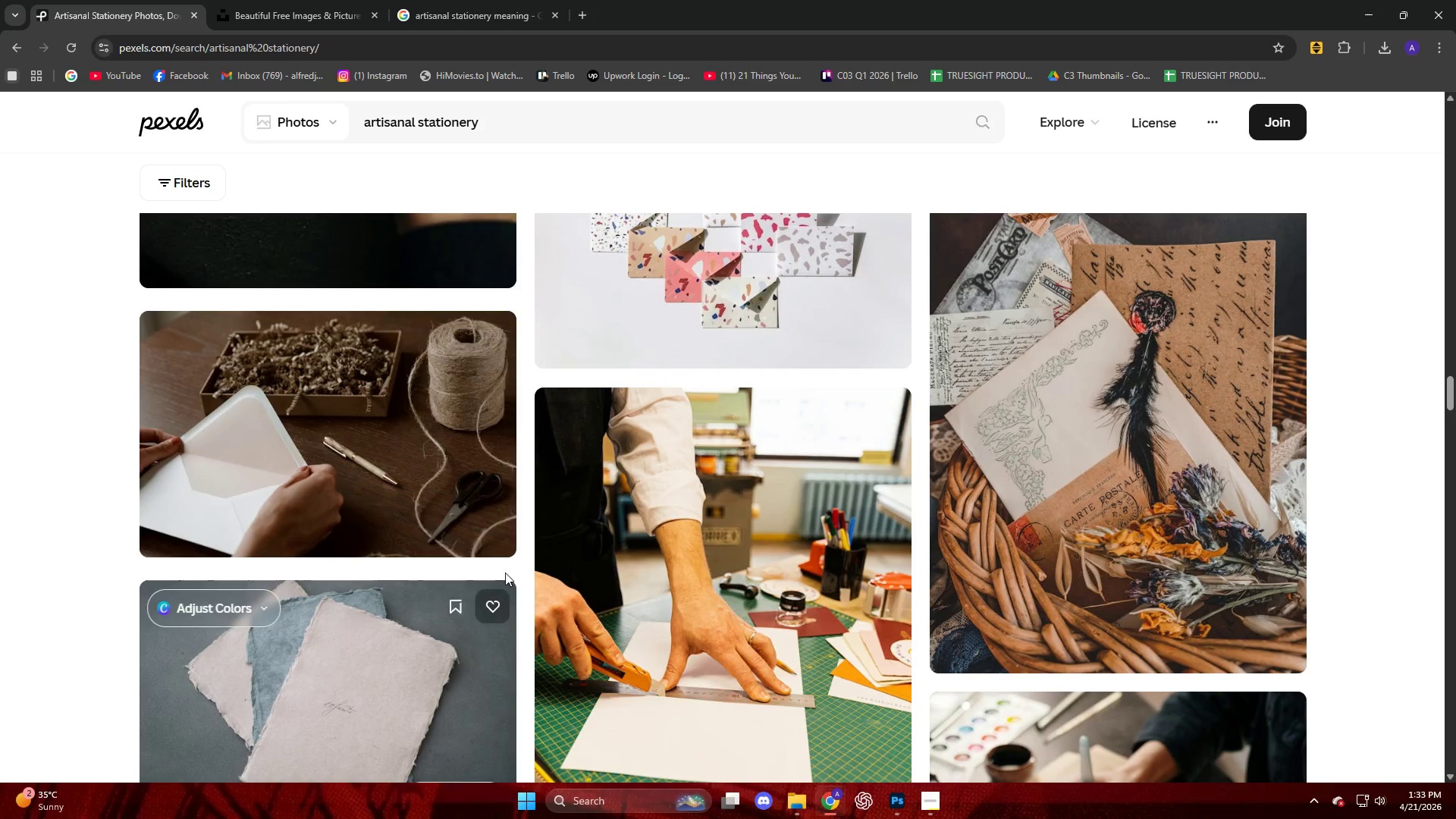 
scroll: coordinate [779, 516], scroll_direction: down, amount: 32.0
 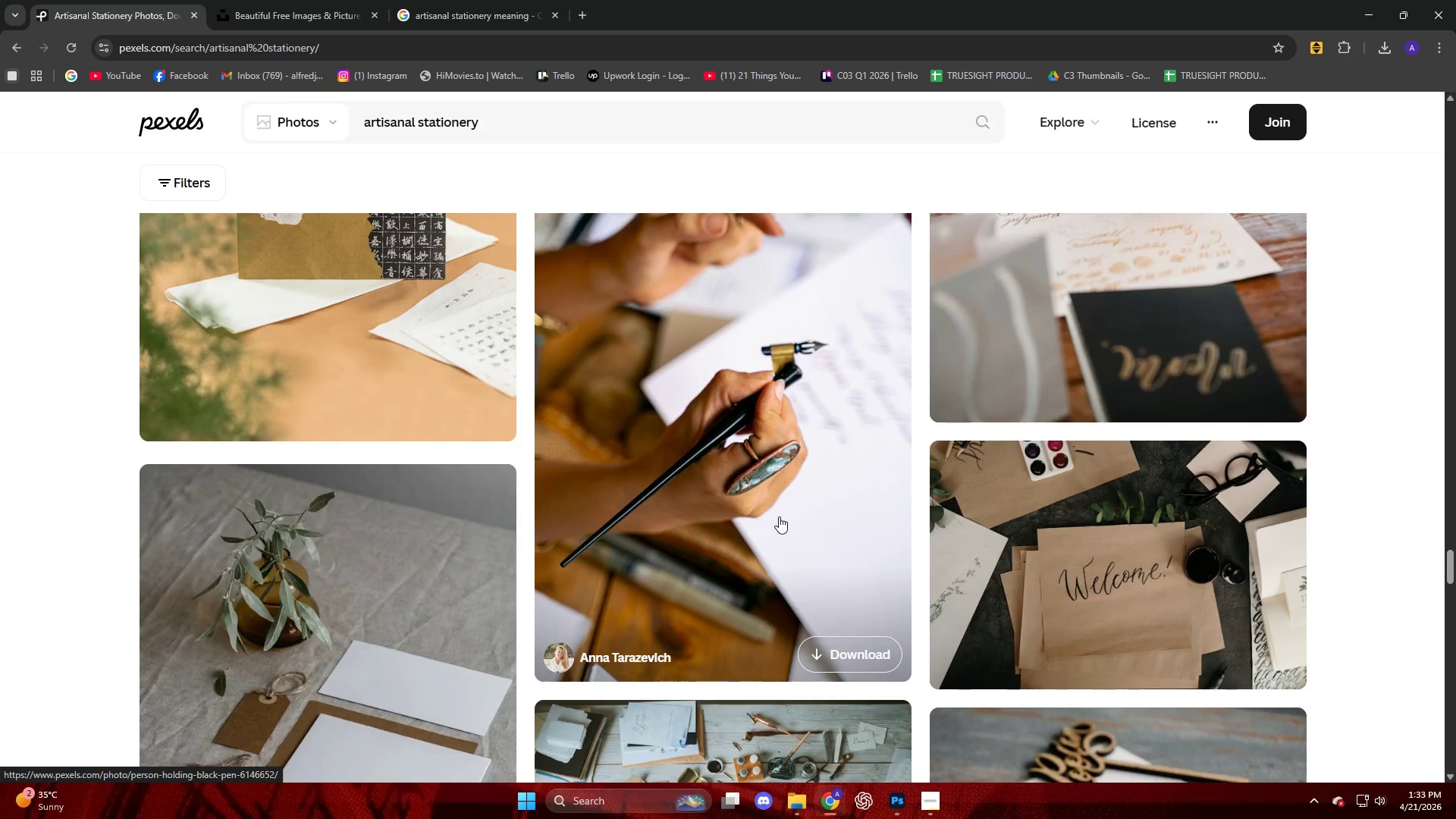 
scroll: coordinate [779, 516], scroll_direction: down, amount: 3.0
 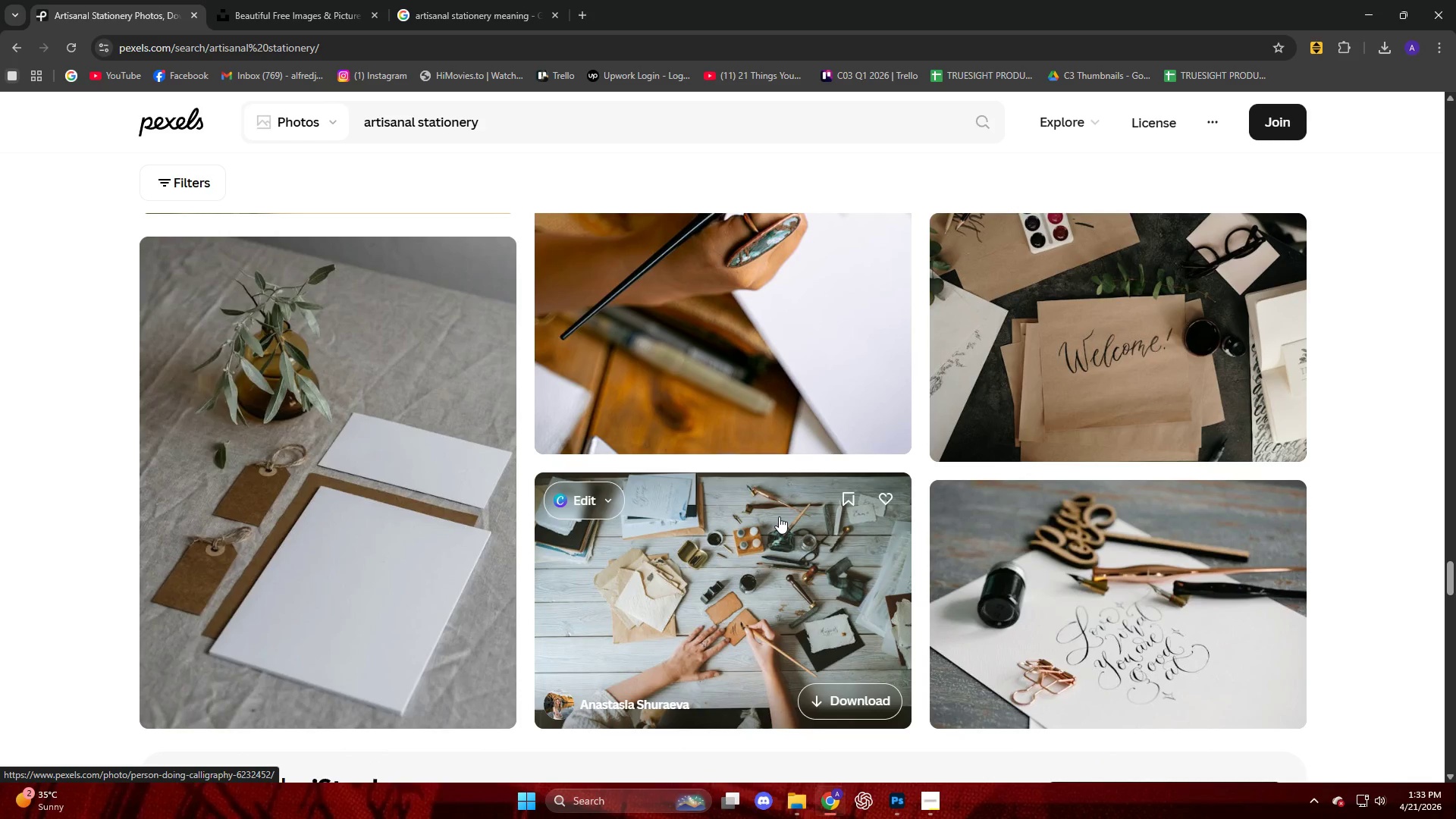 
left_click([757, 567])
 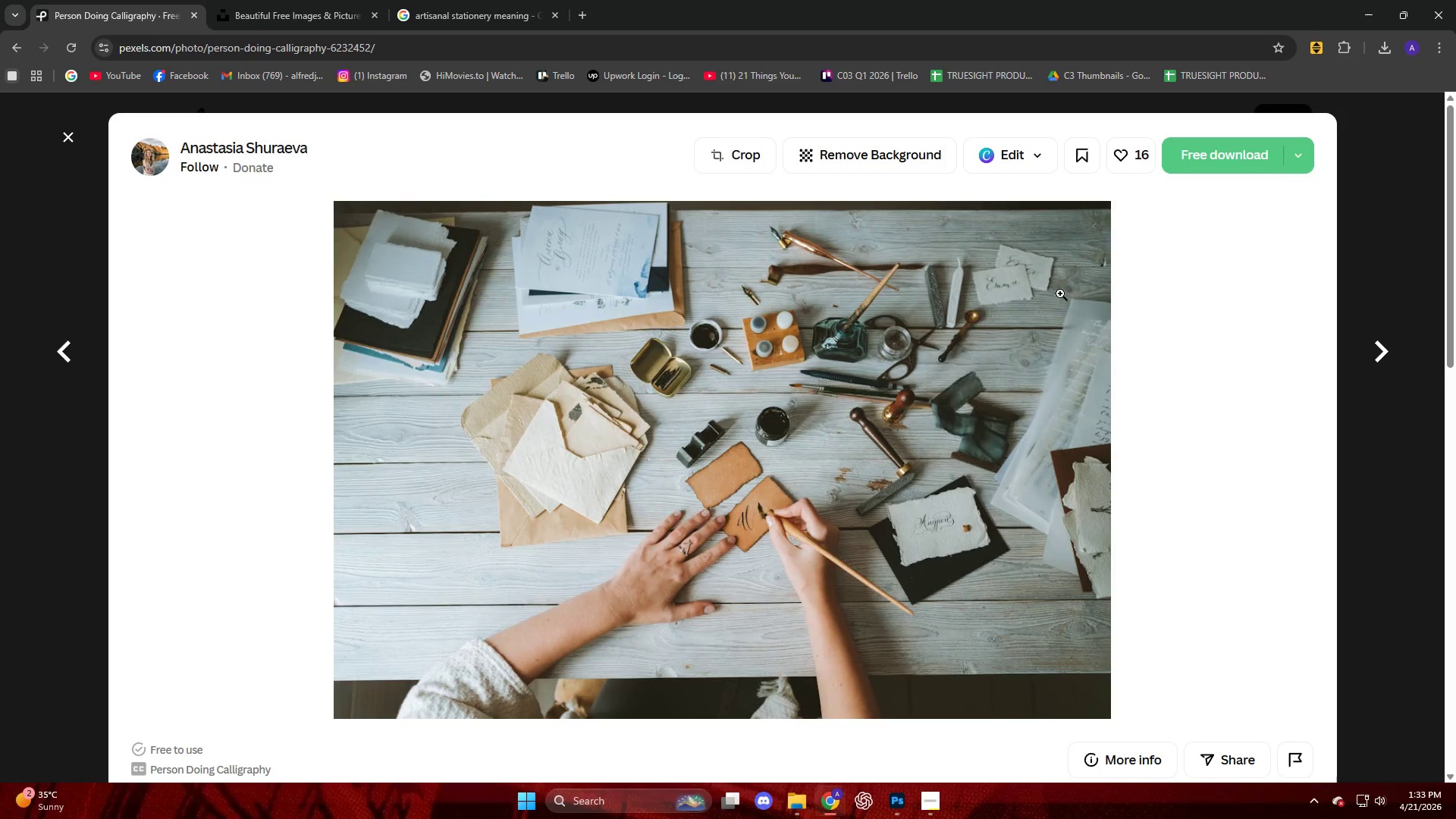 
left_click([1246, 156])
 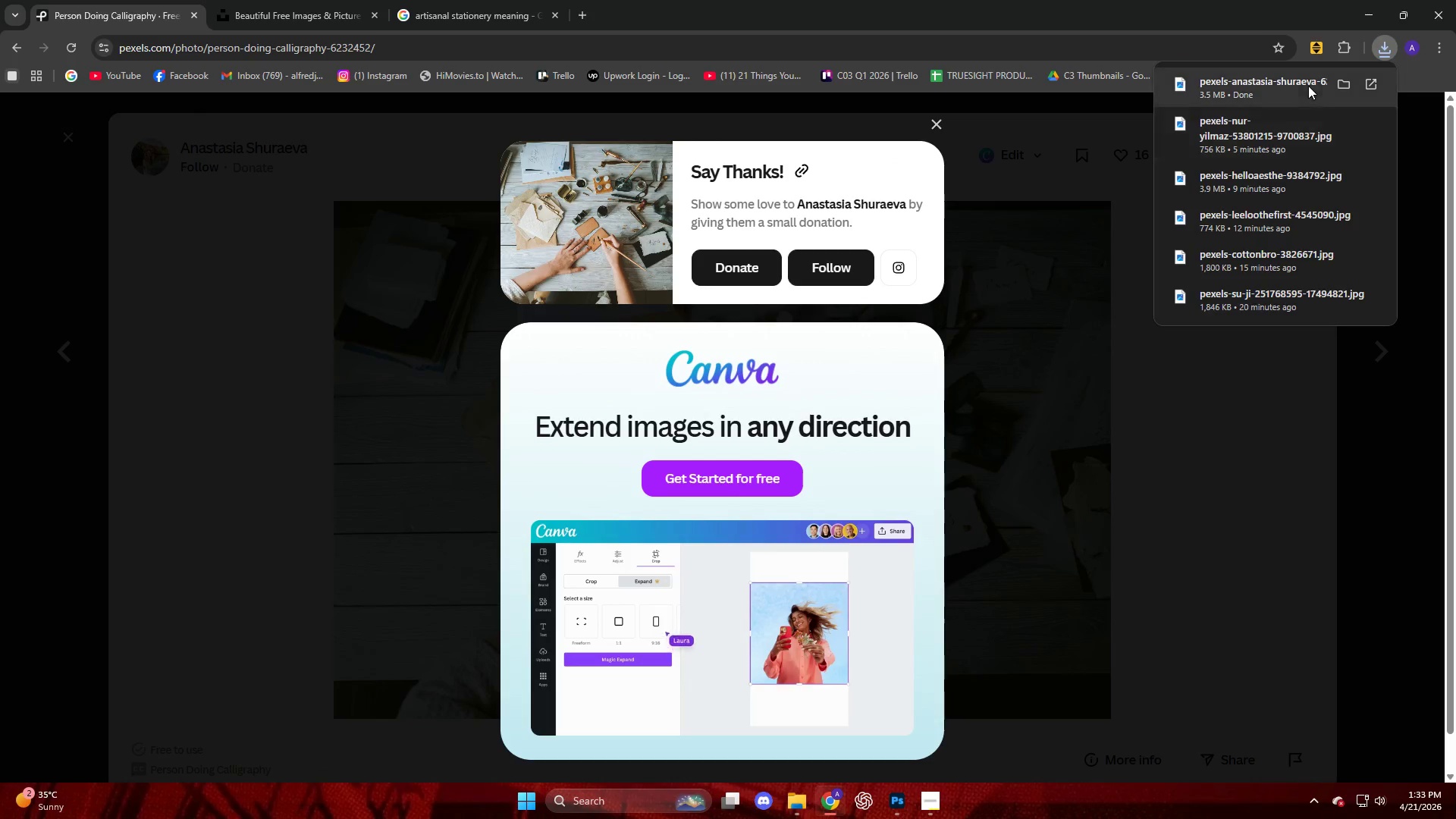 
left_click_drag(start_coordinate=[1244, 89], to_coordinate=[733, 387])
 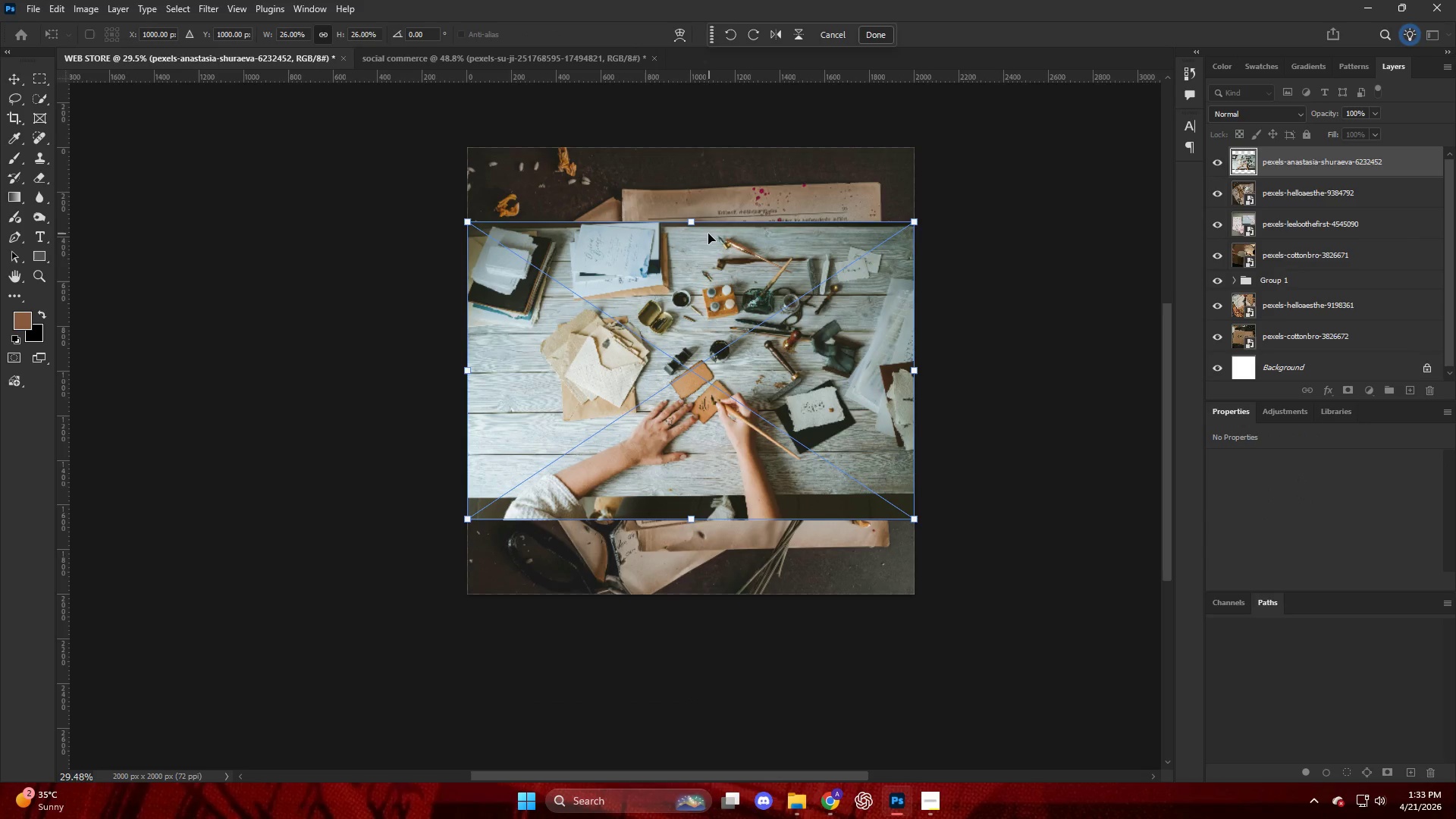 
left_click_drag(start_coordinate=[694, 221], to_coordinate=[710, 148])
 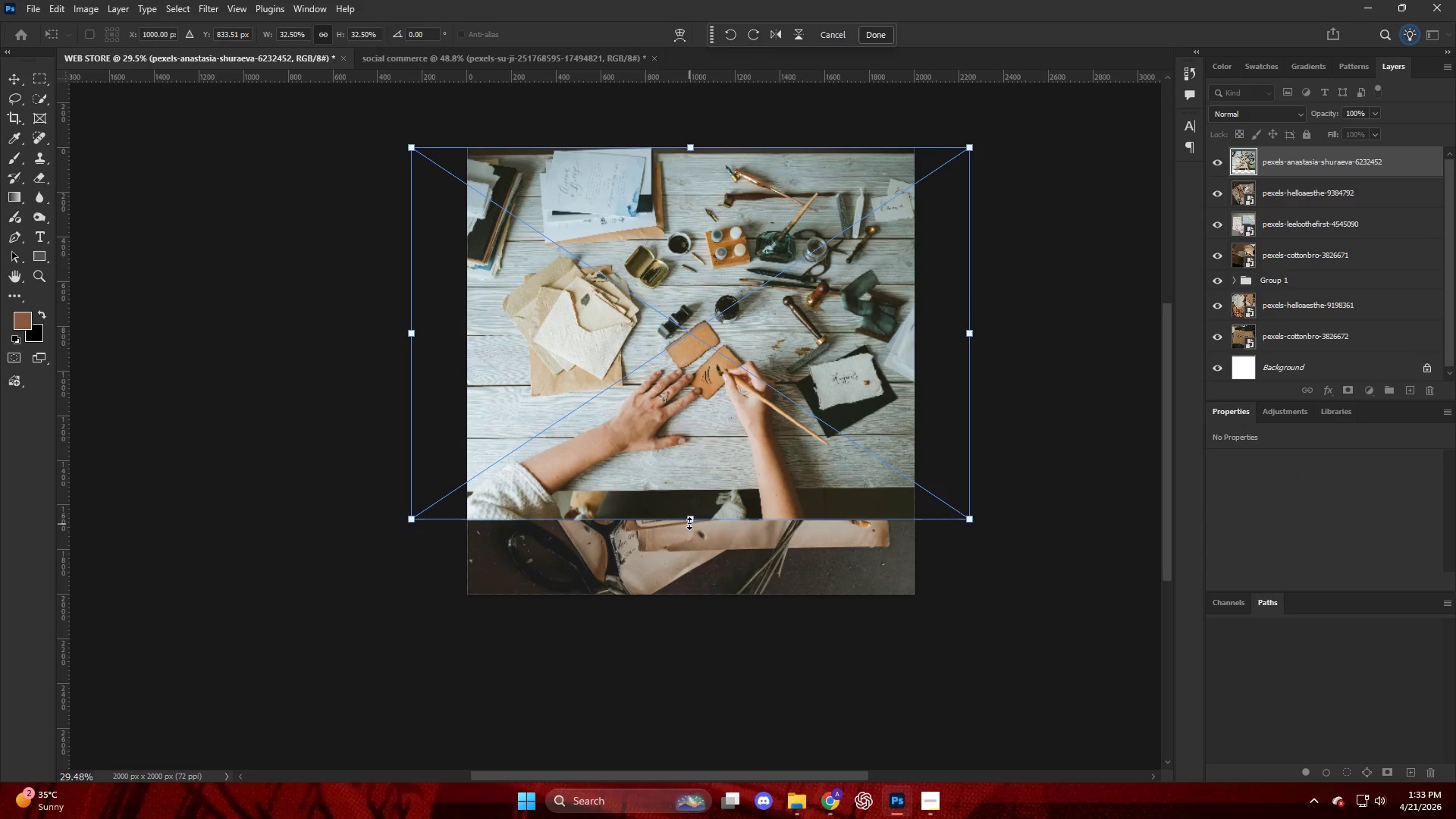 
left_click_drag(start_coordinate=[692, 522], to_coordinate=[692, 597])
 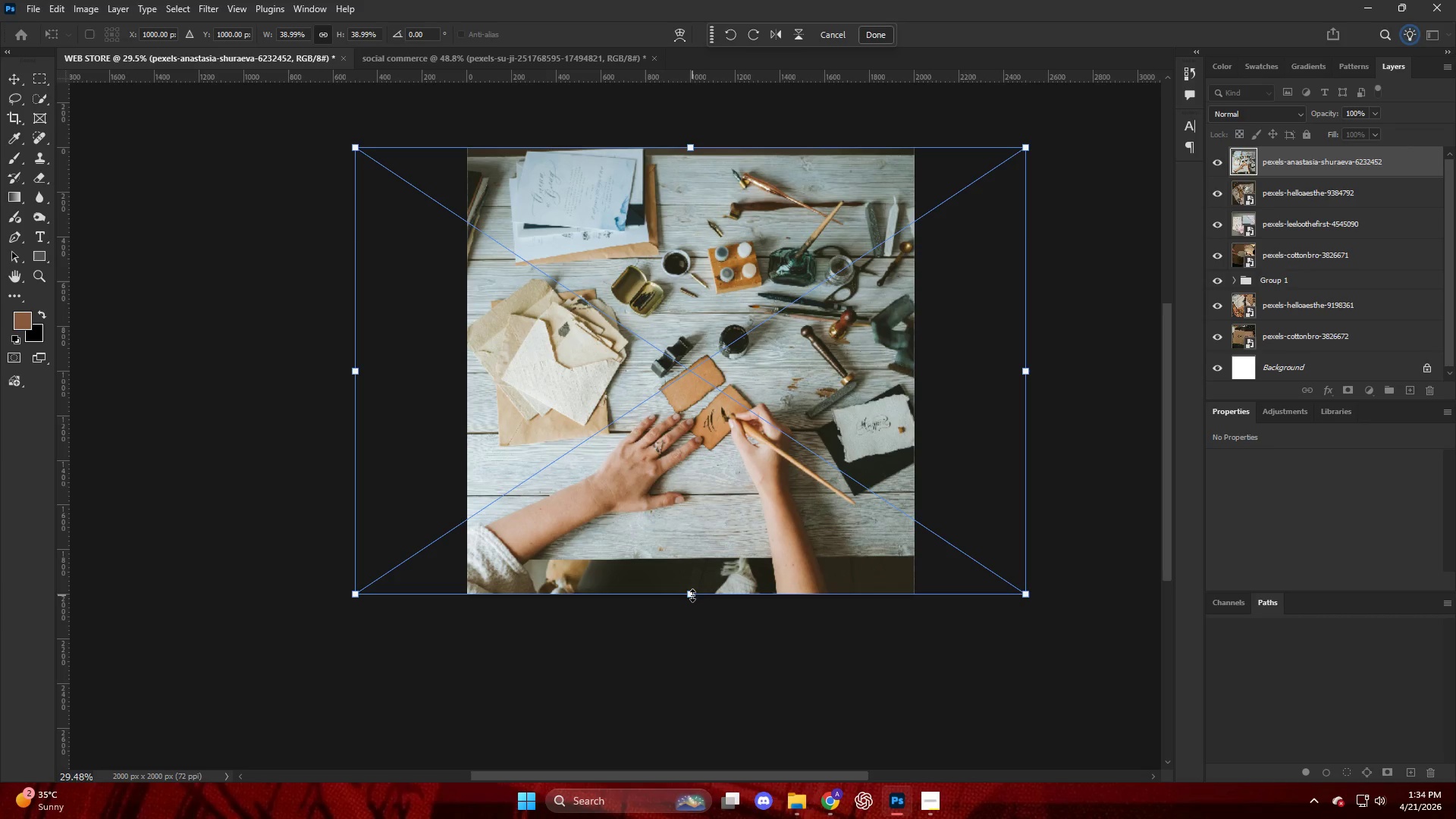 
wait(25.05)
 